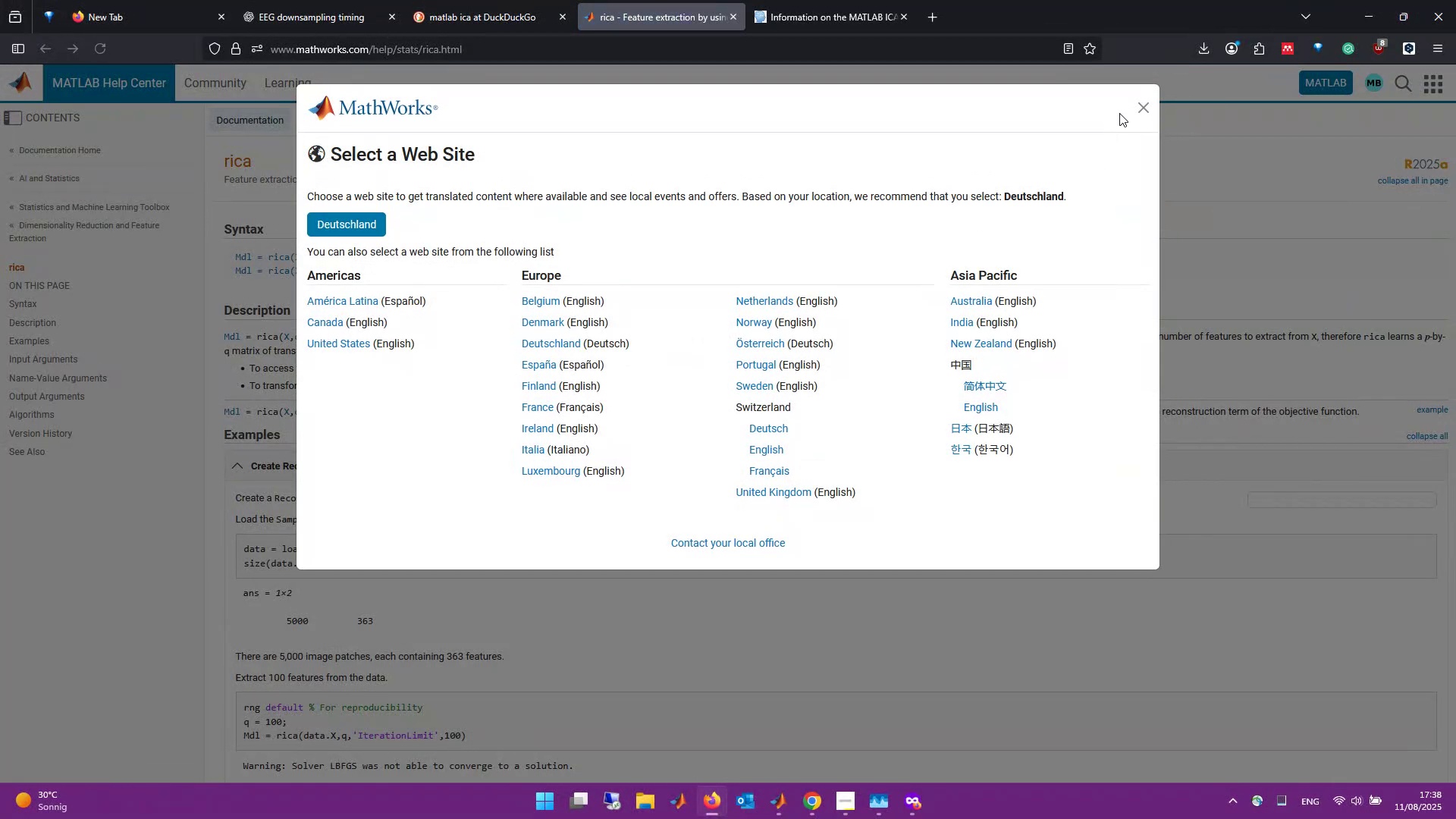 
left_click([1142, 107])
 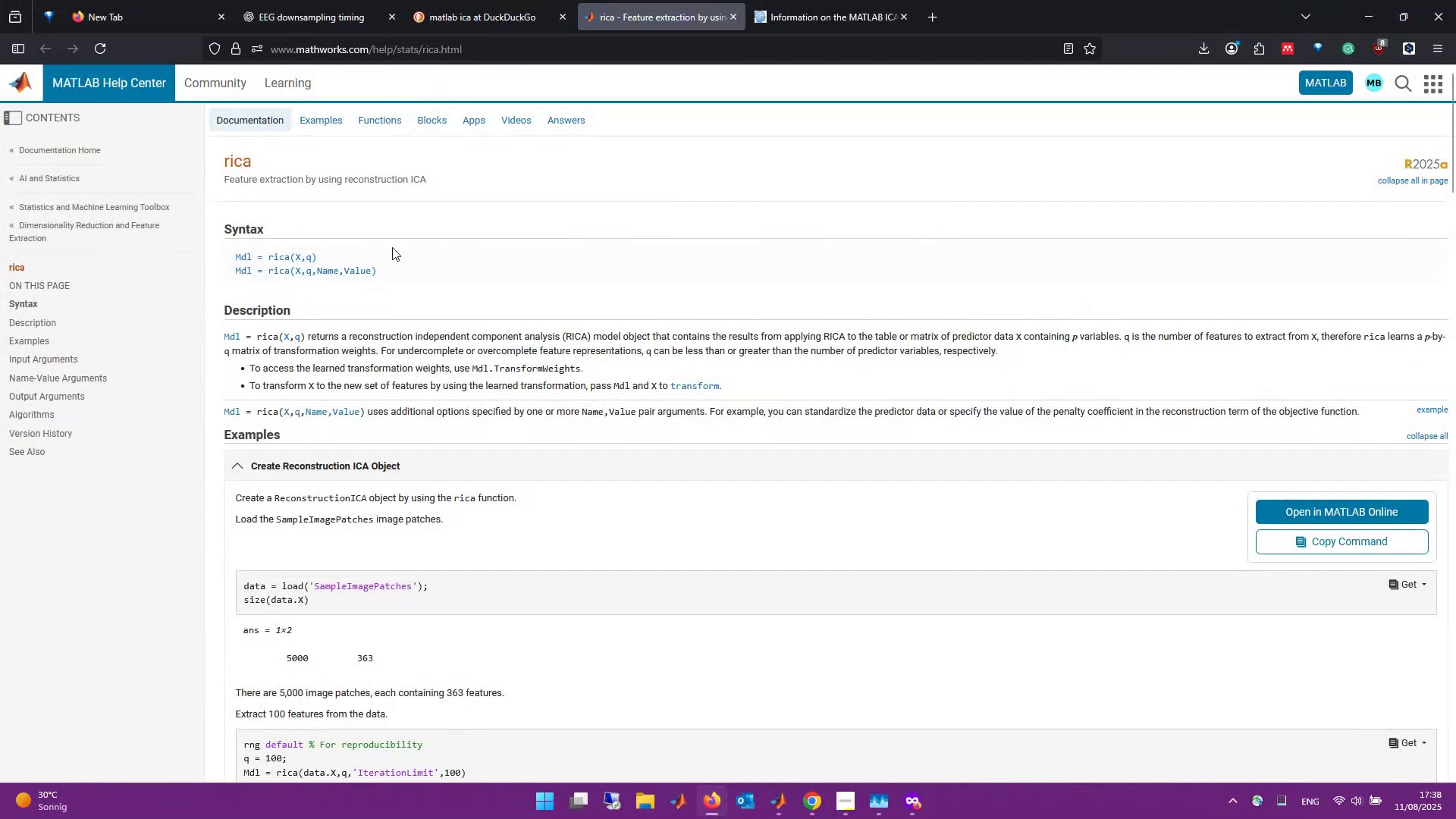 
scroll: coordinate [286, 248], scroll_direction: down, amount: 1.0
 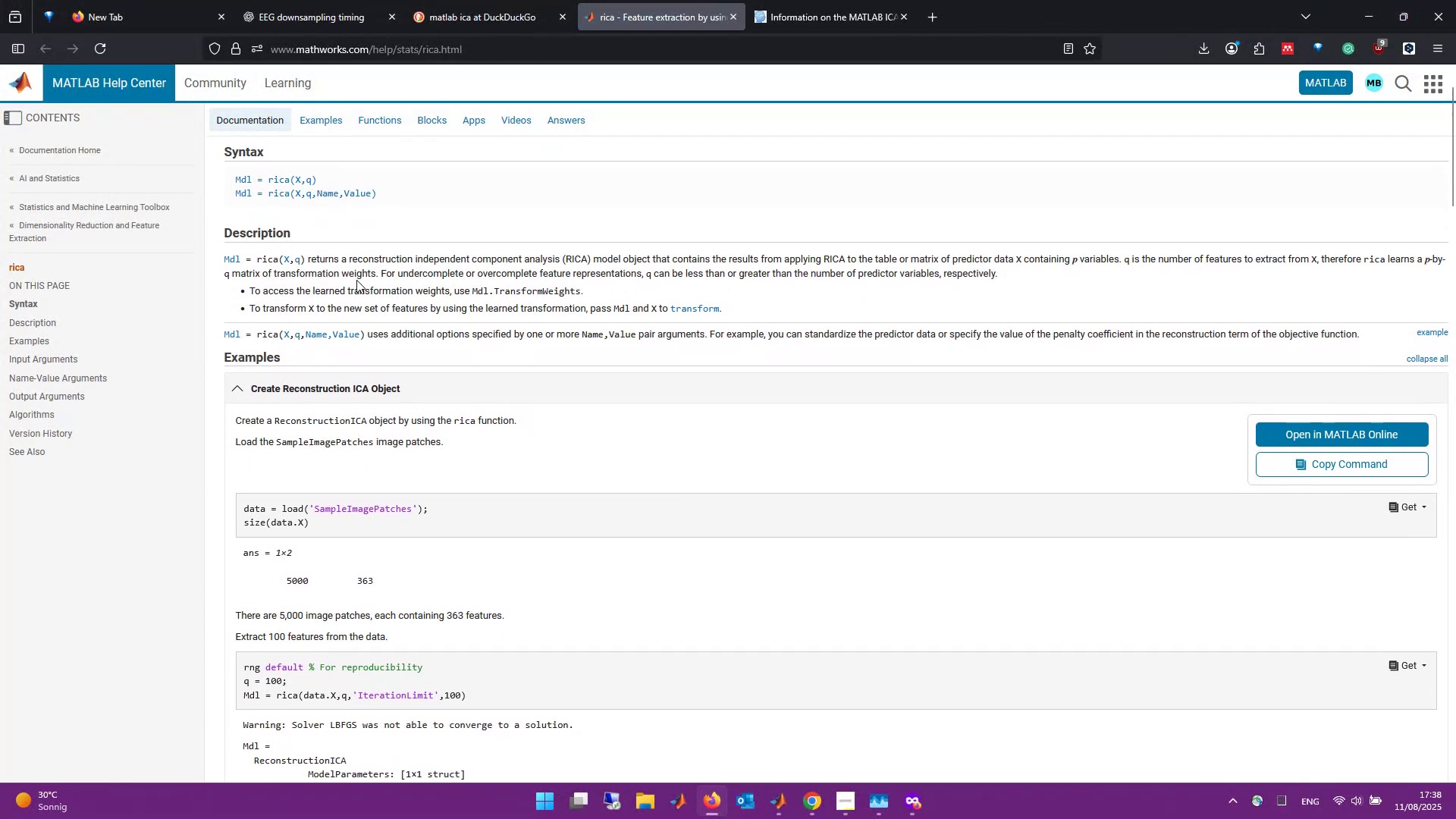 
scroll: coordinate [284, 281], scroll_direction: up, amount: 1.0
 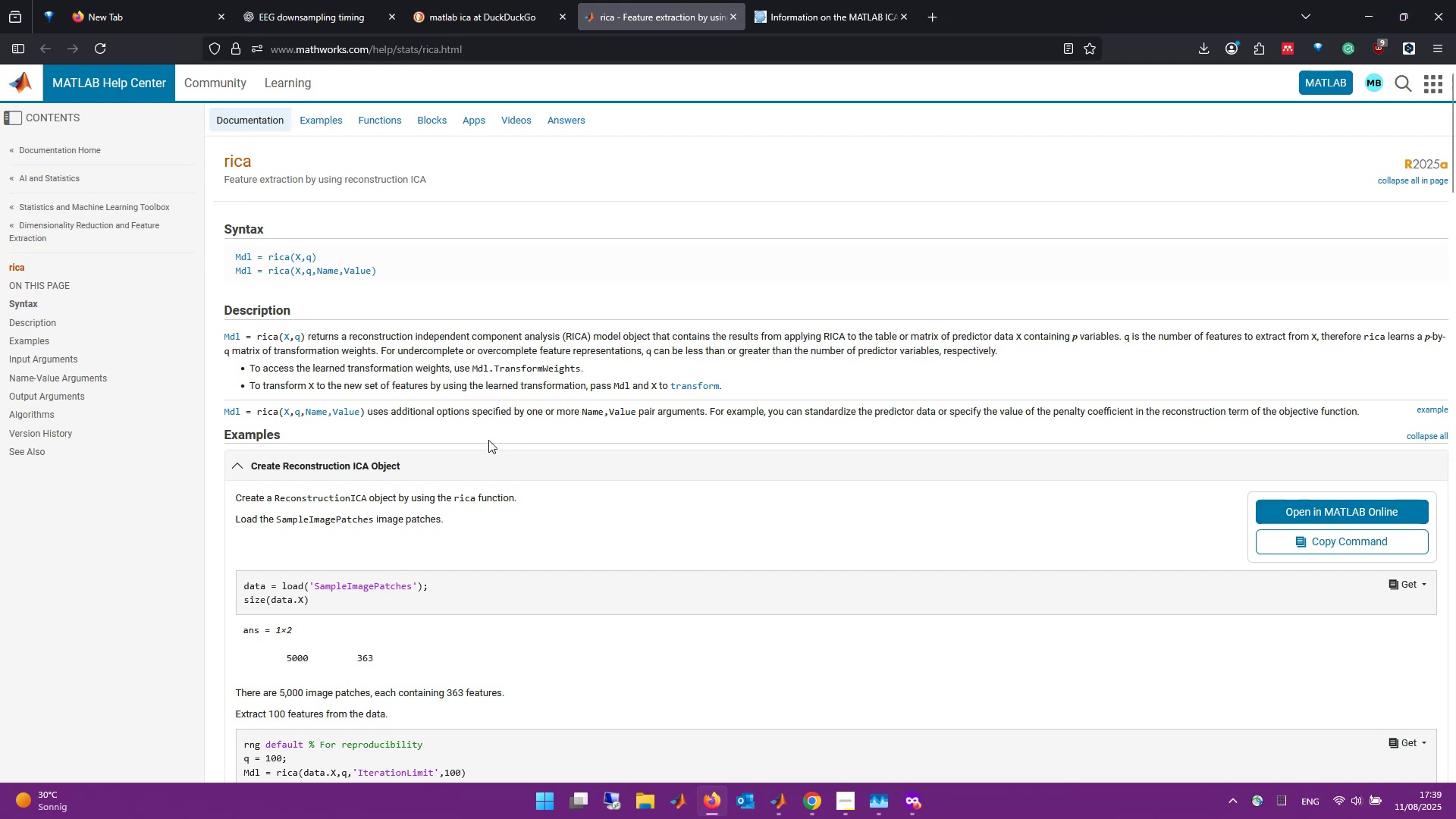 
wait(64.13)
 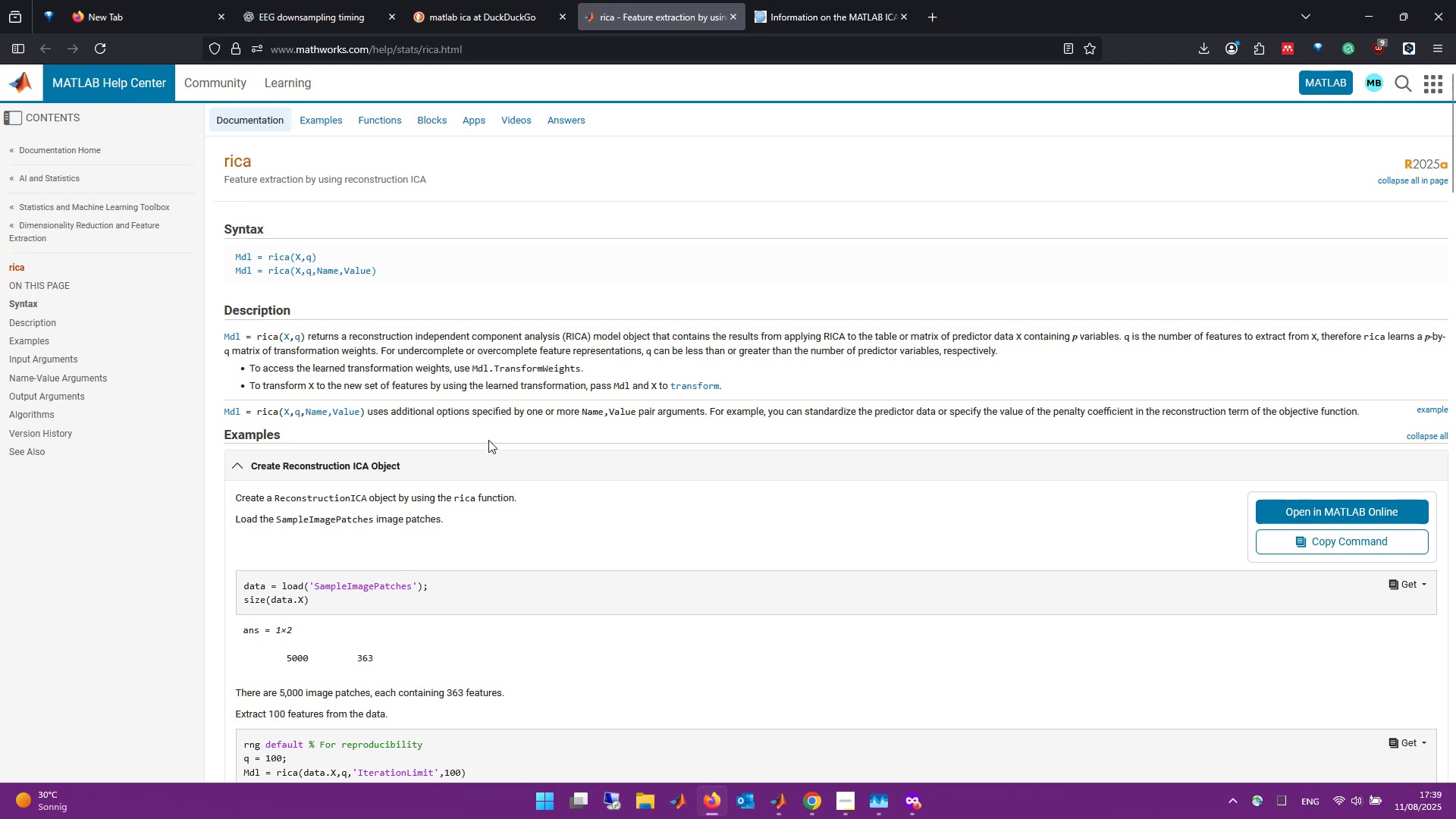 
scroll: coordinate [337, 448], scroll_direction: down, amount: 5.0
 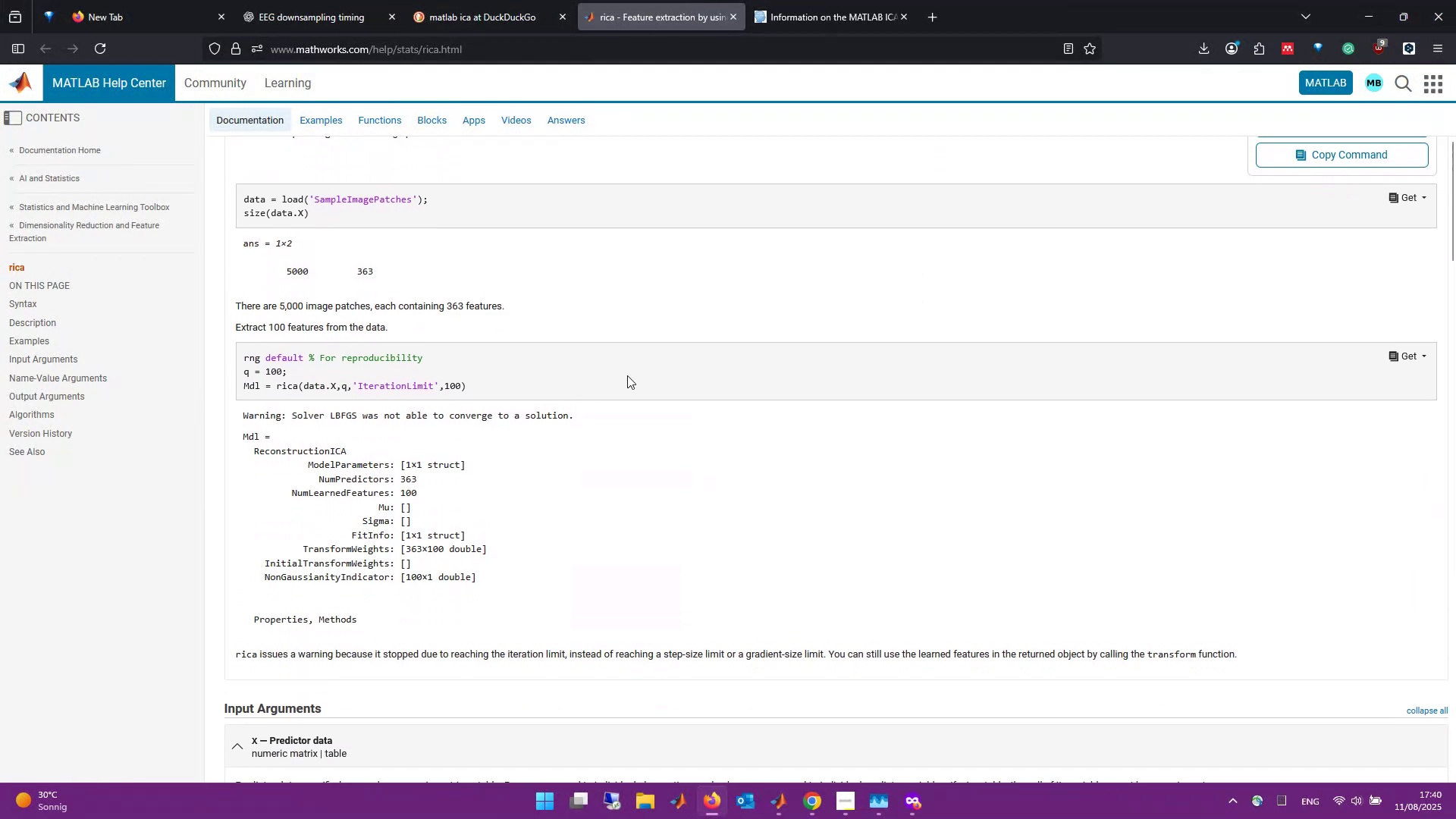 
scroll: coordinate [627, 375], scroll_direction: none, amount: 0.0
 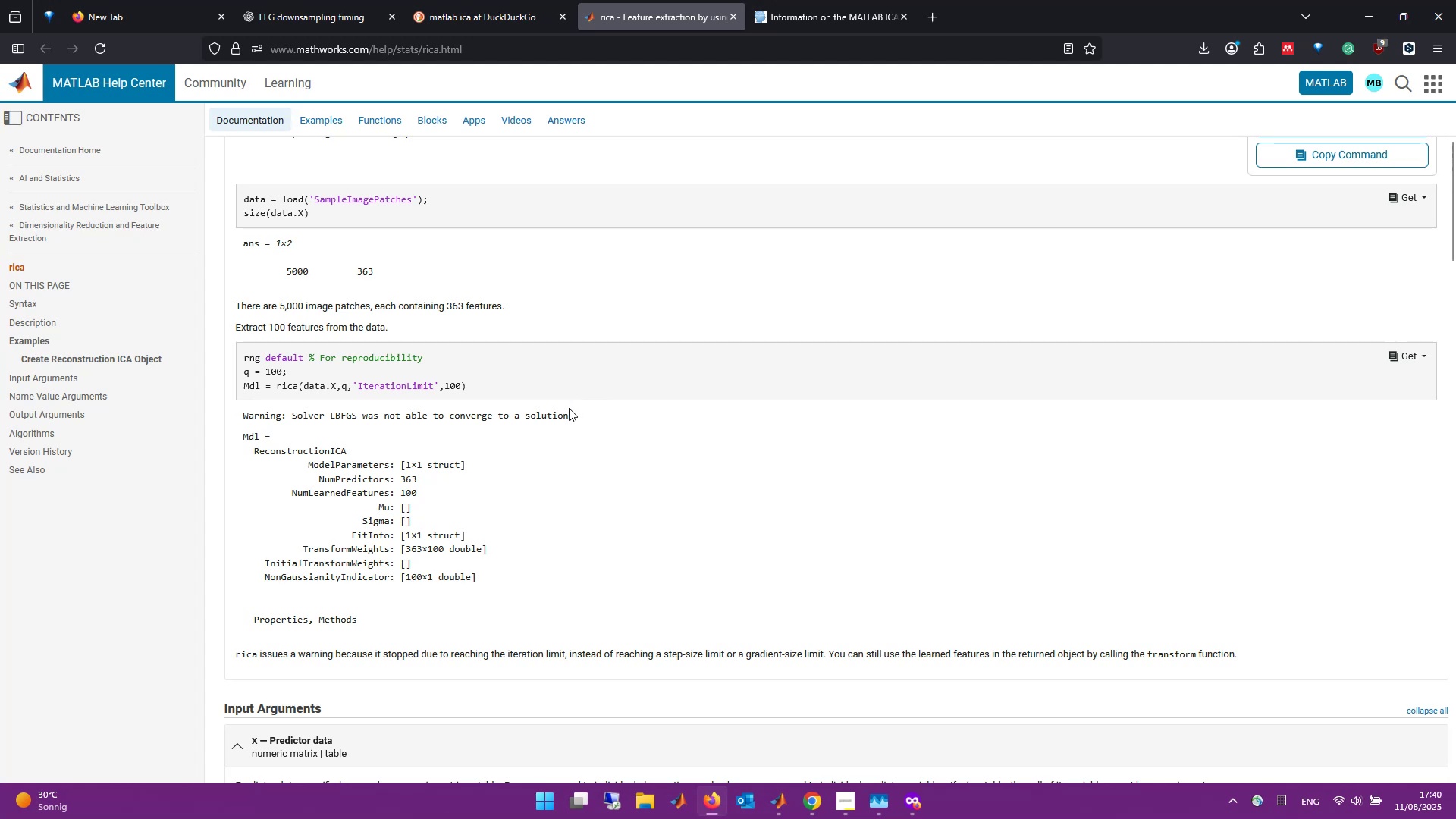 
scroll: coordinate [567, 413], scroll_direction: down, amount: 1.0
 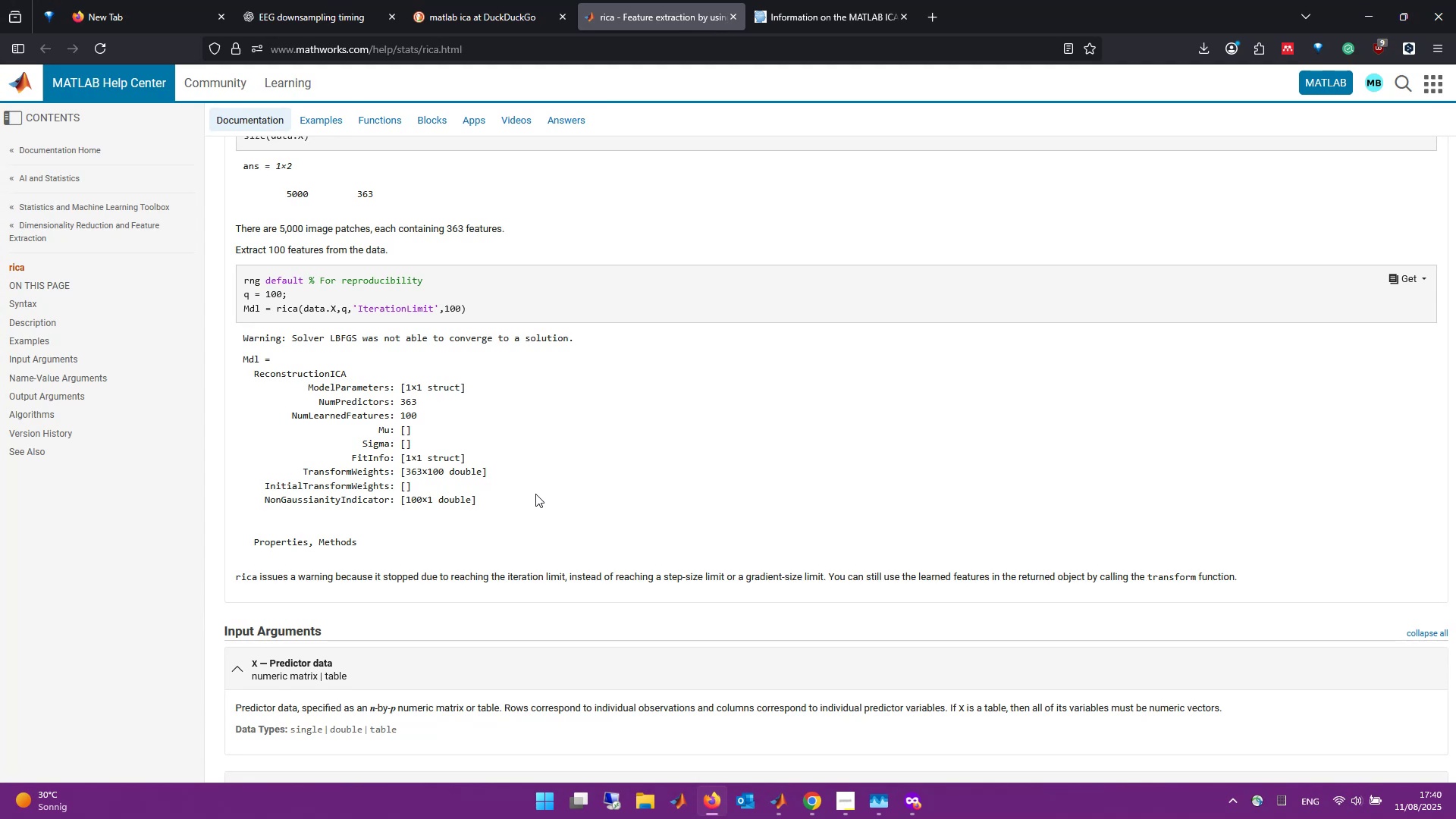 
wait(13.38)
 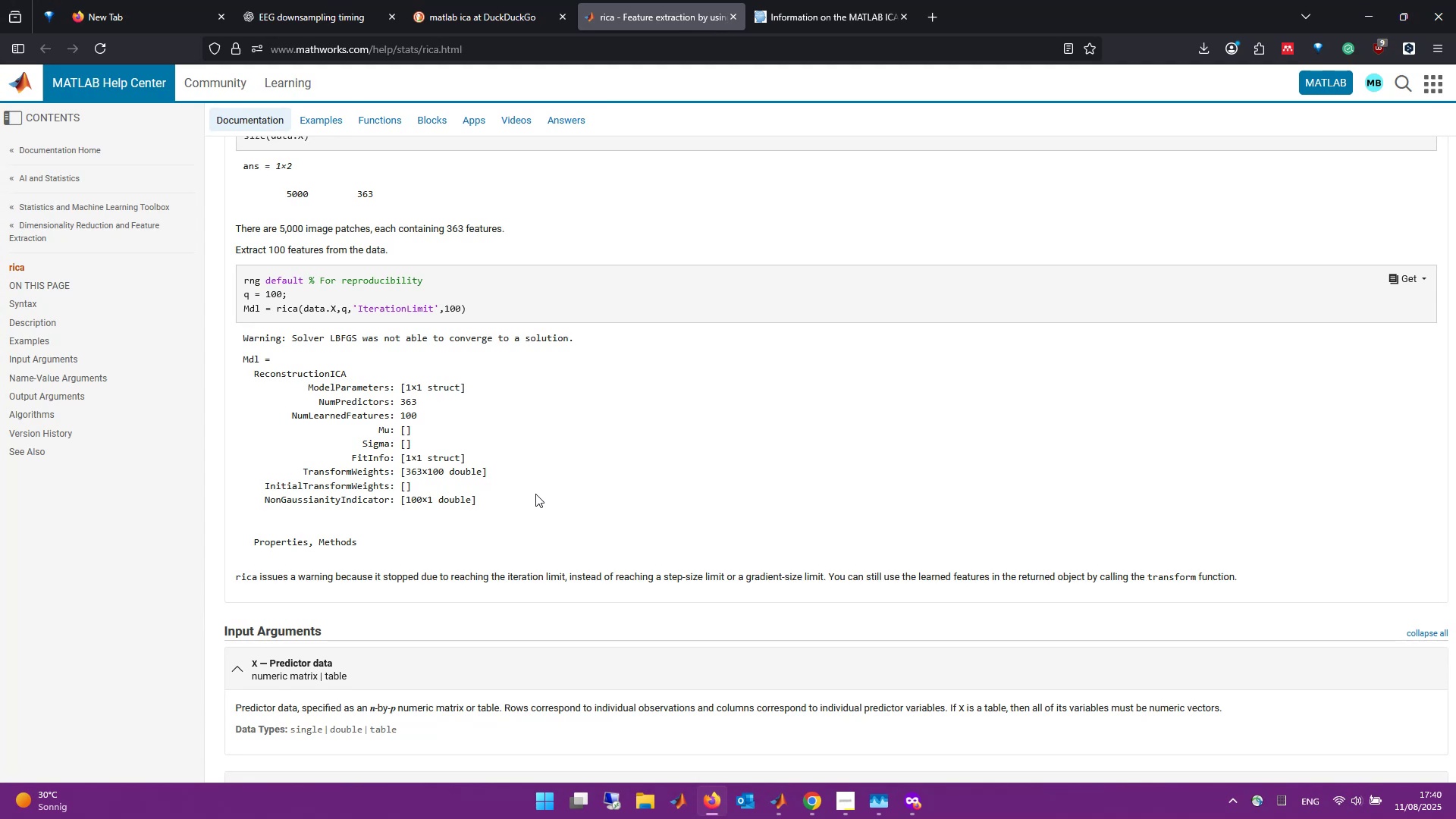 
left_click([344, 0])
 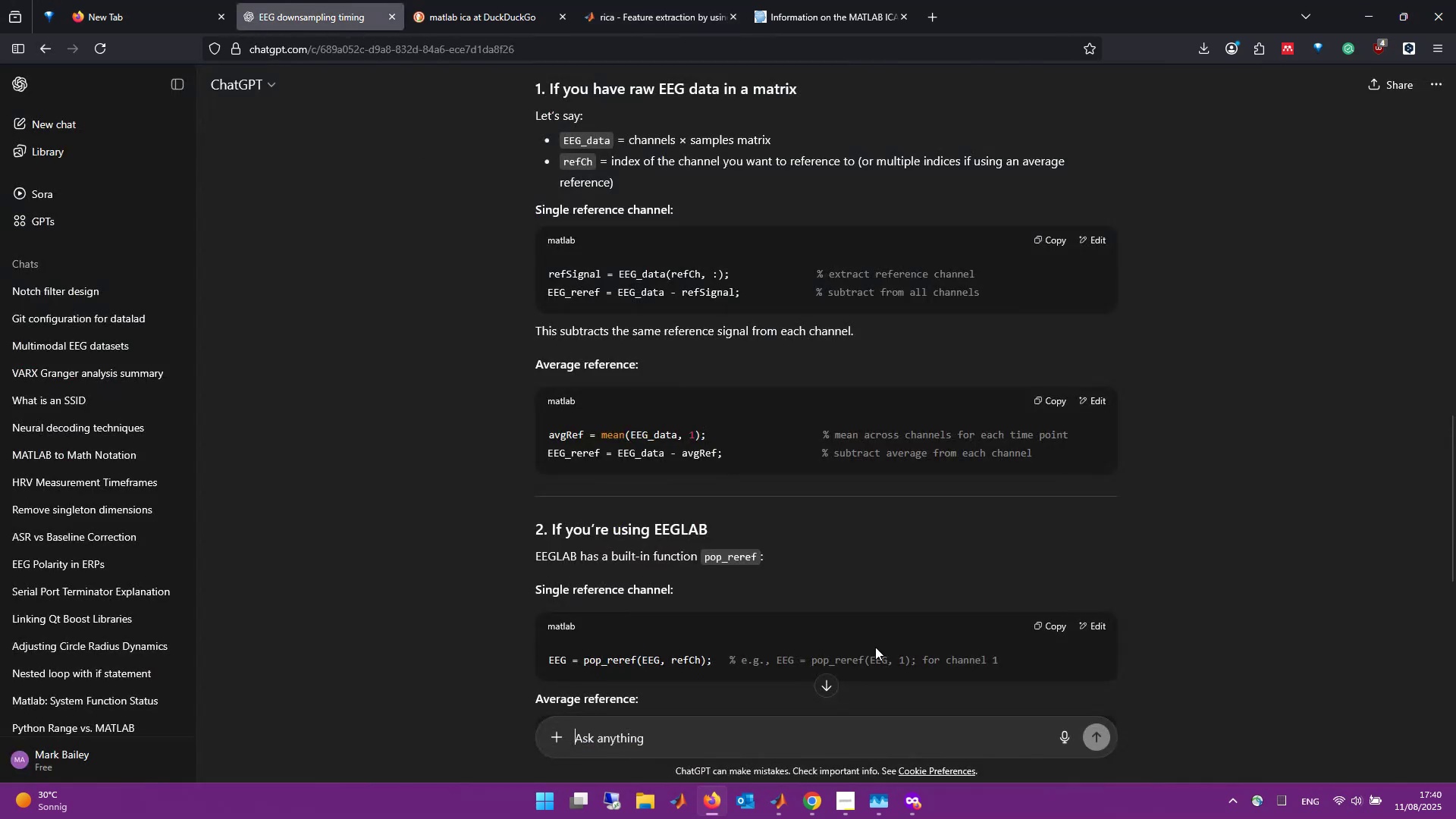 
scroll: coordinate [859, 655], scroll_direction: down, amount: 18.0
 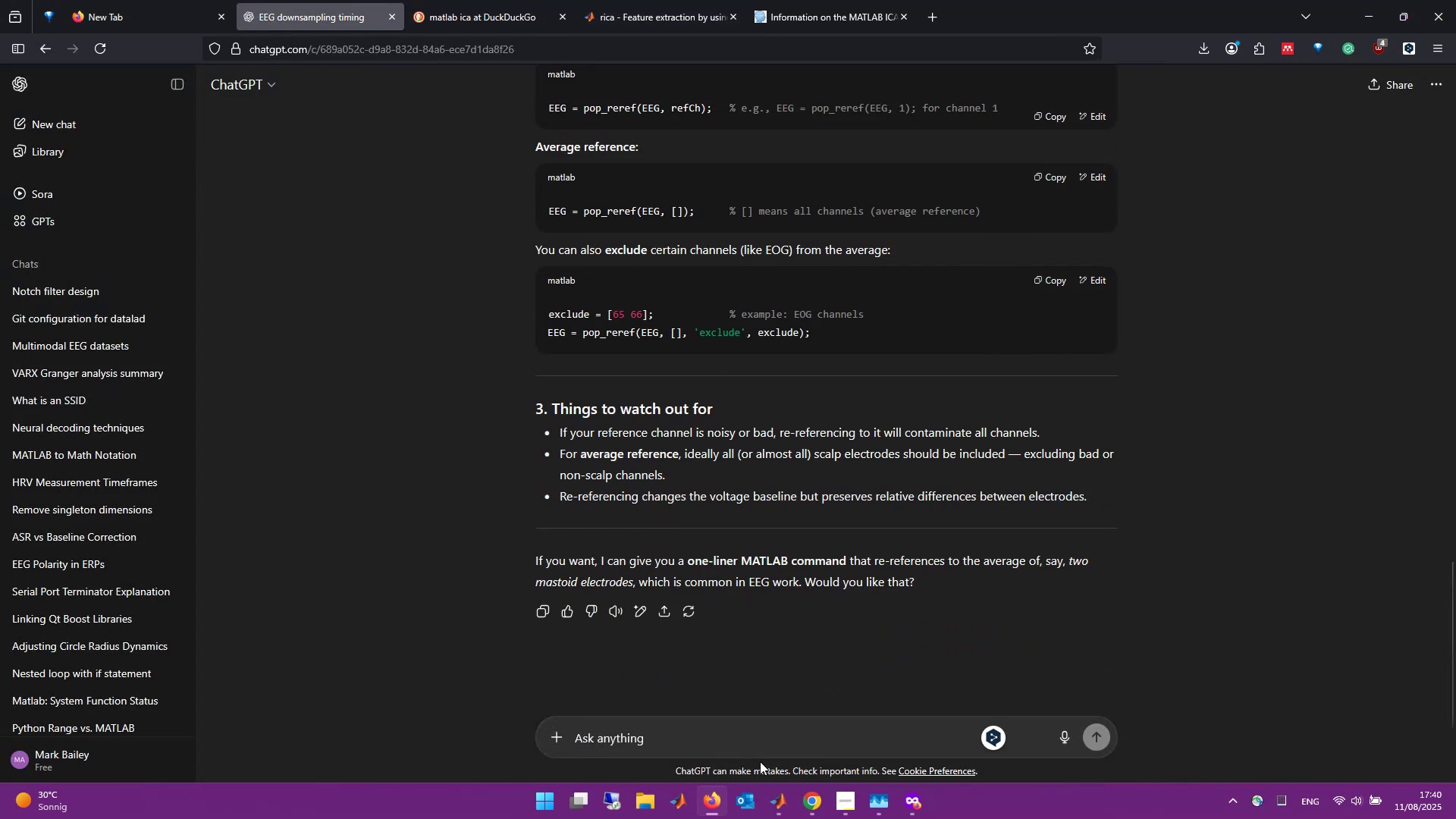 
double_click([758, 726])
 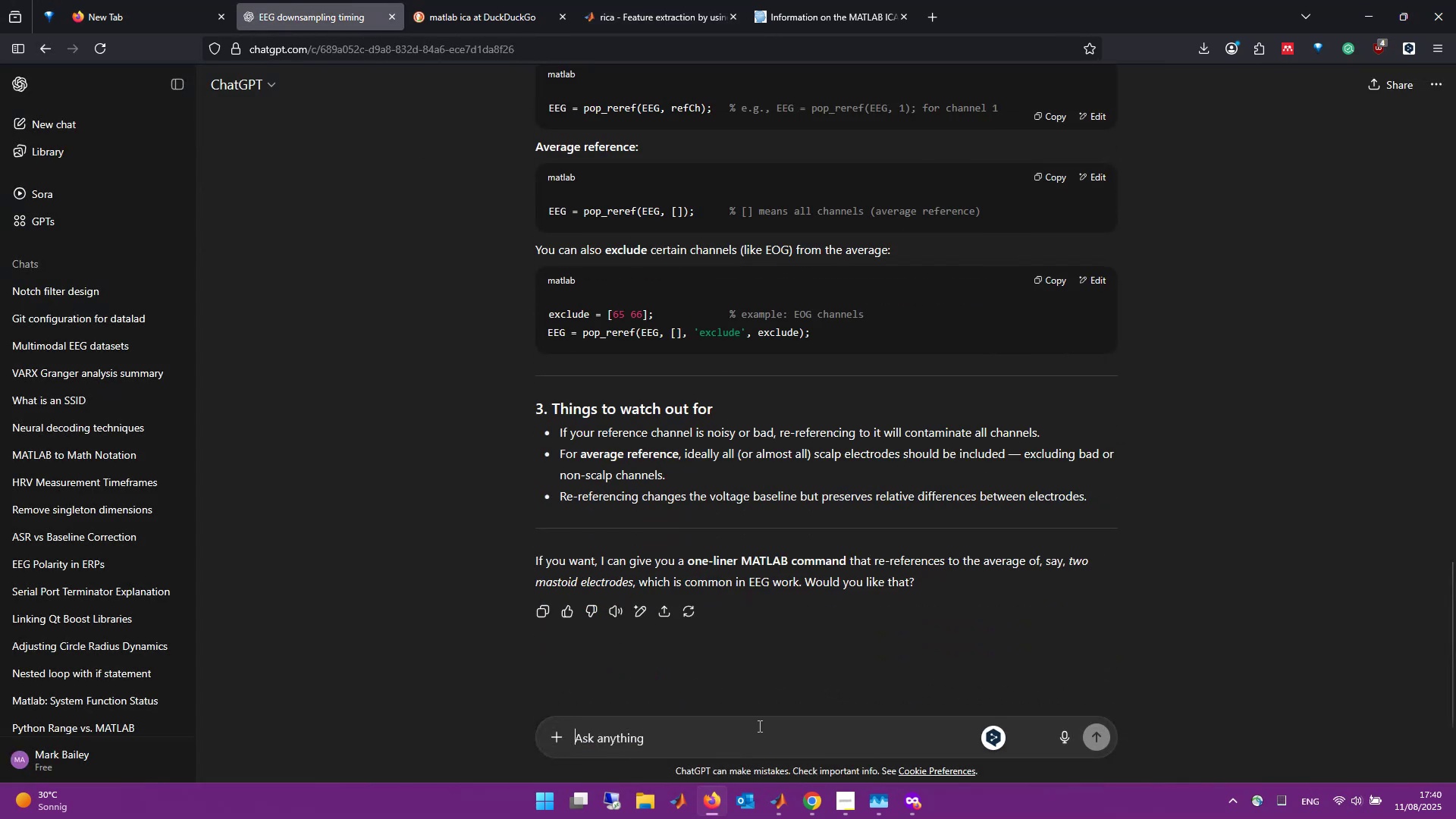 
type(When j)
key(Backspace)
type(carrying out ICAon)
key(Backspace)
key(Backspace)
type( on EEG data, should you go channel by chanle)
key(Backspace)
key(Backspace)
type(el)
key(Backspace)
key(Backspace)
type(nel or appli)
key(Backspace)
type( )
key(Backspace)
type(y ti)
key(Backspace)
key(Backspace)
type(it to all channels as a whole? If there are components shared between channerl)
key(Backspace)
key(Backspace)
type(ls, )
 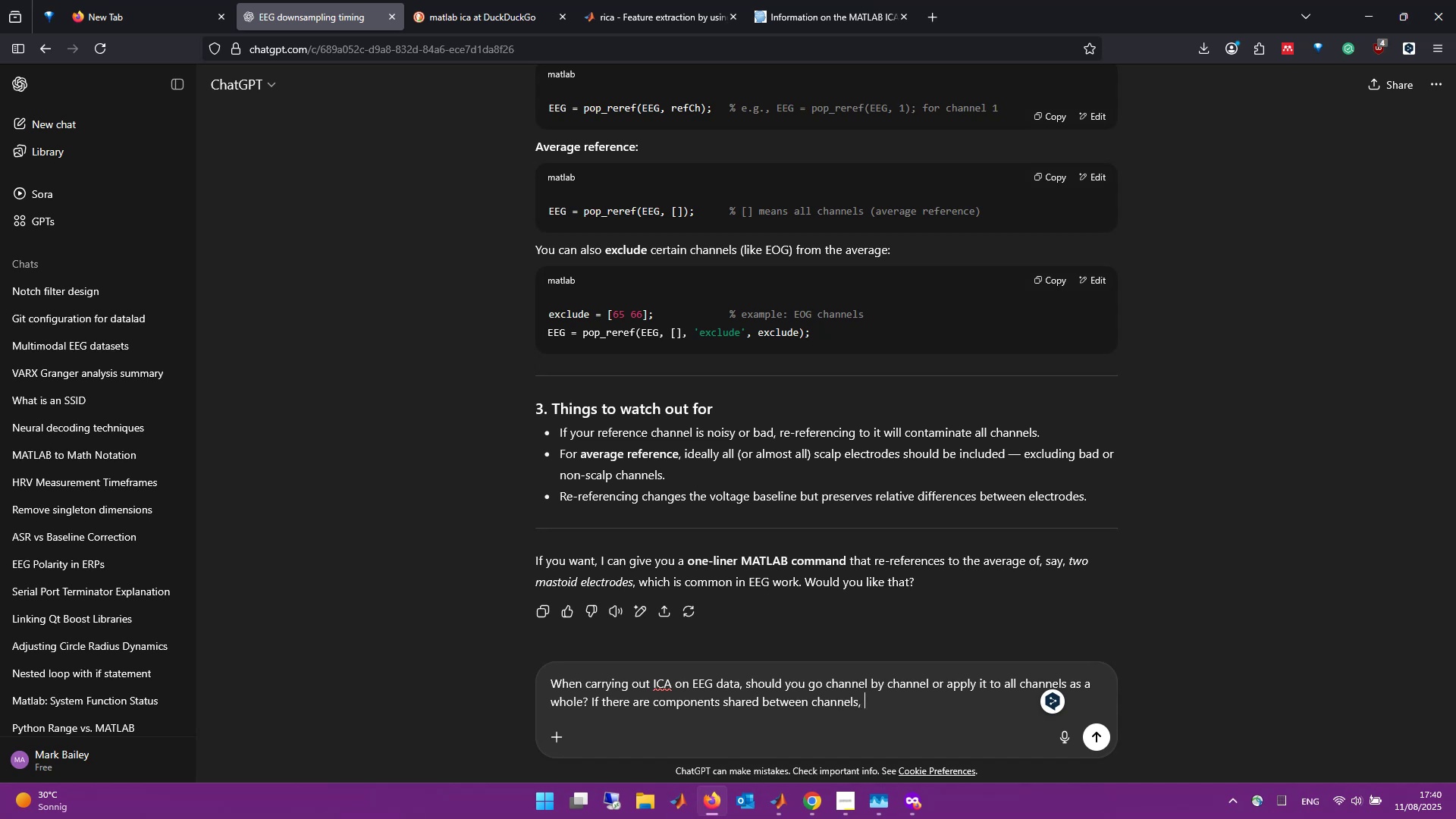 
key(Backspace)
key(Backspace)
type( )
key(Backspace)
key(Backspace)
type(s,itmight be good to apploy )
key(Backspace)
key(Backspace)
key(Backspace)
type(y it to allan)
key(Backspace)
type( t)
key(Backspace)
key(Backspace)
type(t the same time, )
key(Backspace)
key(Backspace)
type(. On th e )
key(Backspace)
key(Backspace)
type(e other hand, jtr)
key(Backspace)
key(Backspace)
type(compno)
key(Backspace)
key(Backspace)
type(onents f)
key(Backspace)
type(fi)
key(Backspace)
key(Backspace)
type(affecting single channels or only a small number, which still might be physiological)
 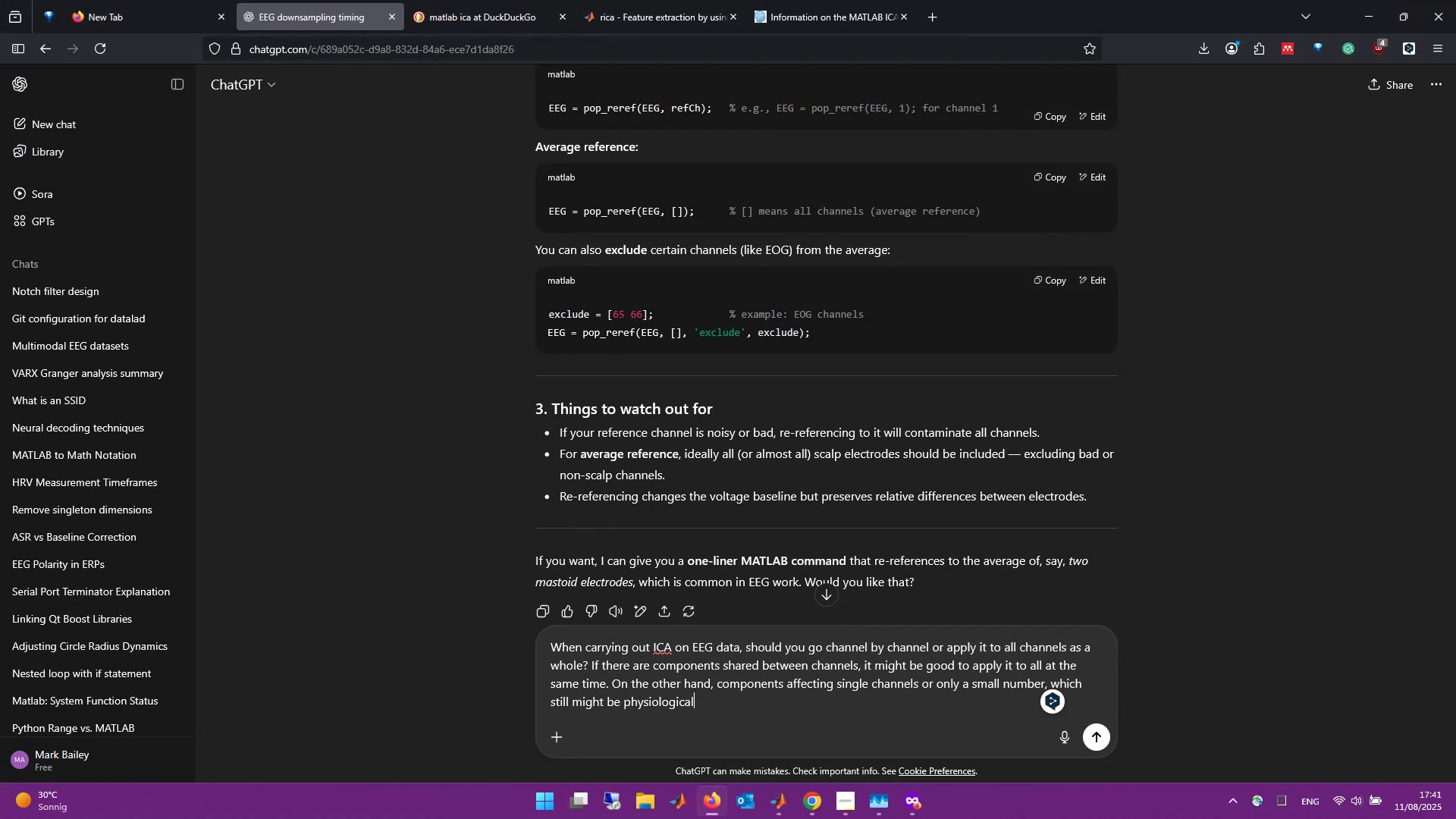 
key(Control+Backspace)
 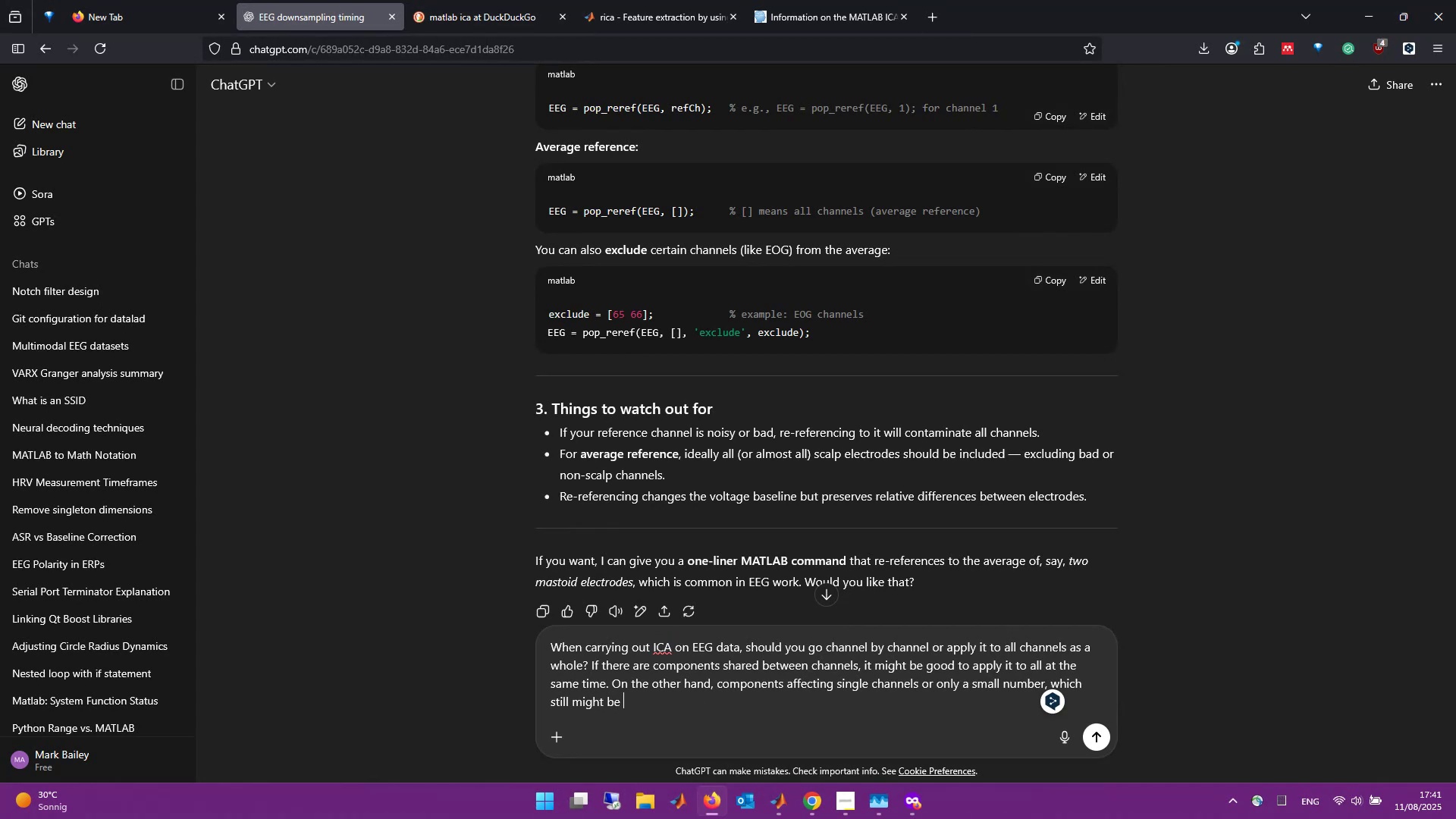 
type(electrophysiolog)
key(Backspace)
key(Backspace)
type(ig)
key(Backspace)
key(Backspace)
key(Backspace)
type(logcally relevant, might be s)
key(Backspace)
type(sle)
key(Backspace)
key(Backspace)
type(elected against )
 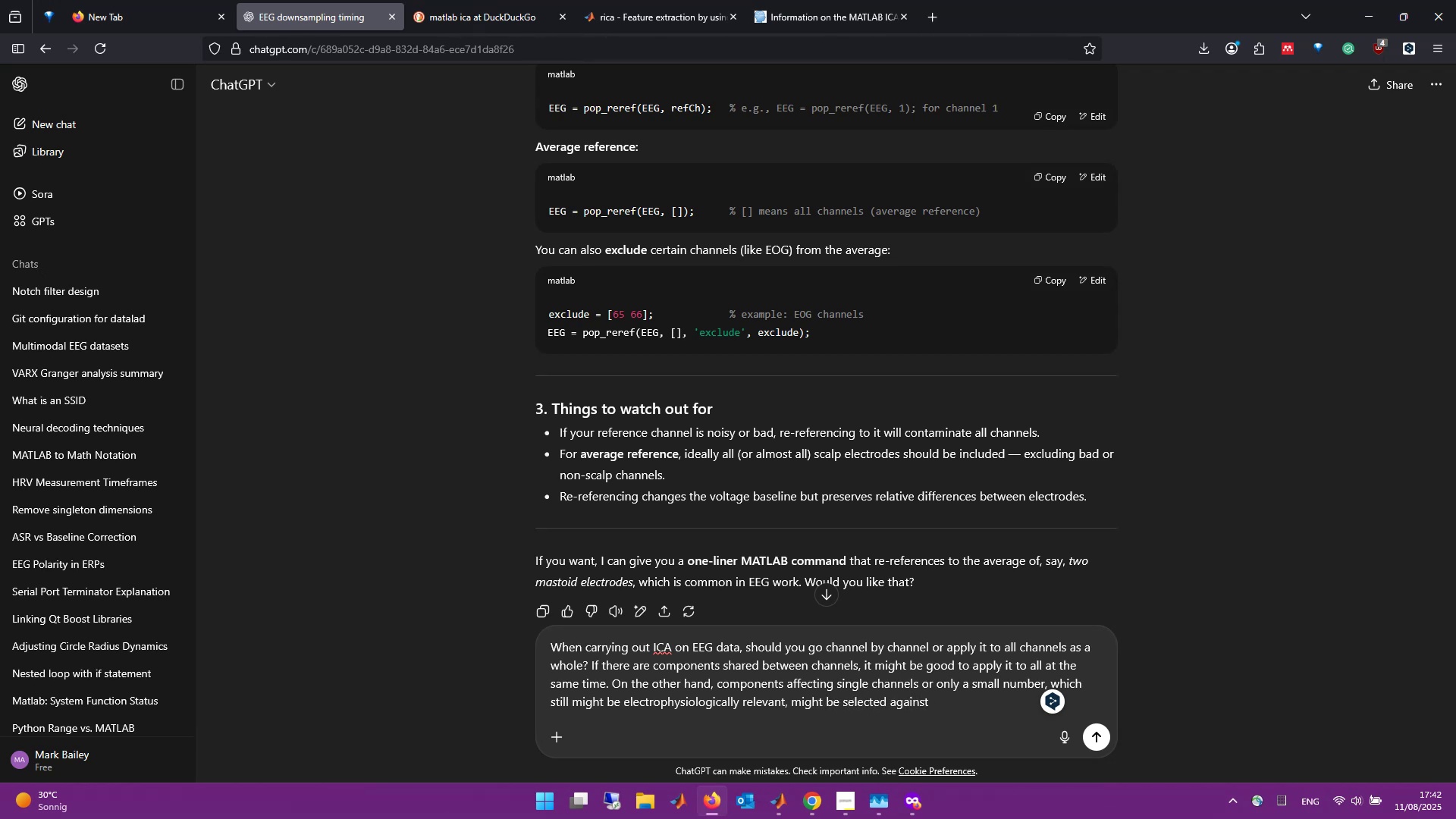 
key(Control+Backspace)
 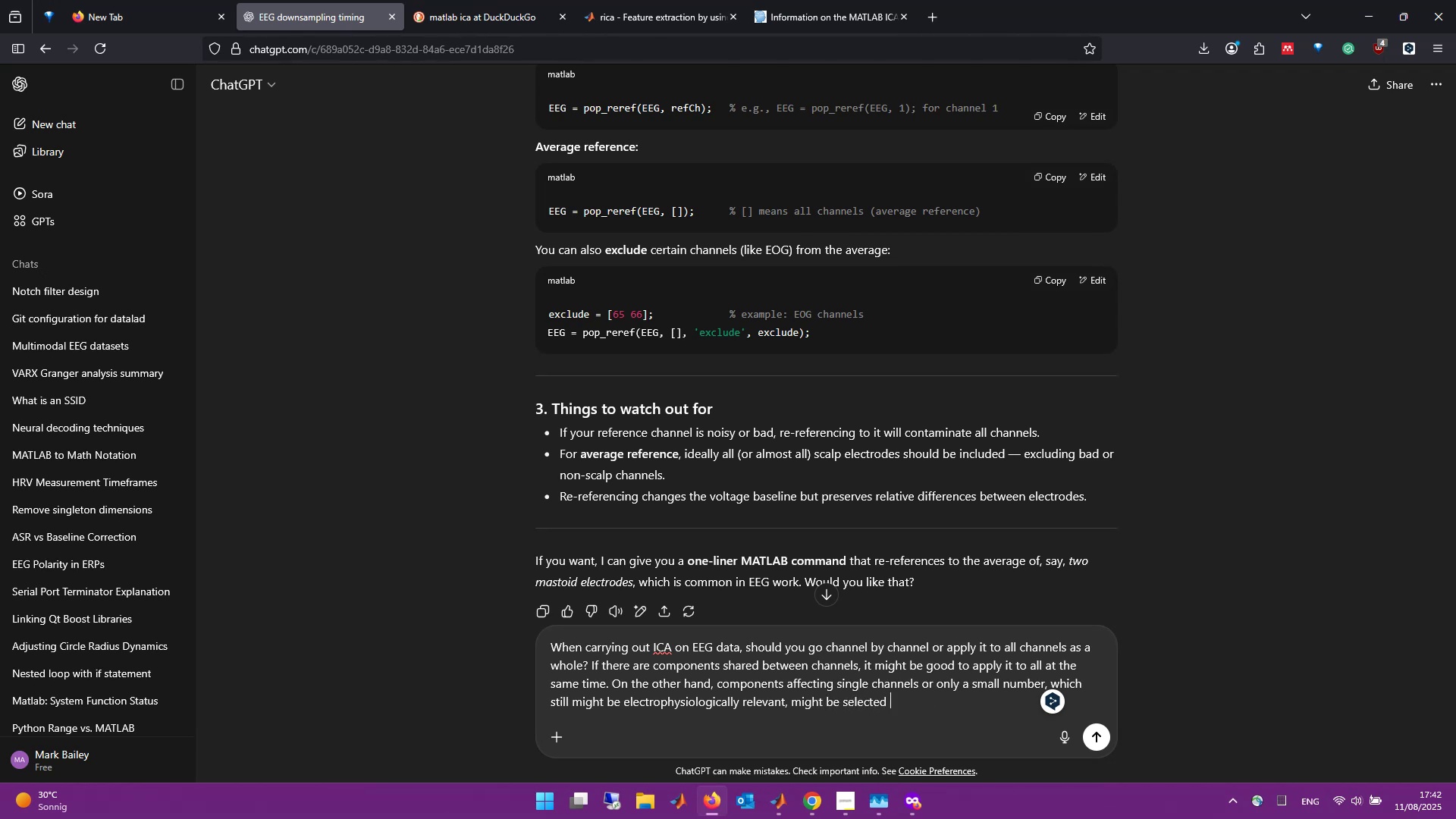 
key(Control+Backspace)
 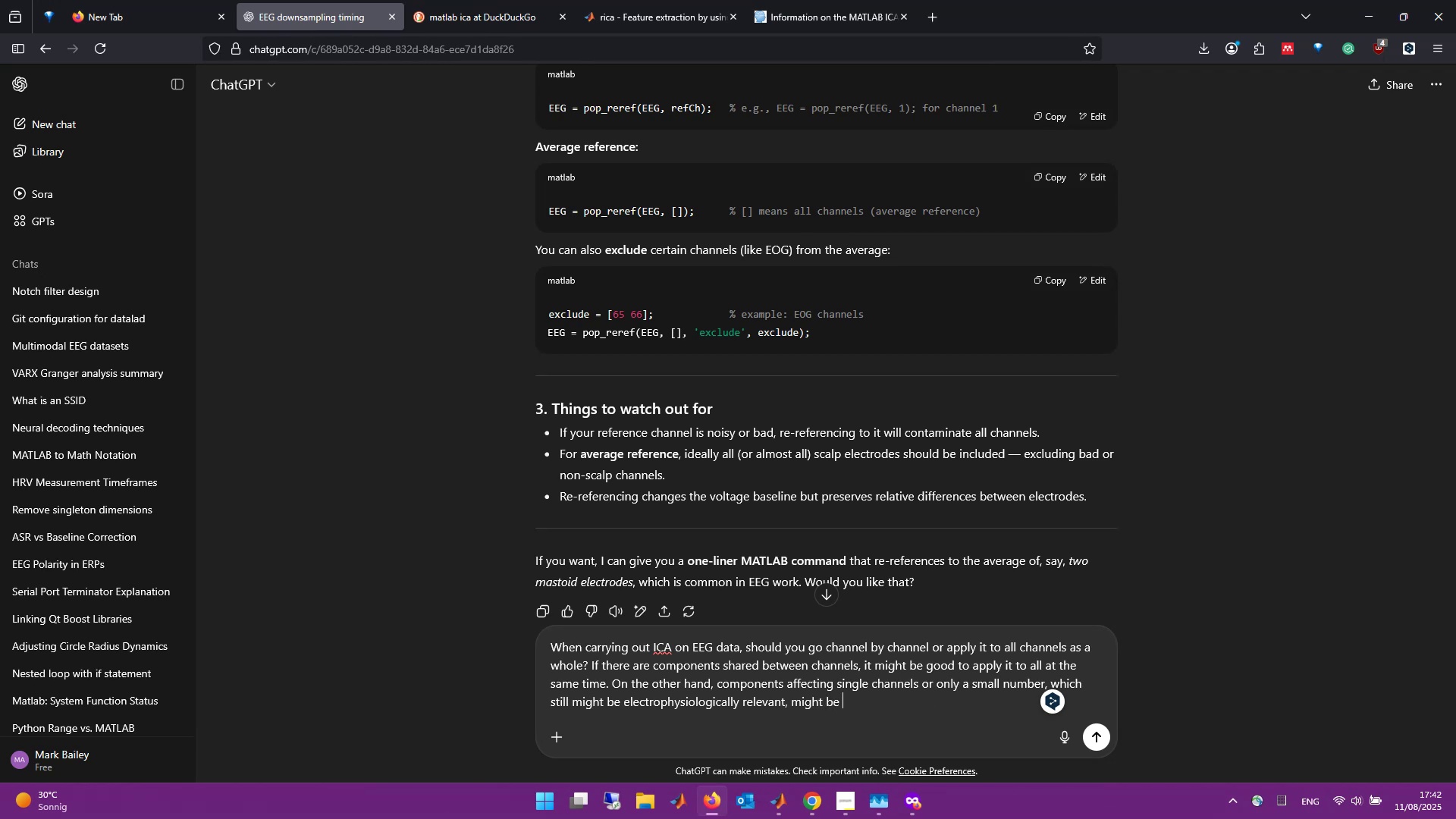 
type(disadvantaged when looking at all channels concurrently?)
 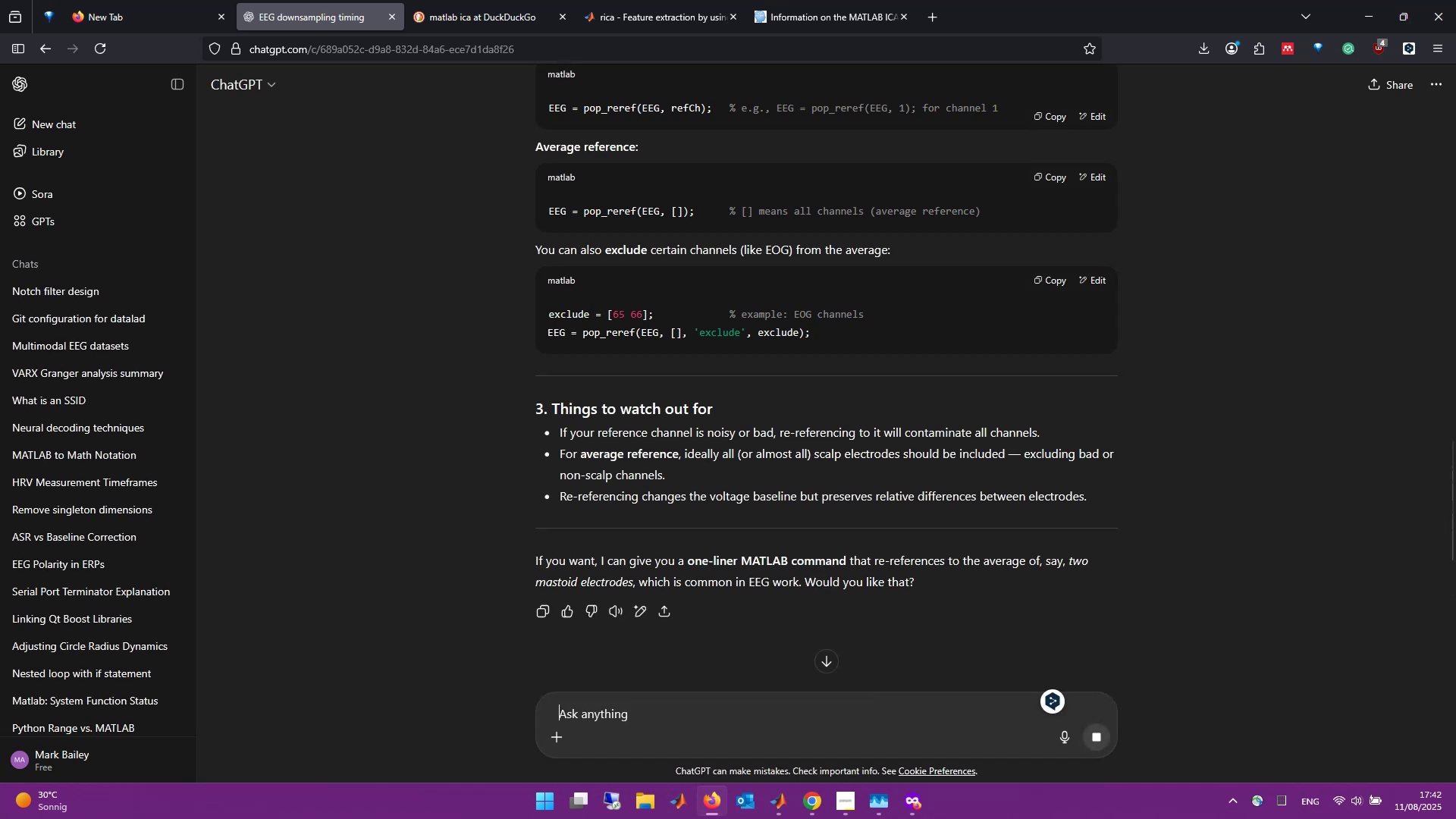 
 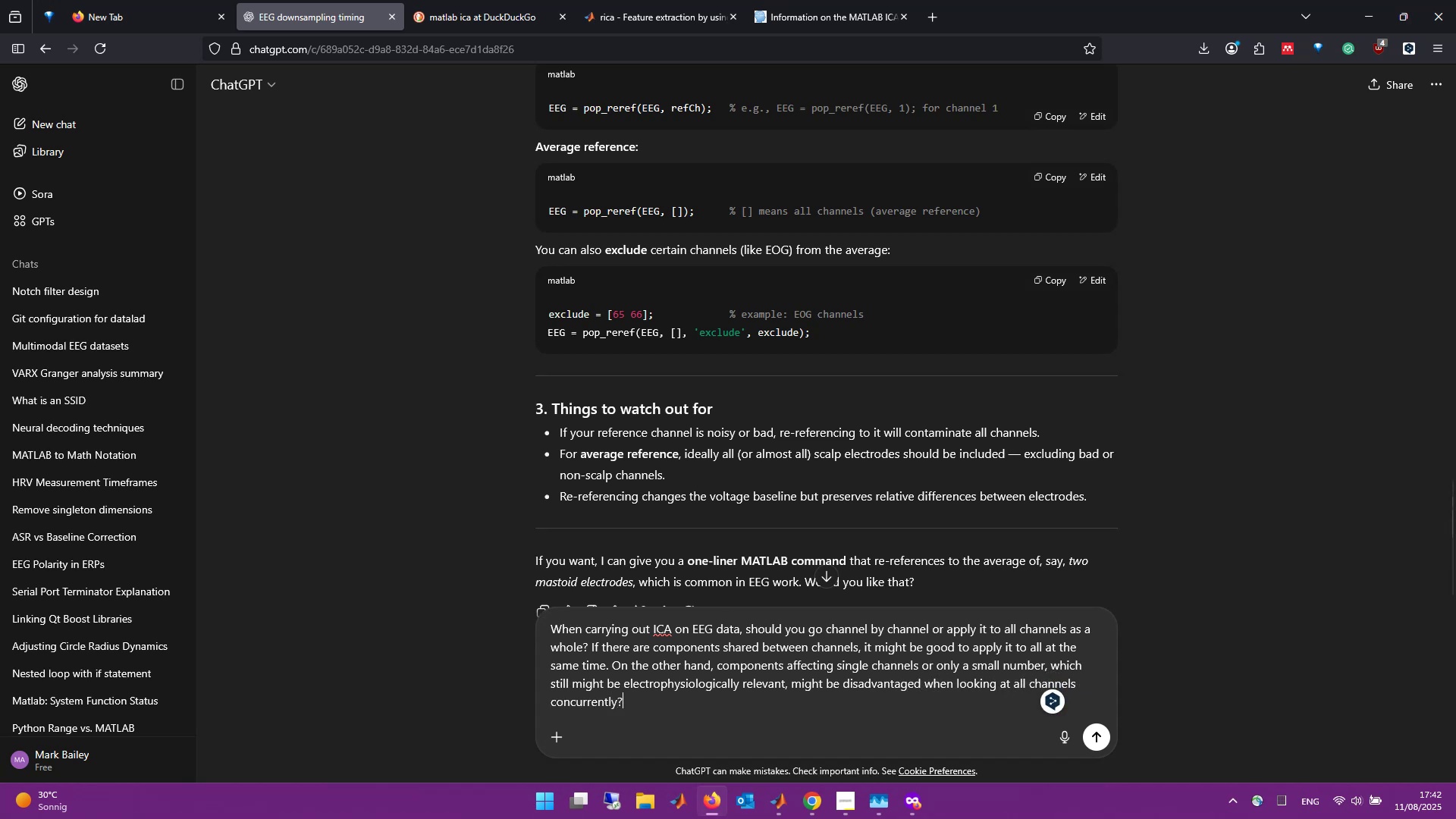 
key(Enter)
 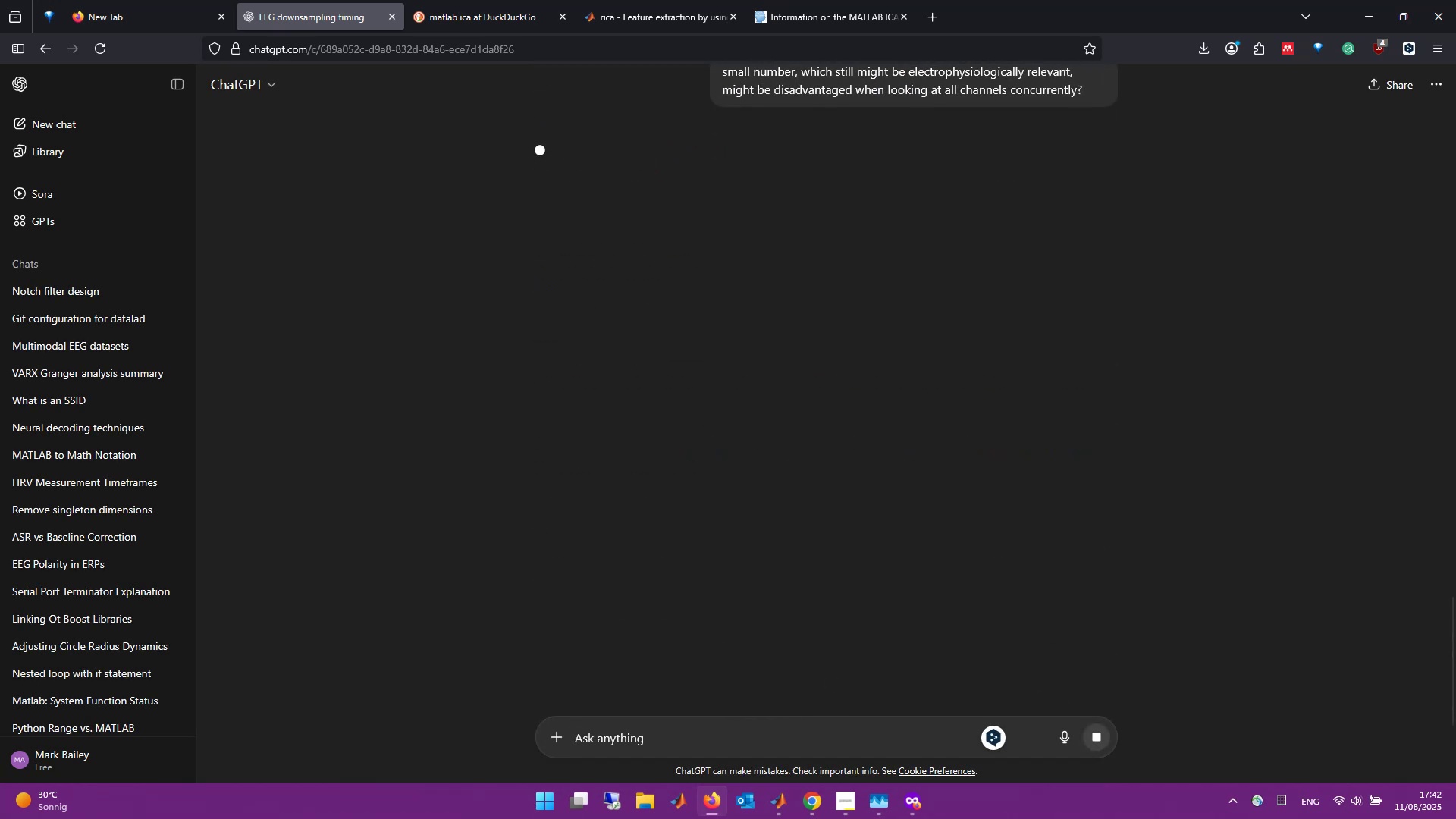 
scroll: coordinate [809, 646], scroll_direction: up, amount: 3.0
 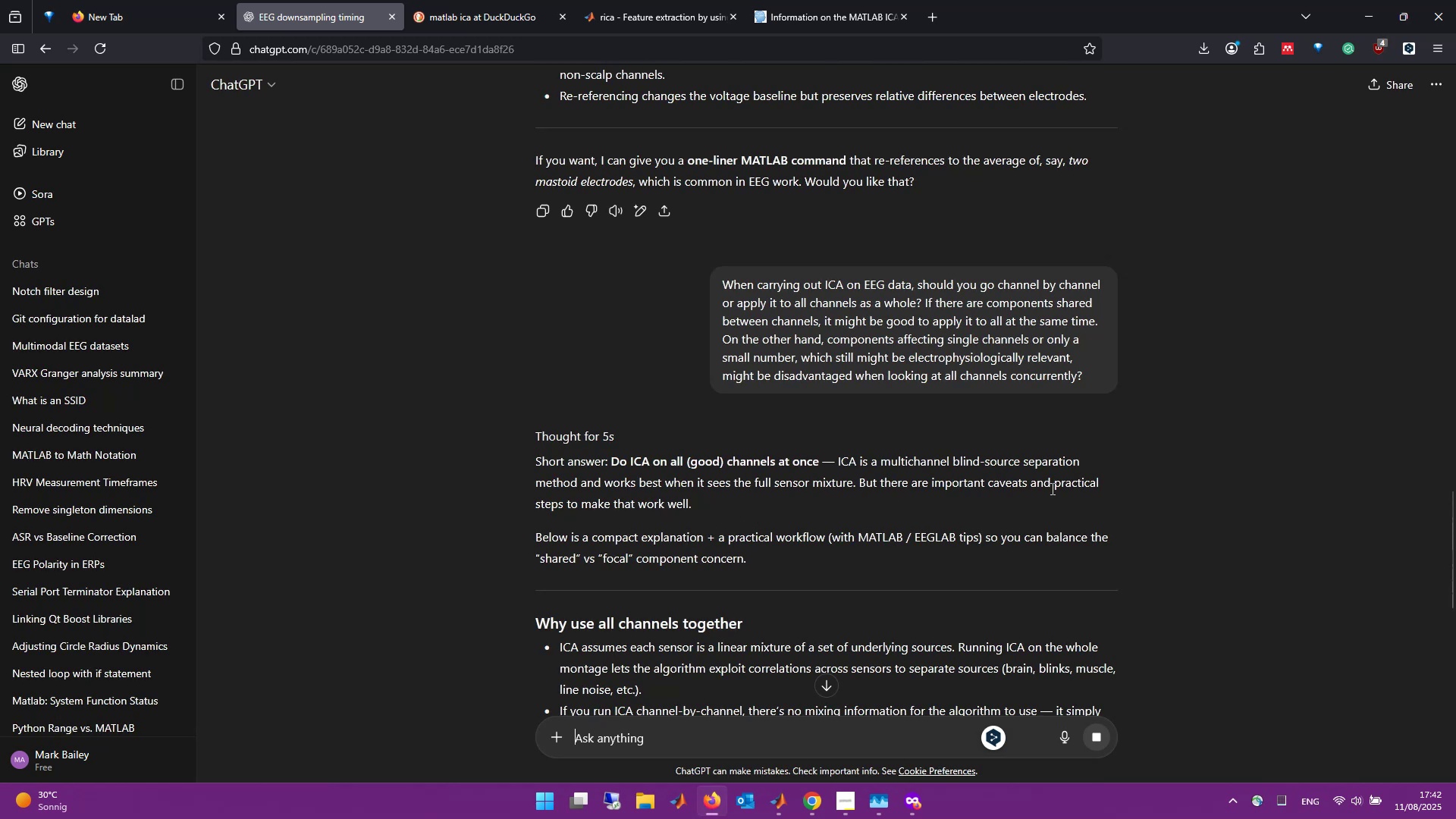 
wait(17.92)
 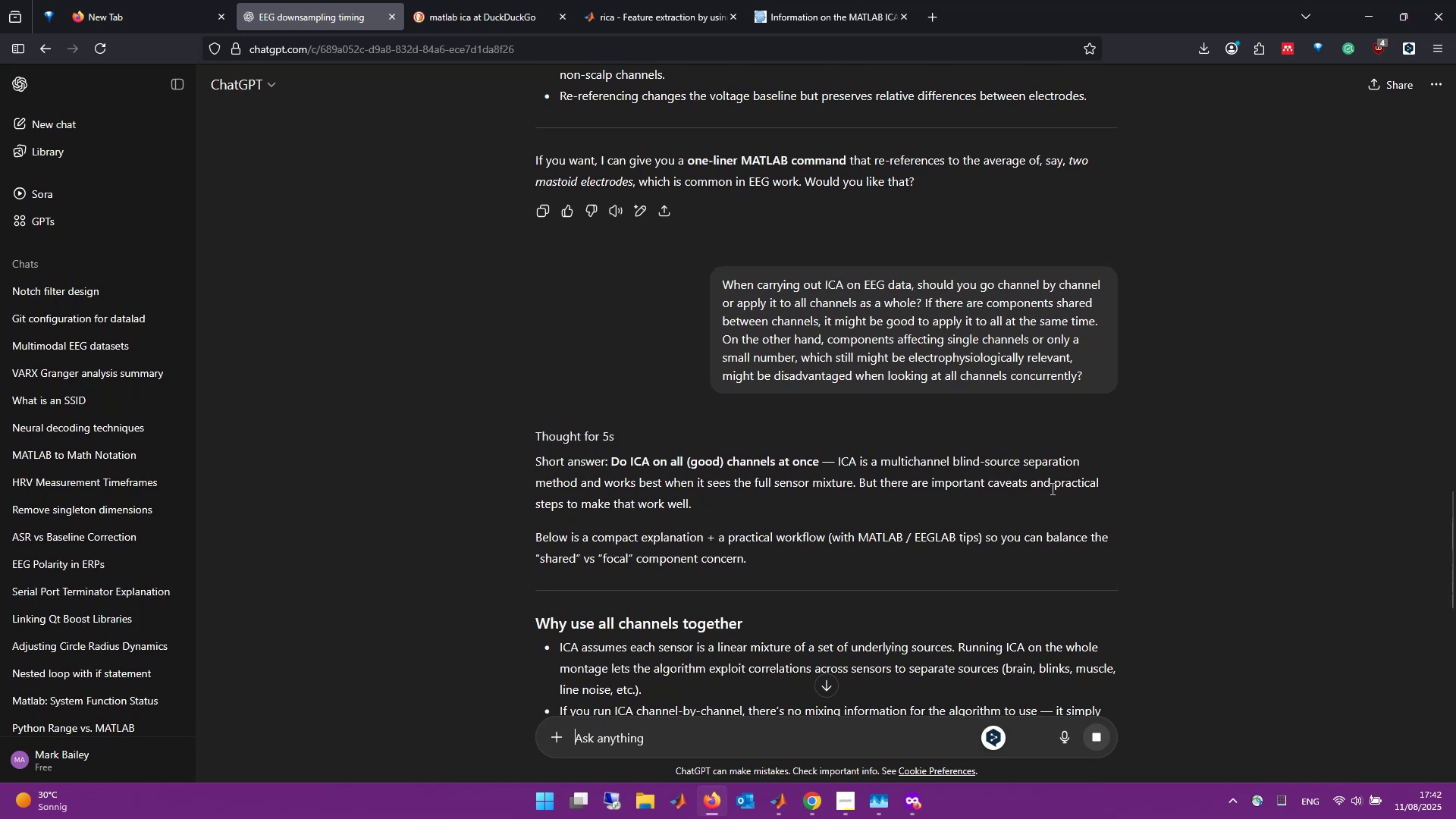 
scroll: coordinate [886, 570], scroll_direction: down, amount: 3.0
 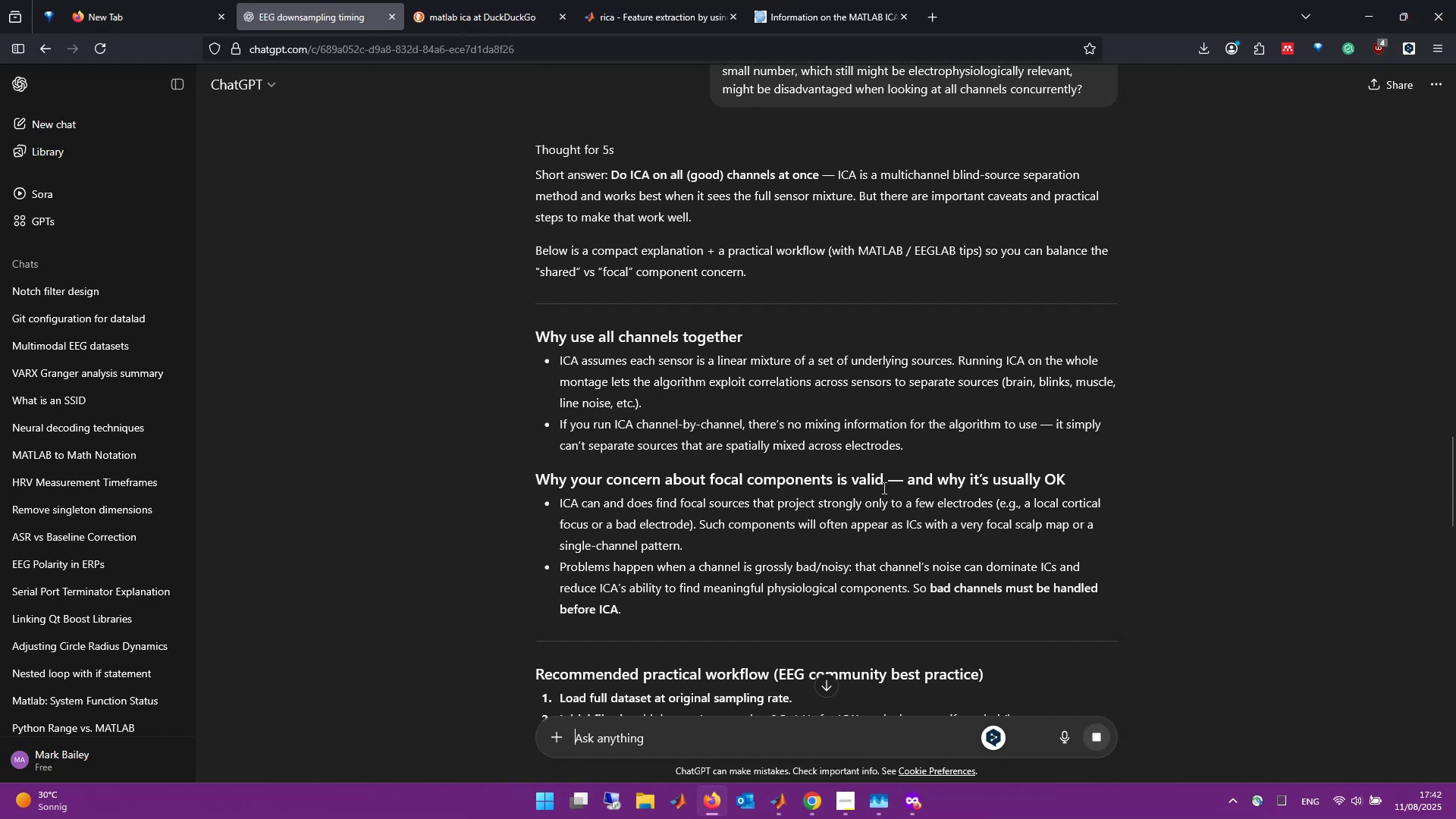 
wait(11.45)
 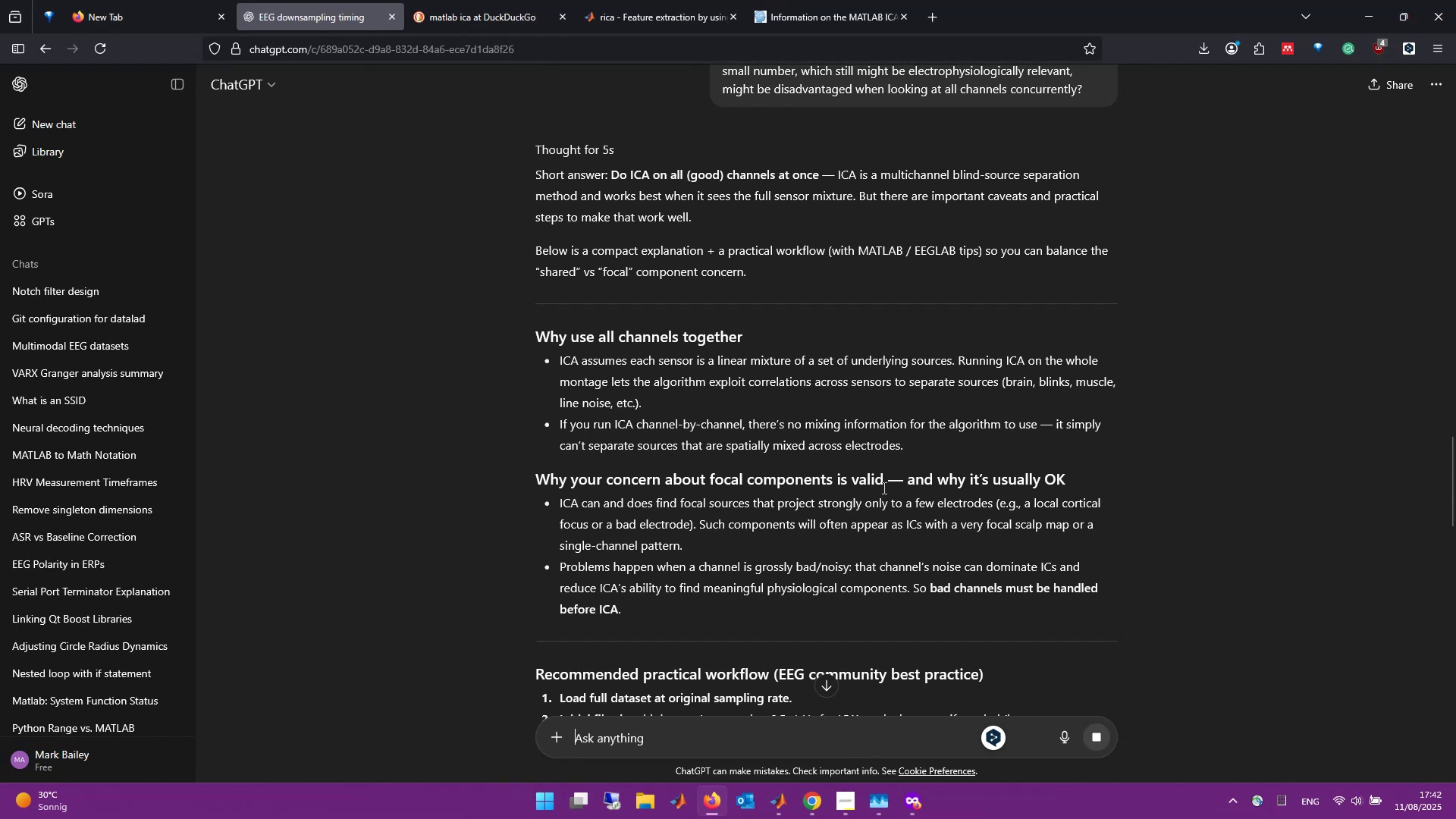 
scroll: coordinate [765, 524], scroll_direction: down, amount: 2.0
 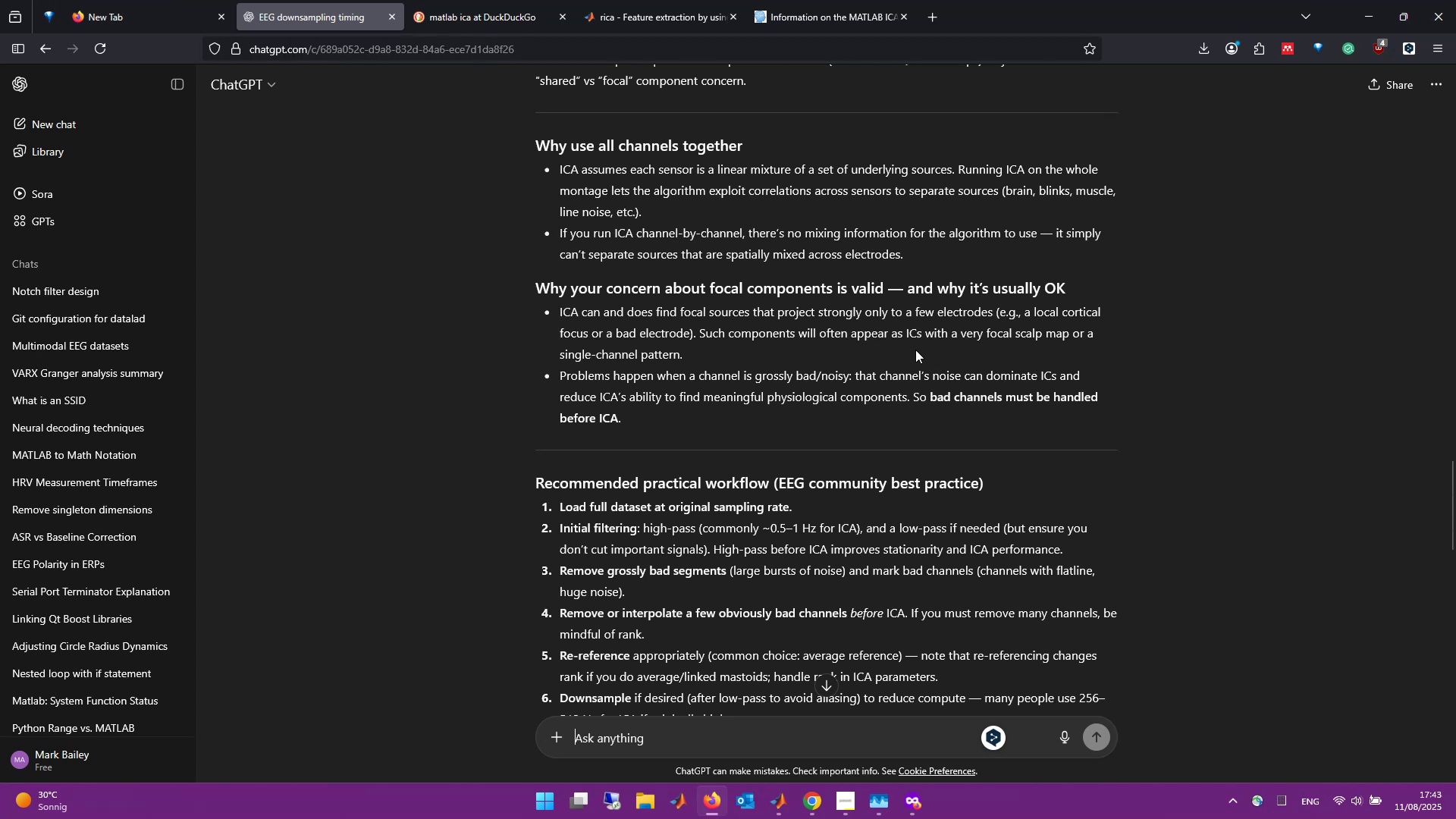 
wait(17.29)
 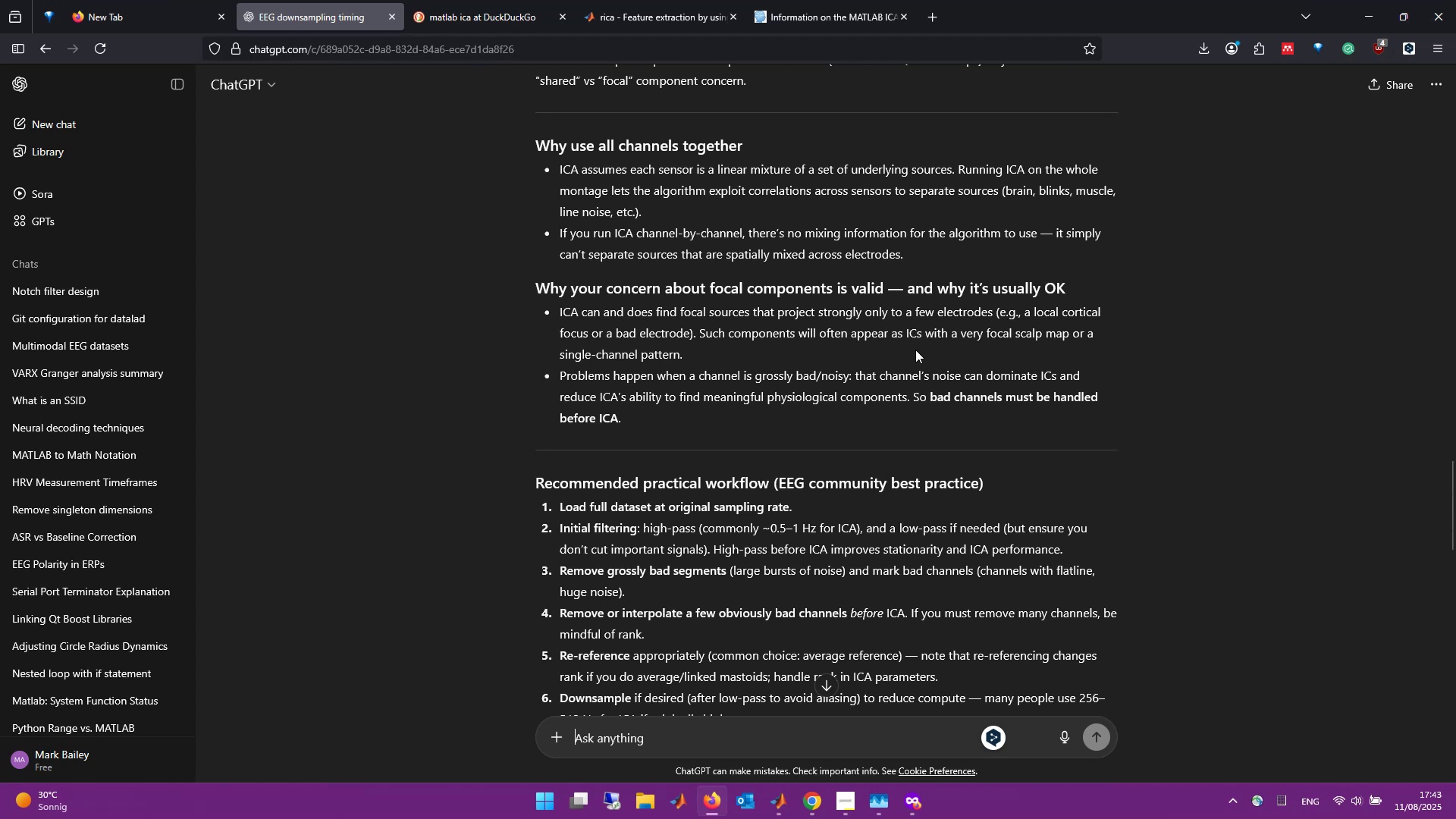 
scroll: coordinate [686, 271], scroll_direction: down, amount: 6.0
 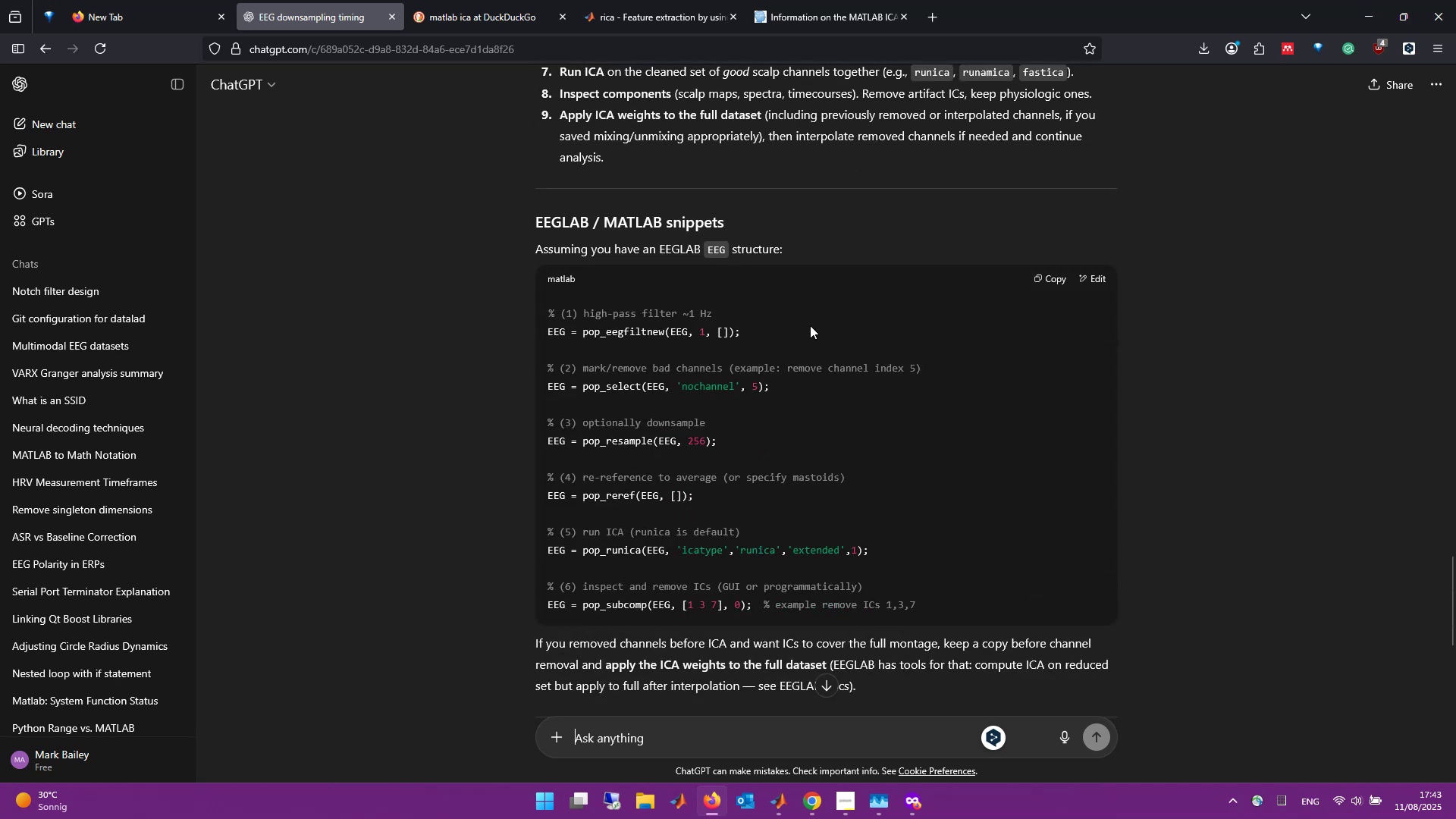 
scroll: coordinate [596, 174], scroll_direction: up, amount: 1.0
 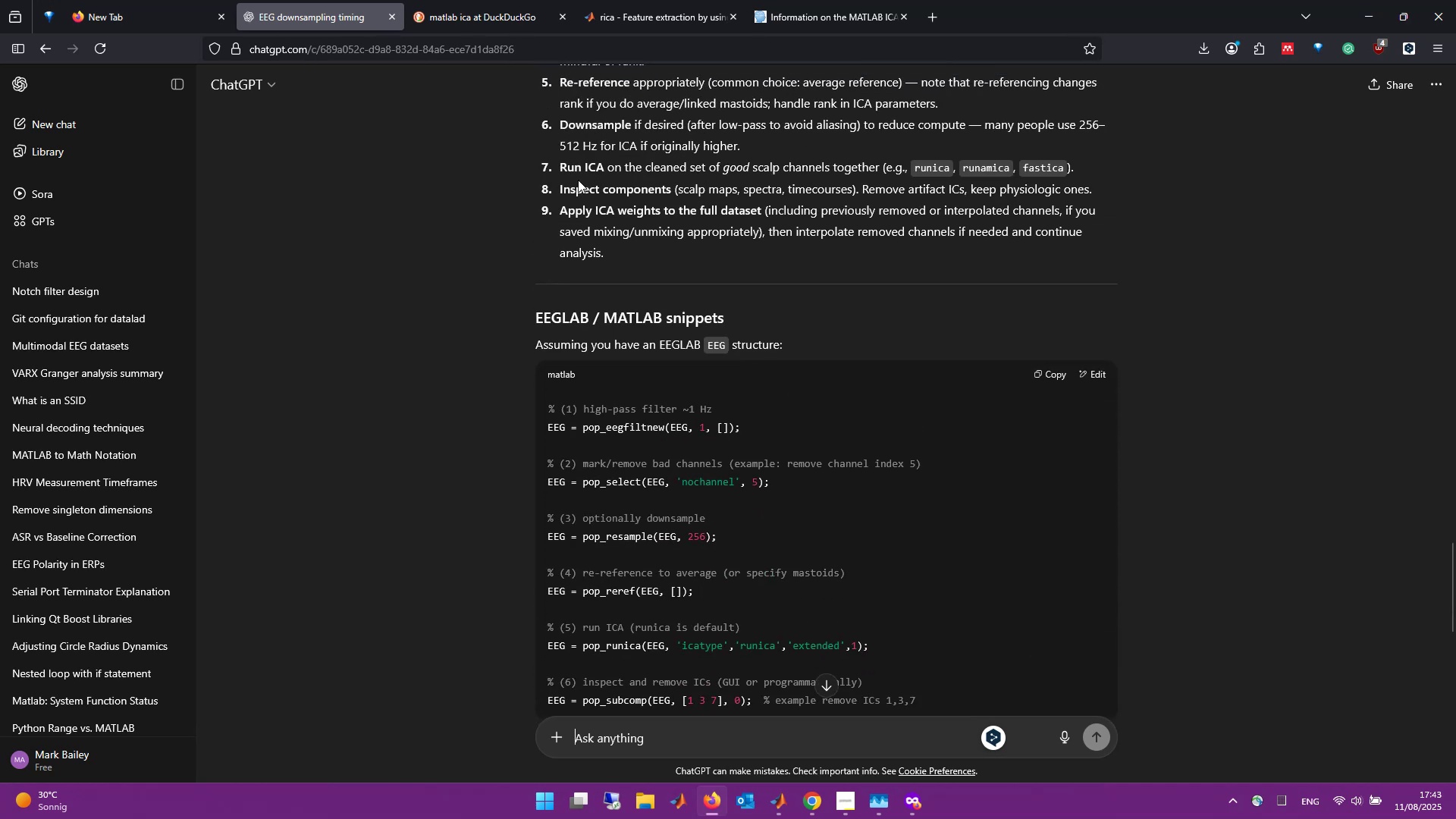 
scroll: coordinate [578, 180], scroll_direction: down, amount: 1.0
 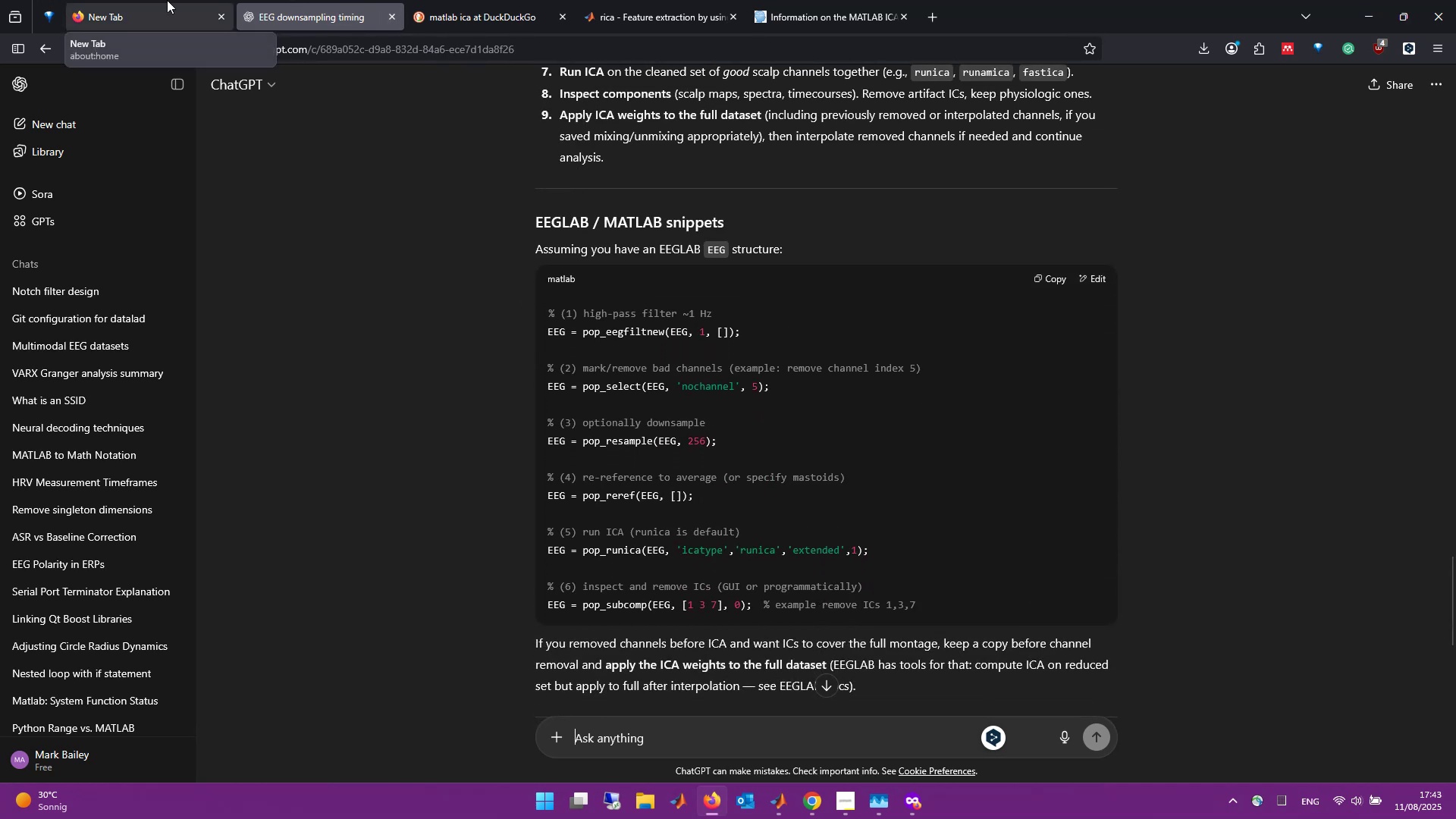 
left_click([167, 0])
 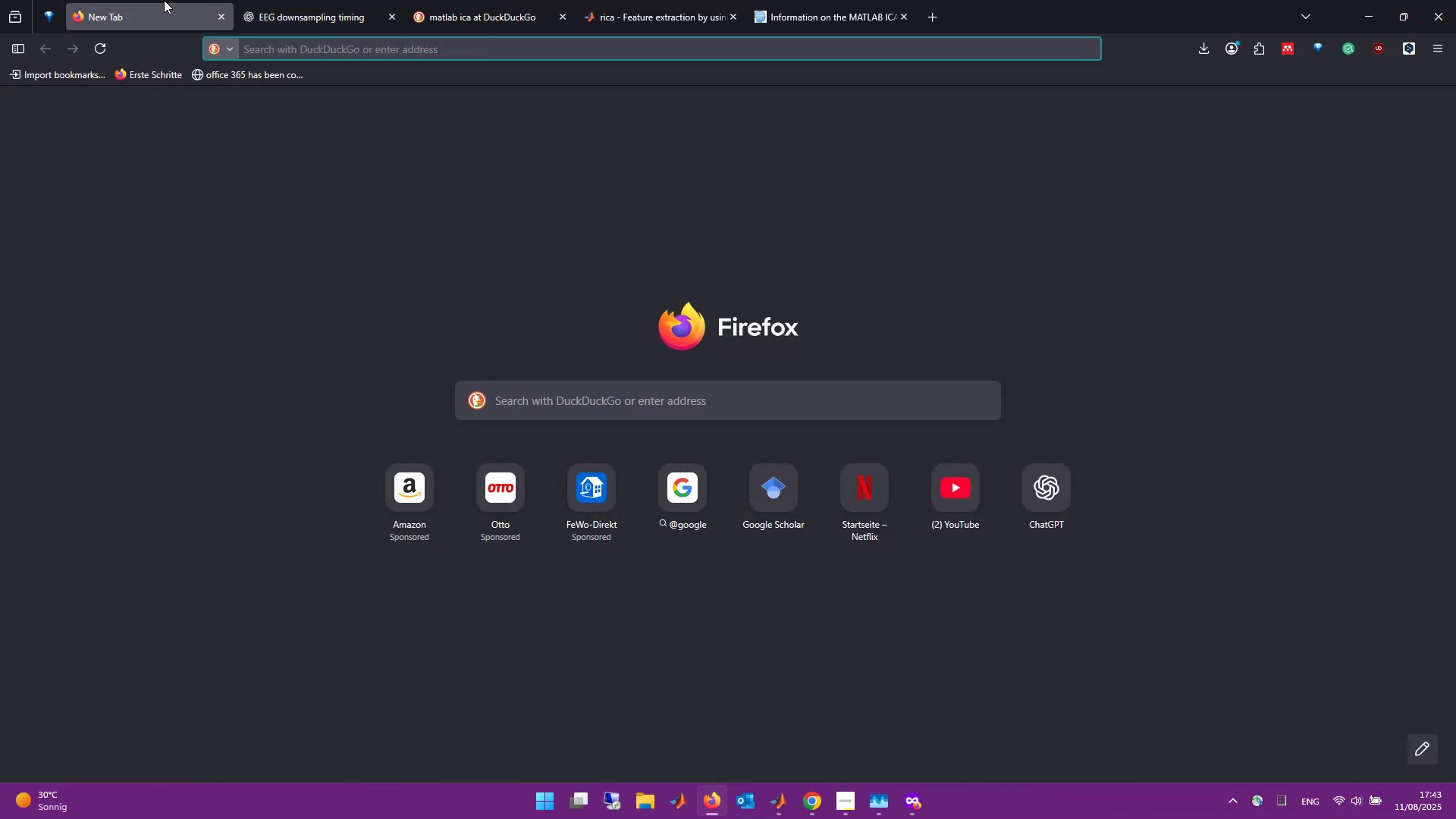 
left_click([303, 0])
 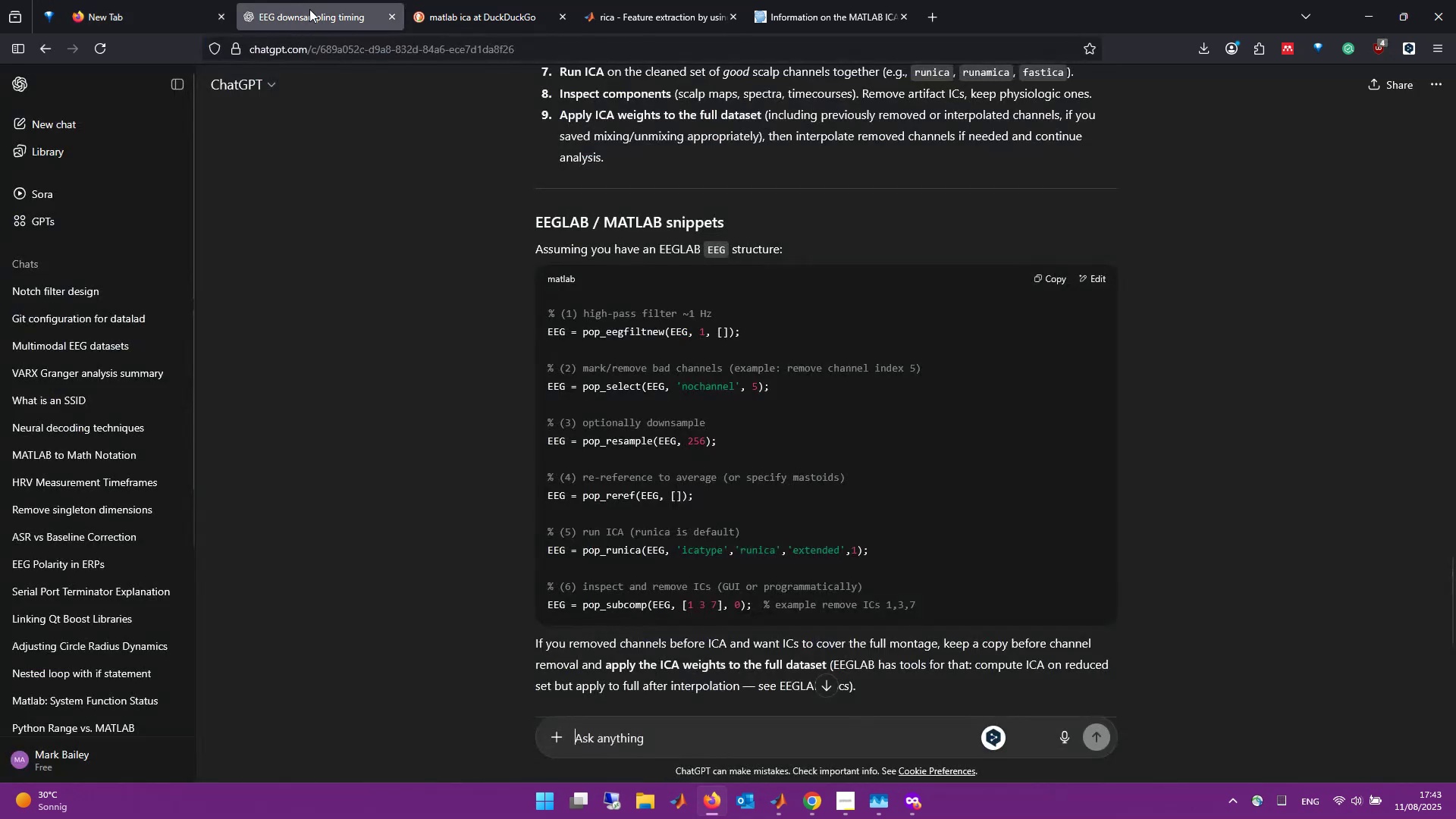 
key(Alt+Tab)
 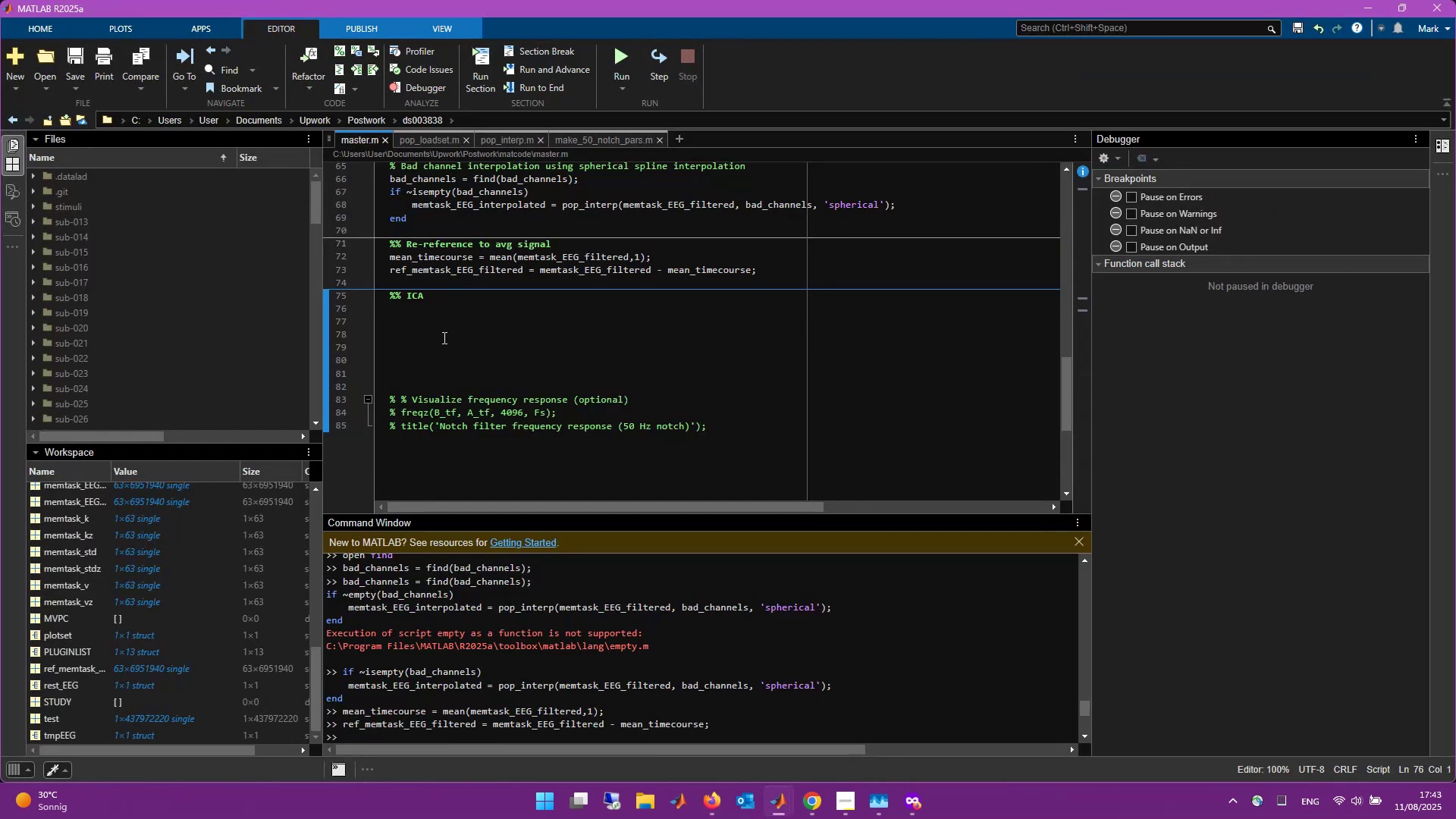 
key(Alt+Tab)
 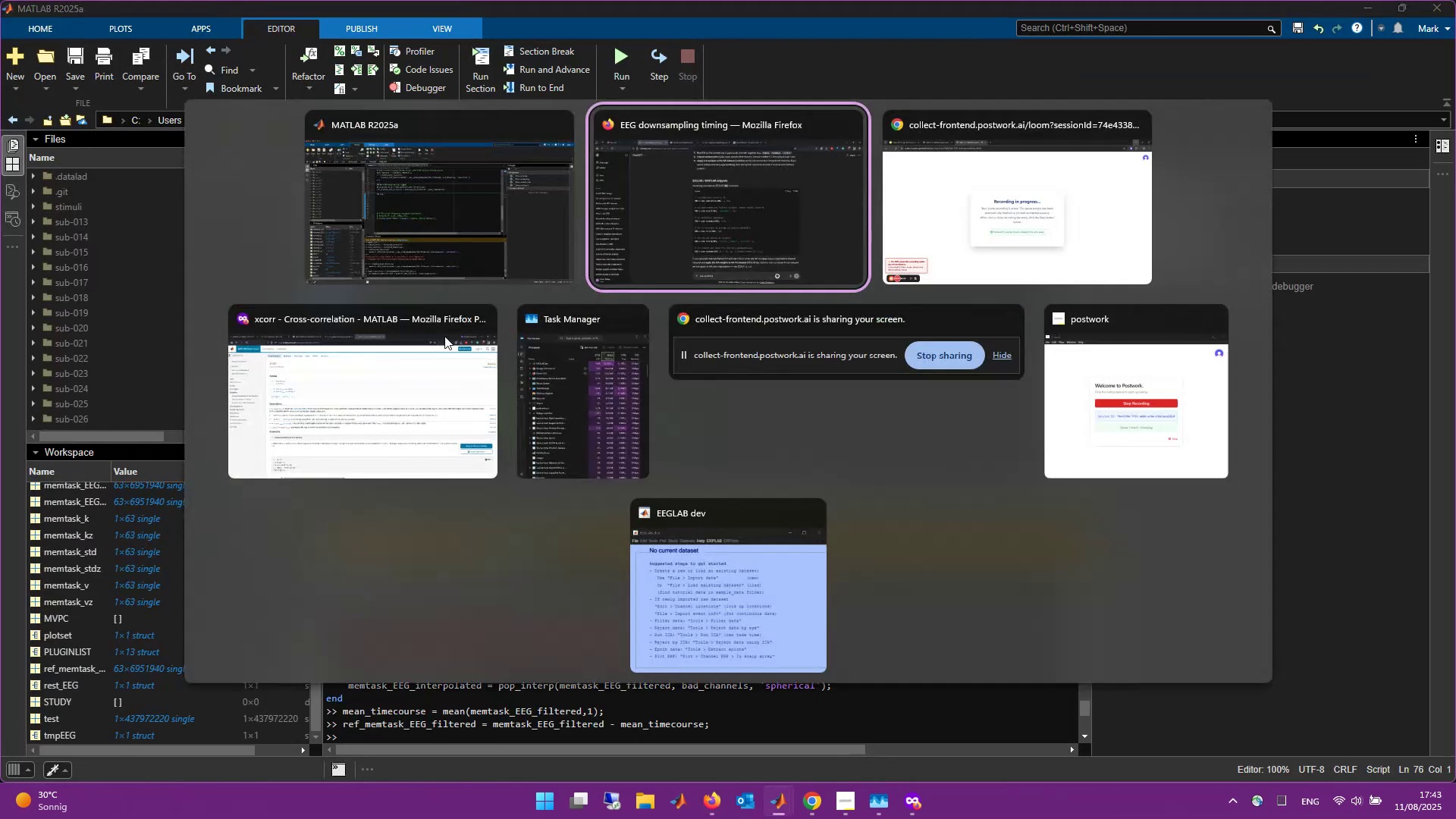 
key(Alt+Tab)
 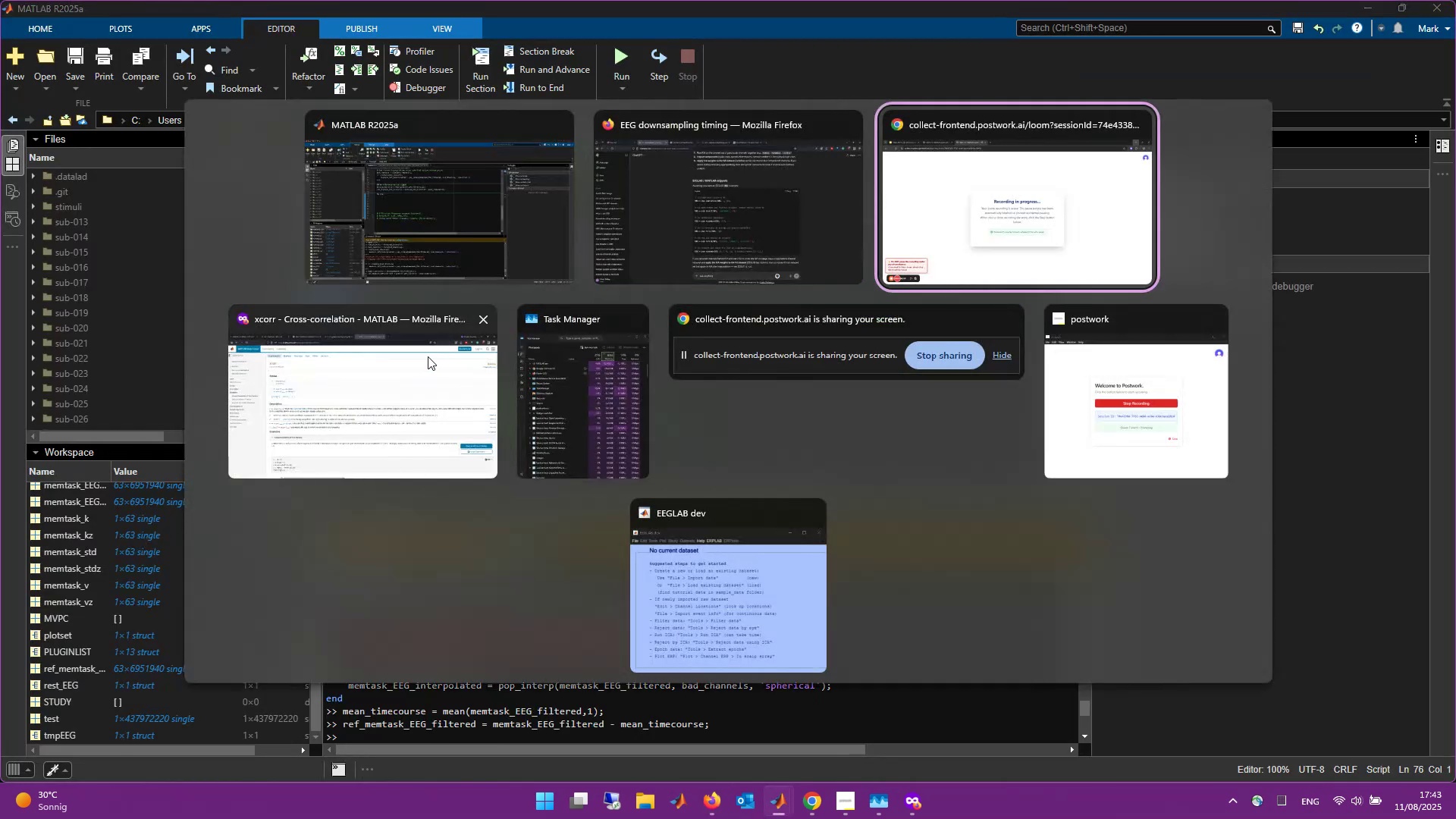 
left_click([424, 359])
 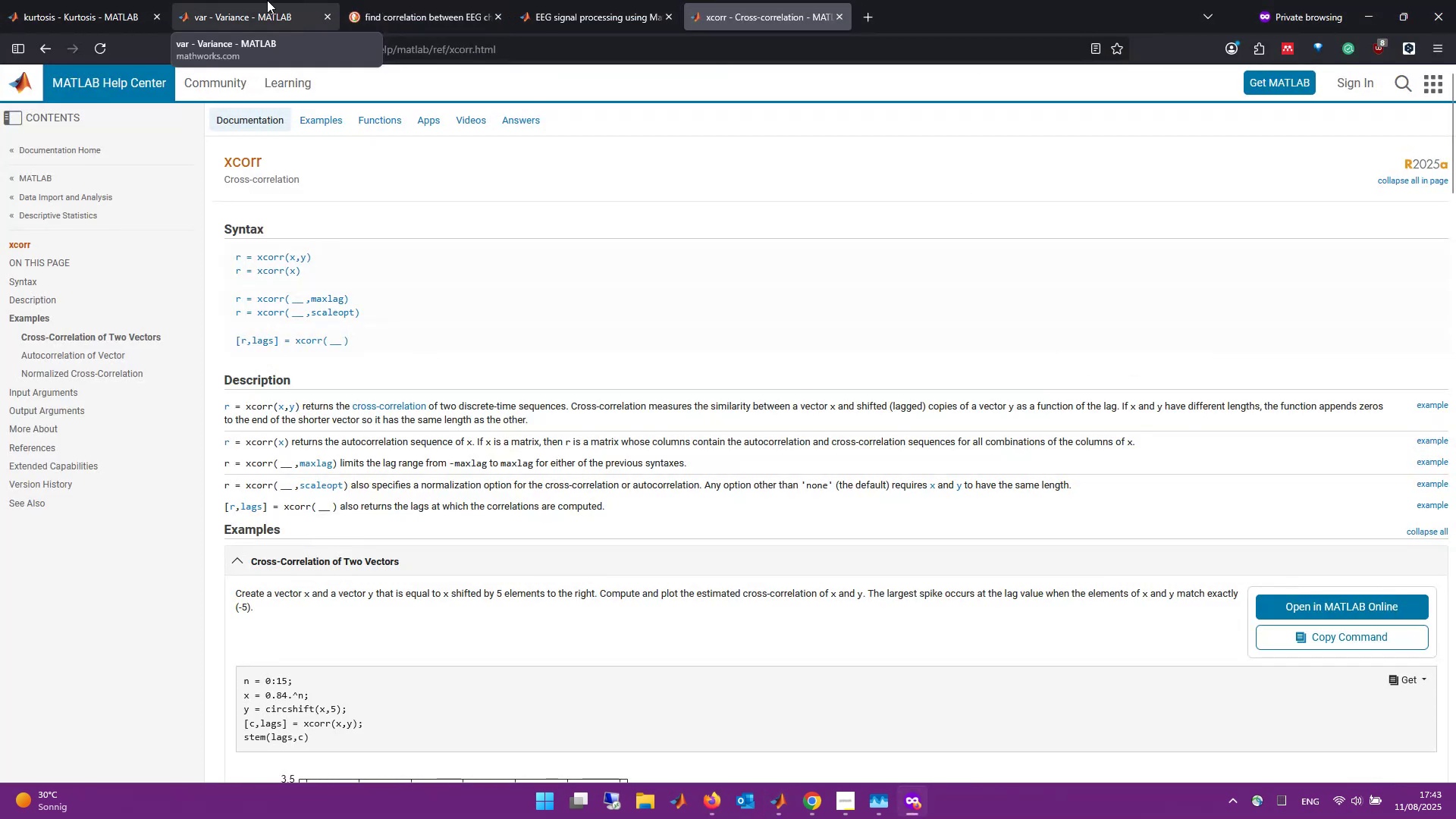 
key(Alt+Tab)
 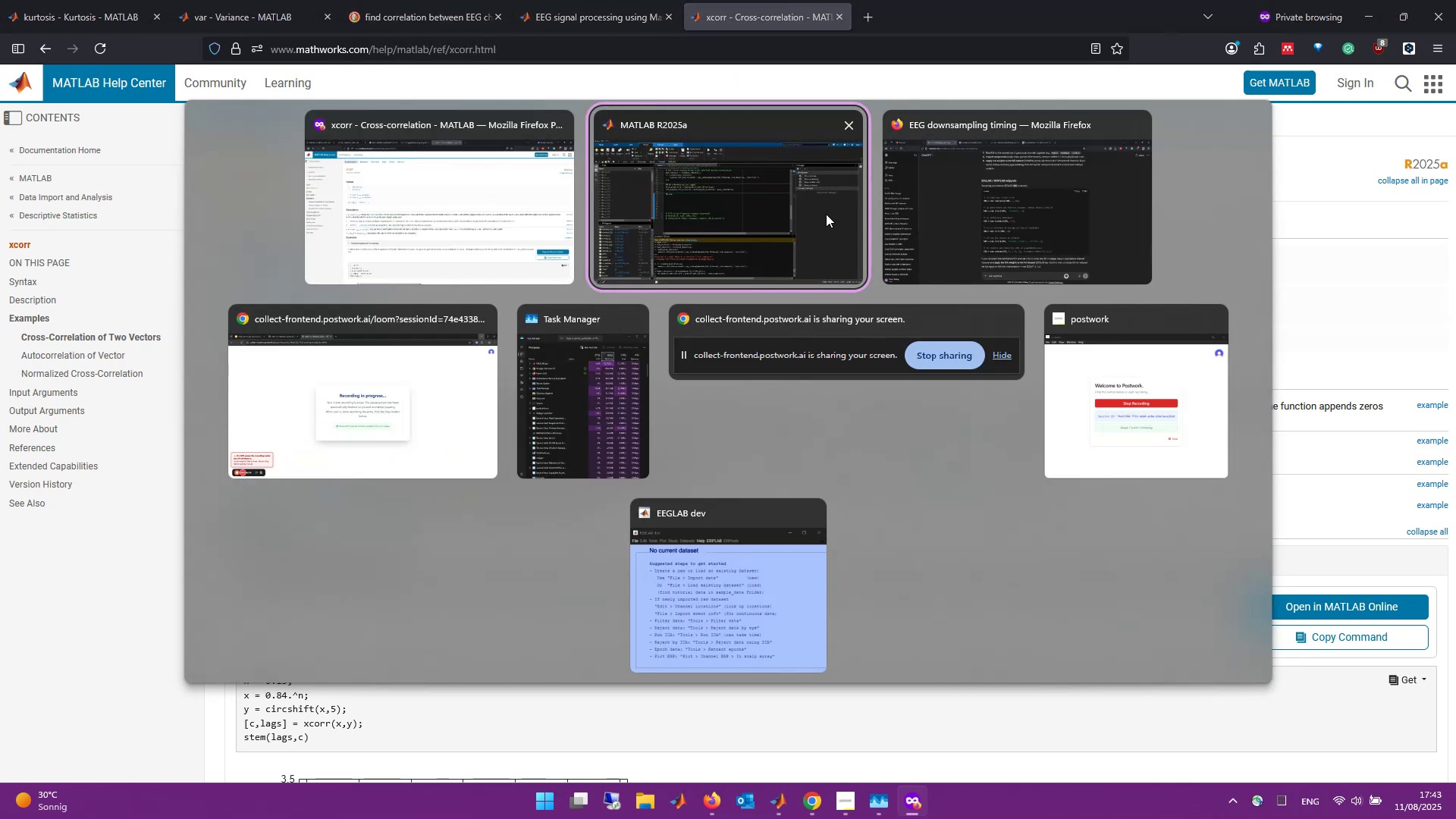 
left_click([949, 172])
 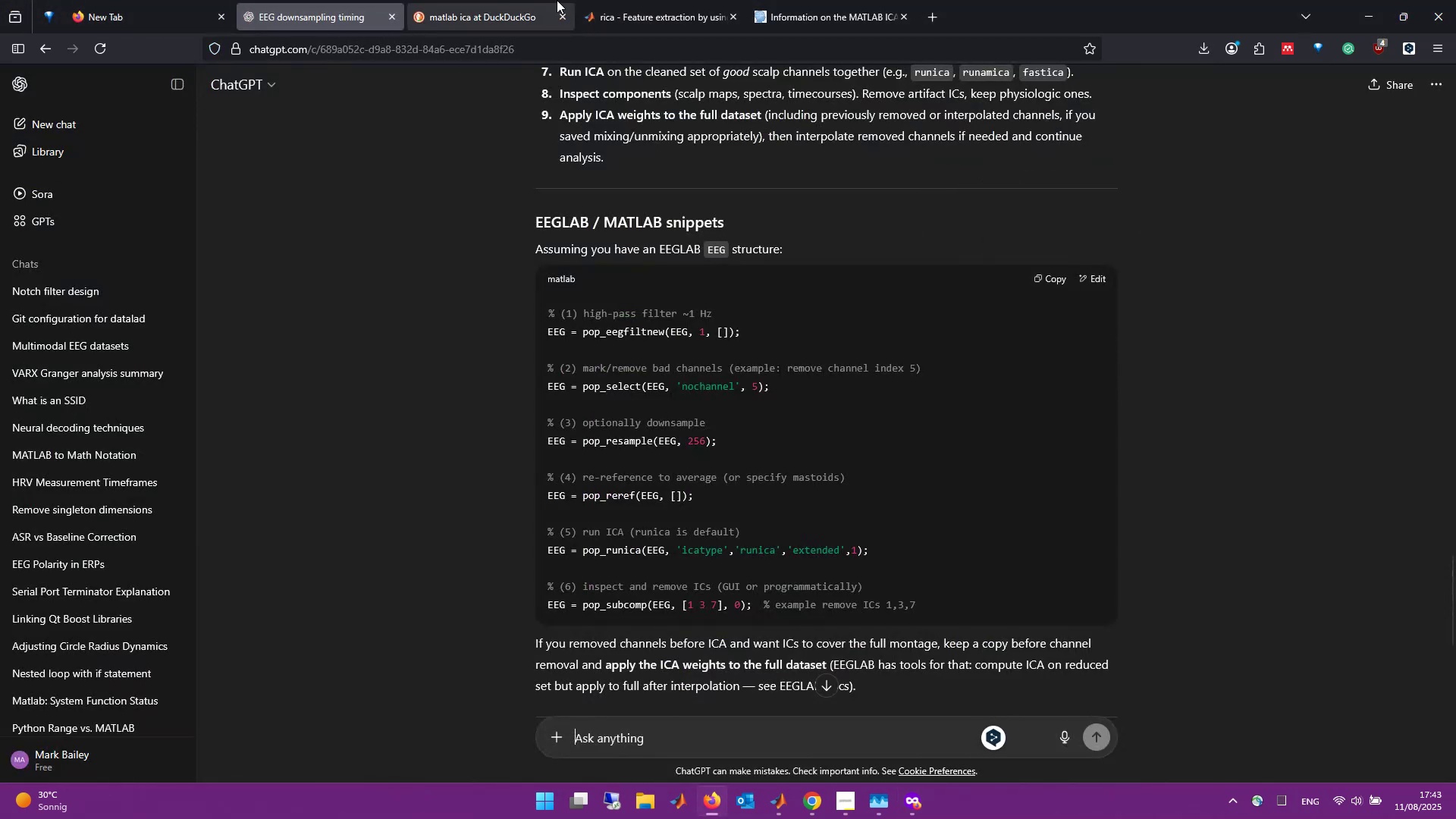 
left_click([601, 0])
 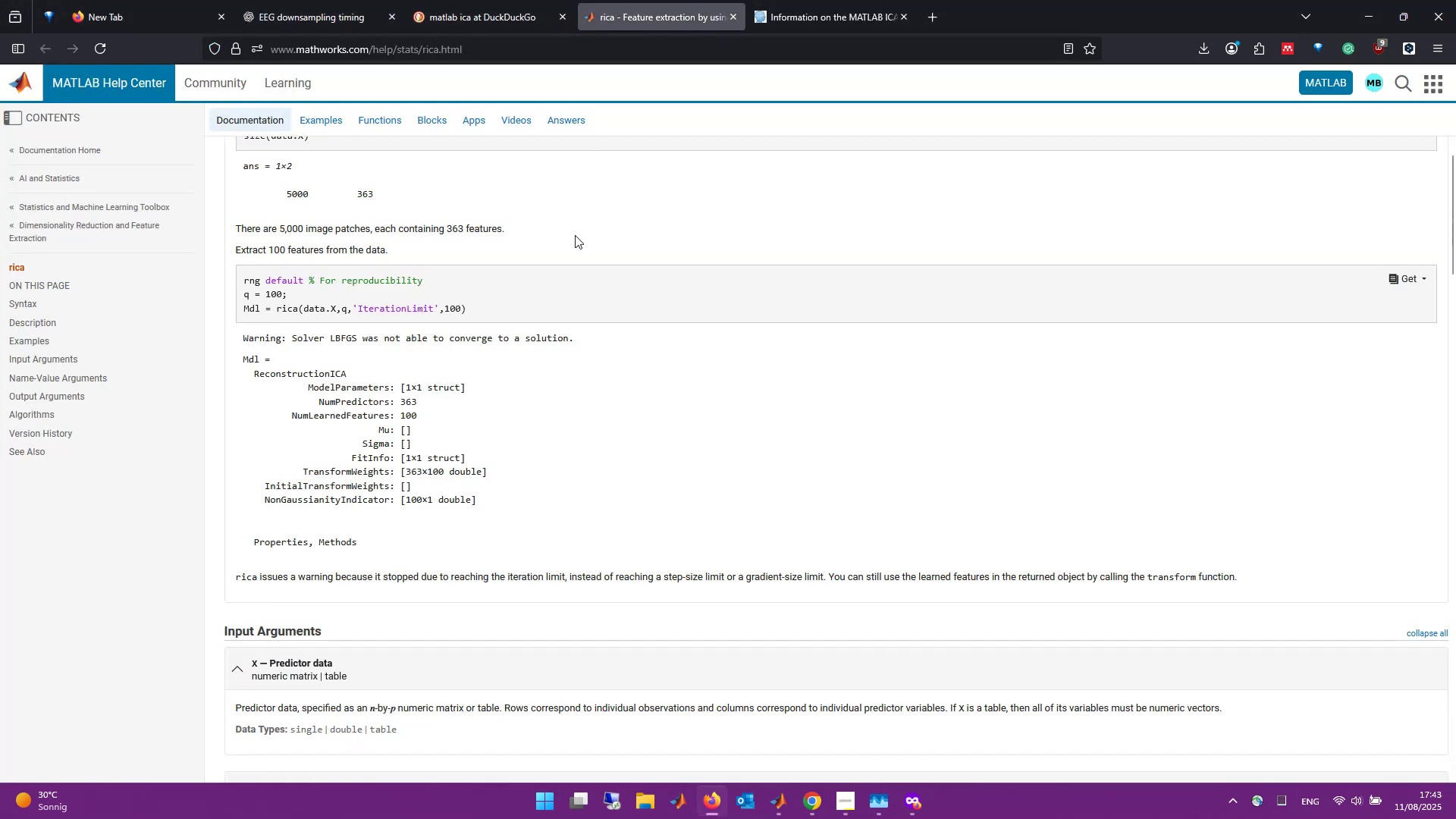 
scroll: coordinate [560, 337], scroll_direction: up, amount: 2.0
 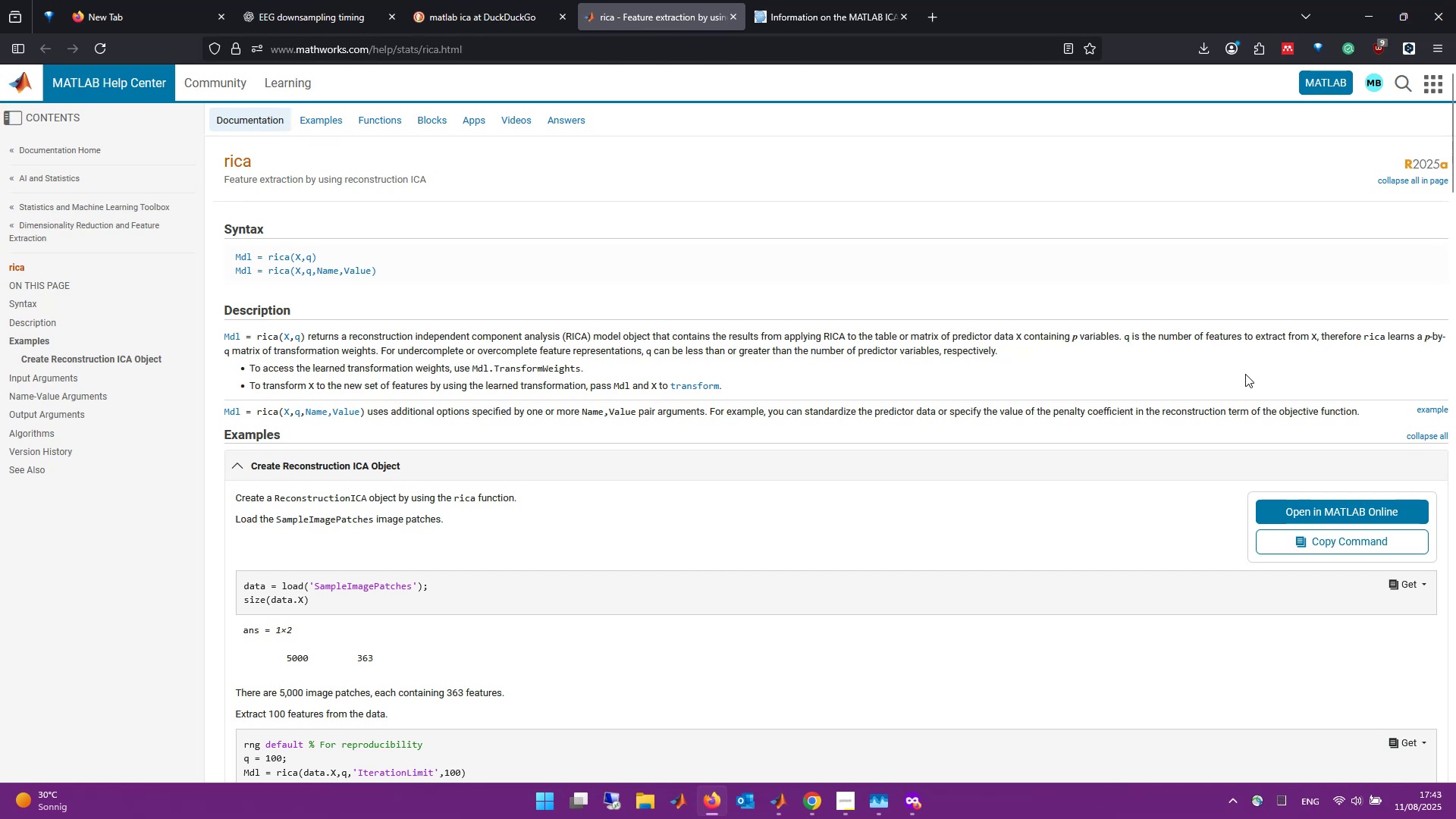 
wait(15.11)
 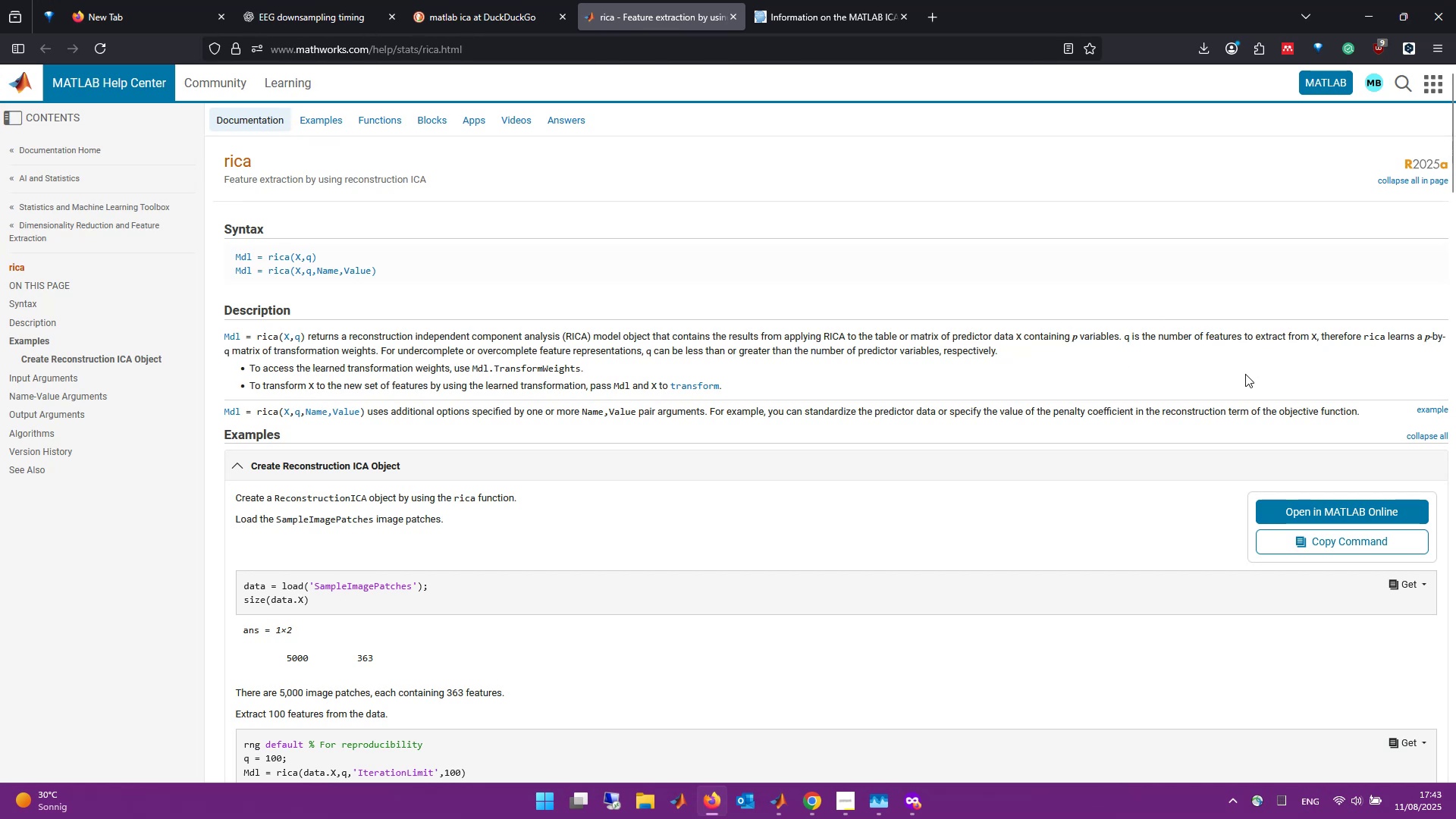 
scroll: coordinate [384, 453], scroll_direction: down, amount: 5.0
 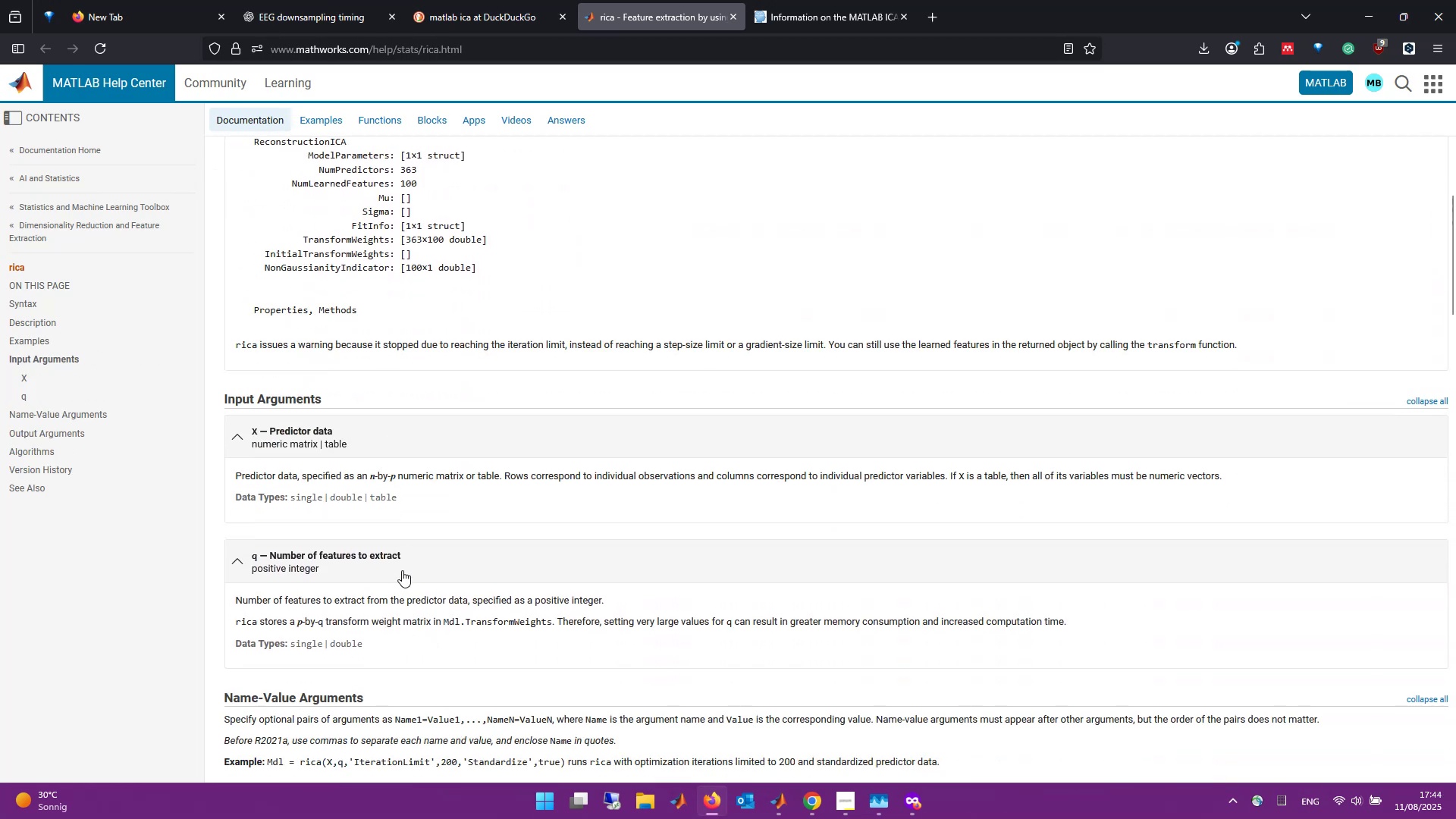 
wait(12.78)
 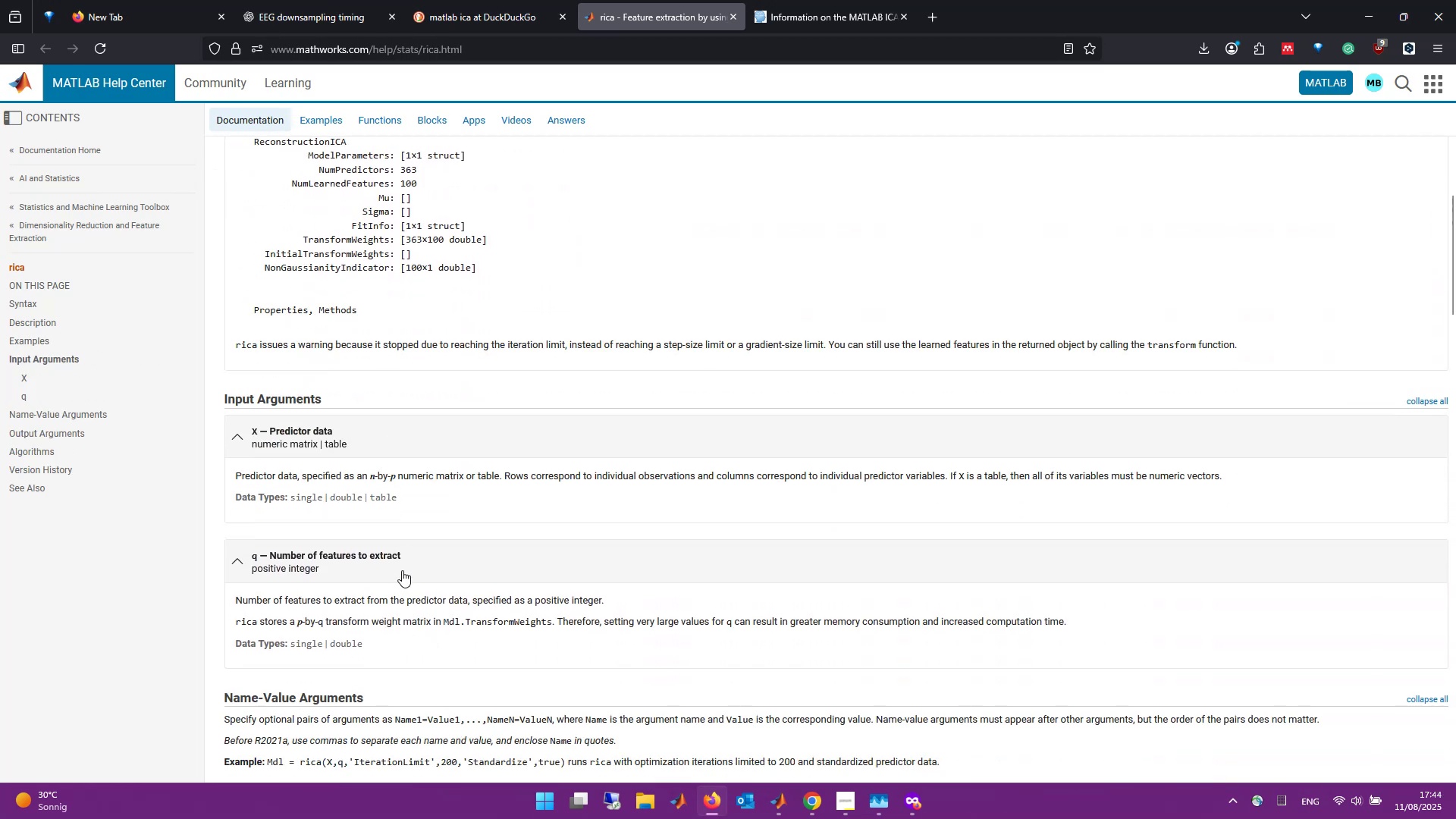 
left_click([369, 0])
 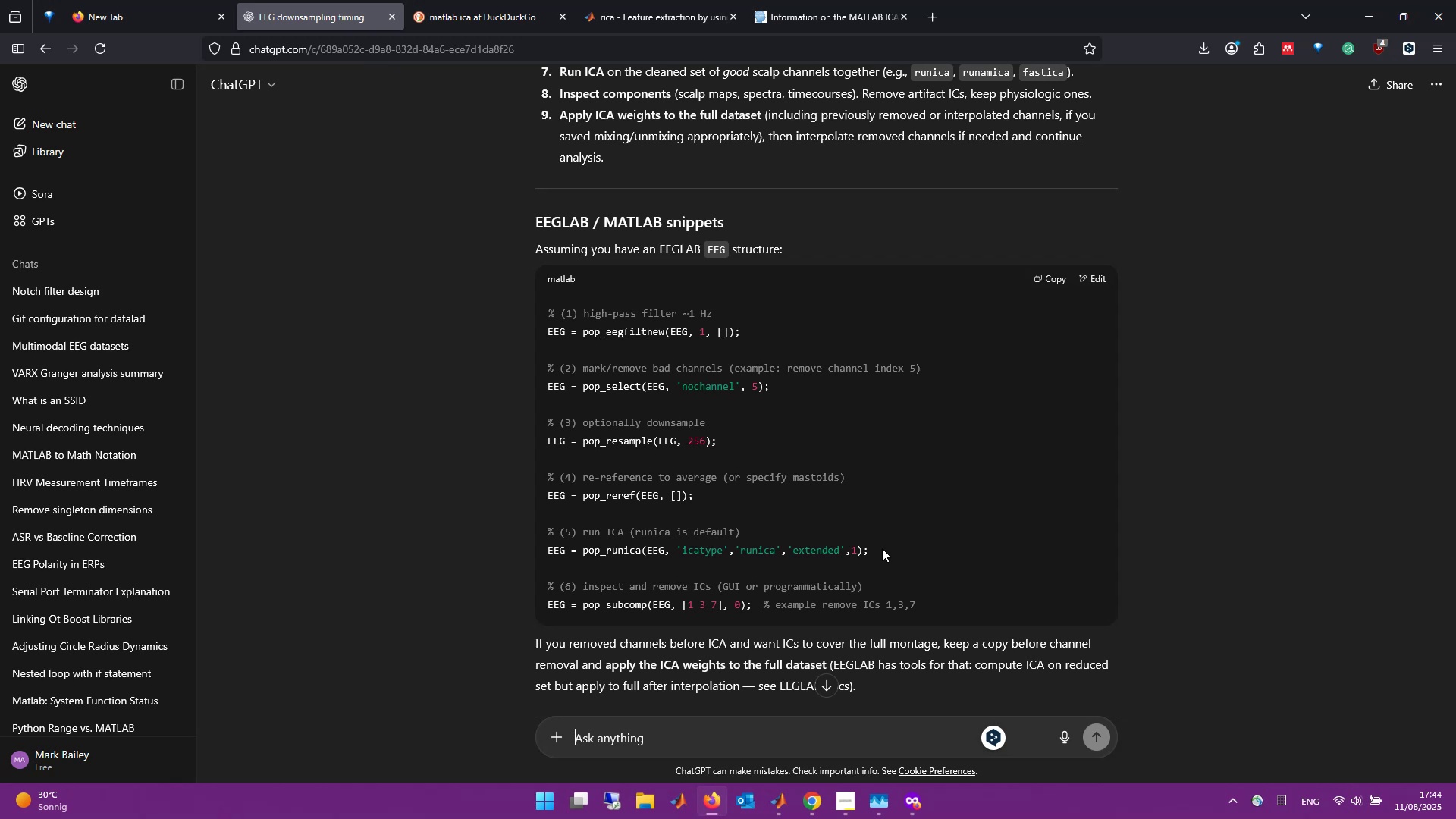 
wait(22.39)
 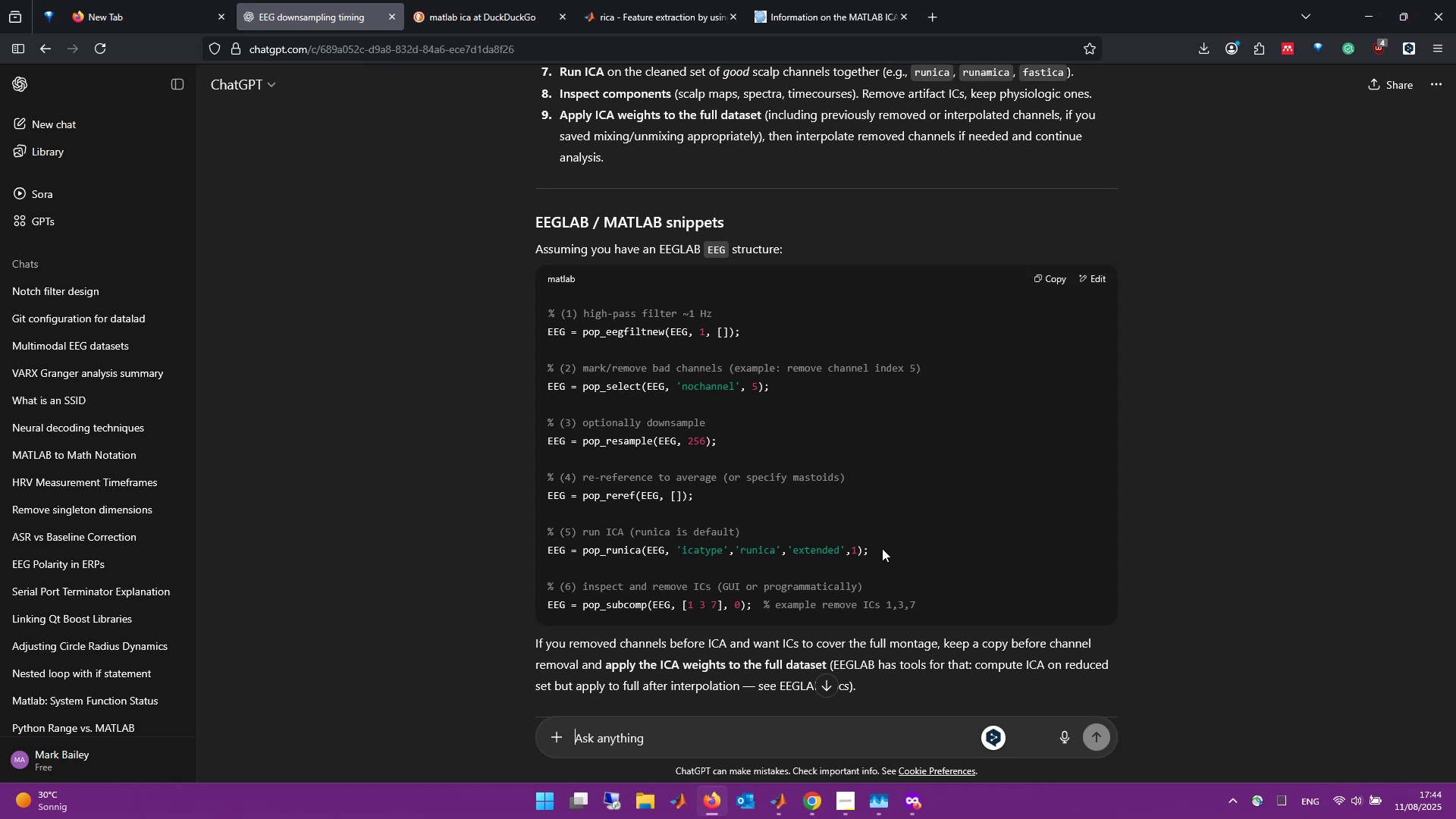 
hold_key(key=ControlLeft, duration=0.76)
 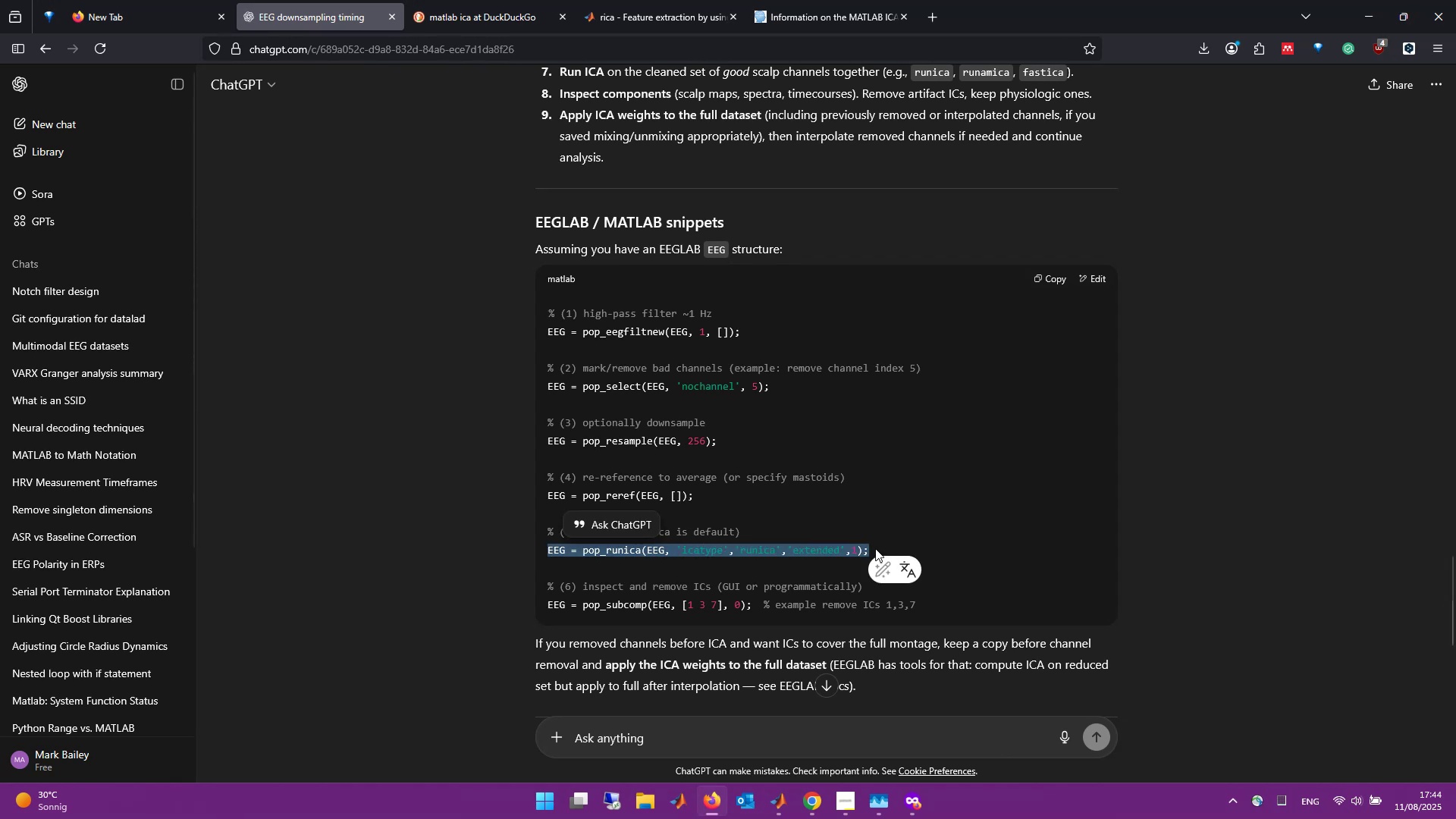 
hold_key(key=C, duration=0.37)
 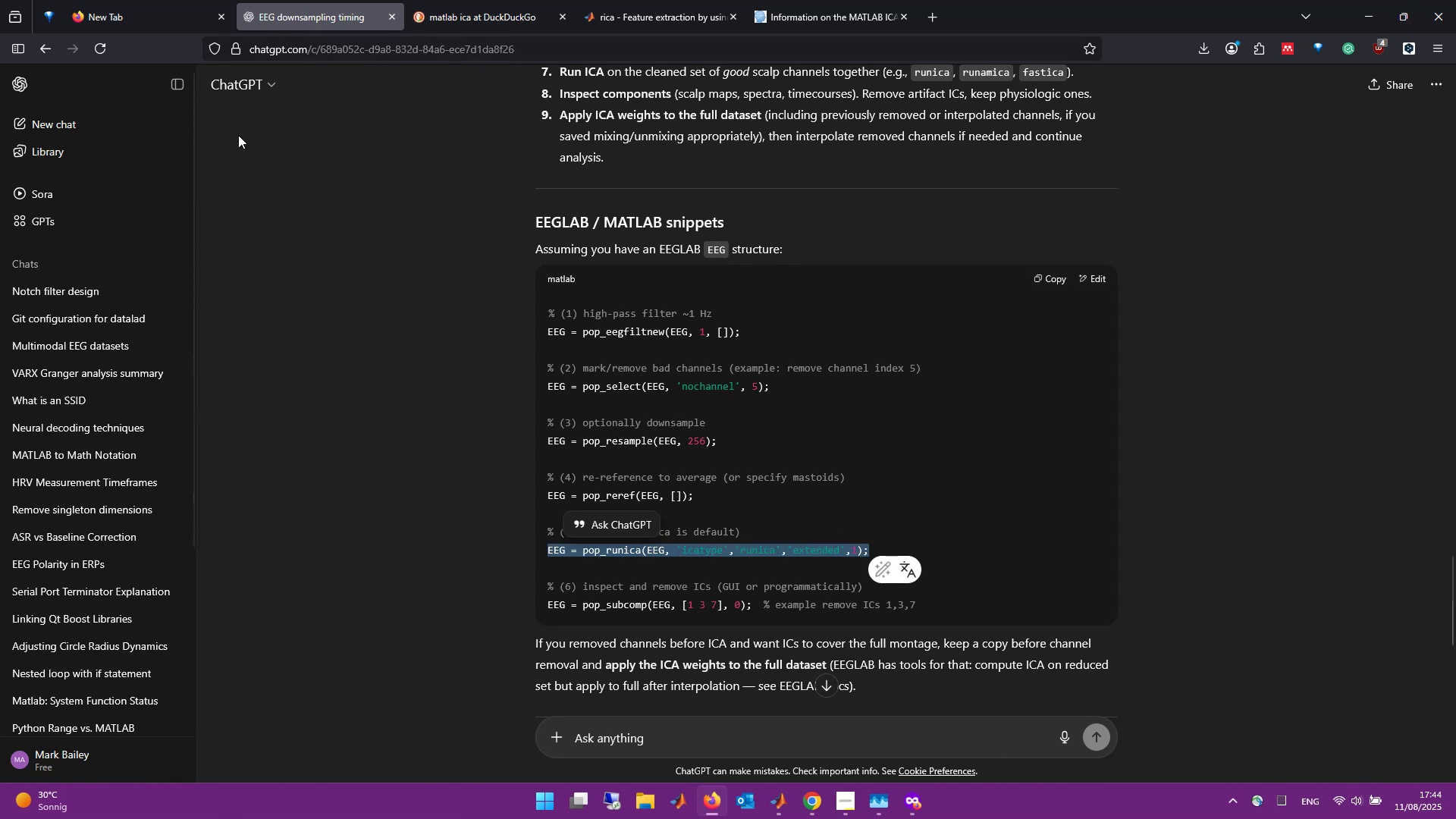 
key(Alt+Tab)
 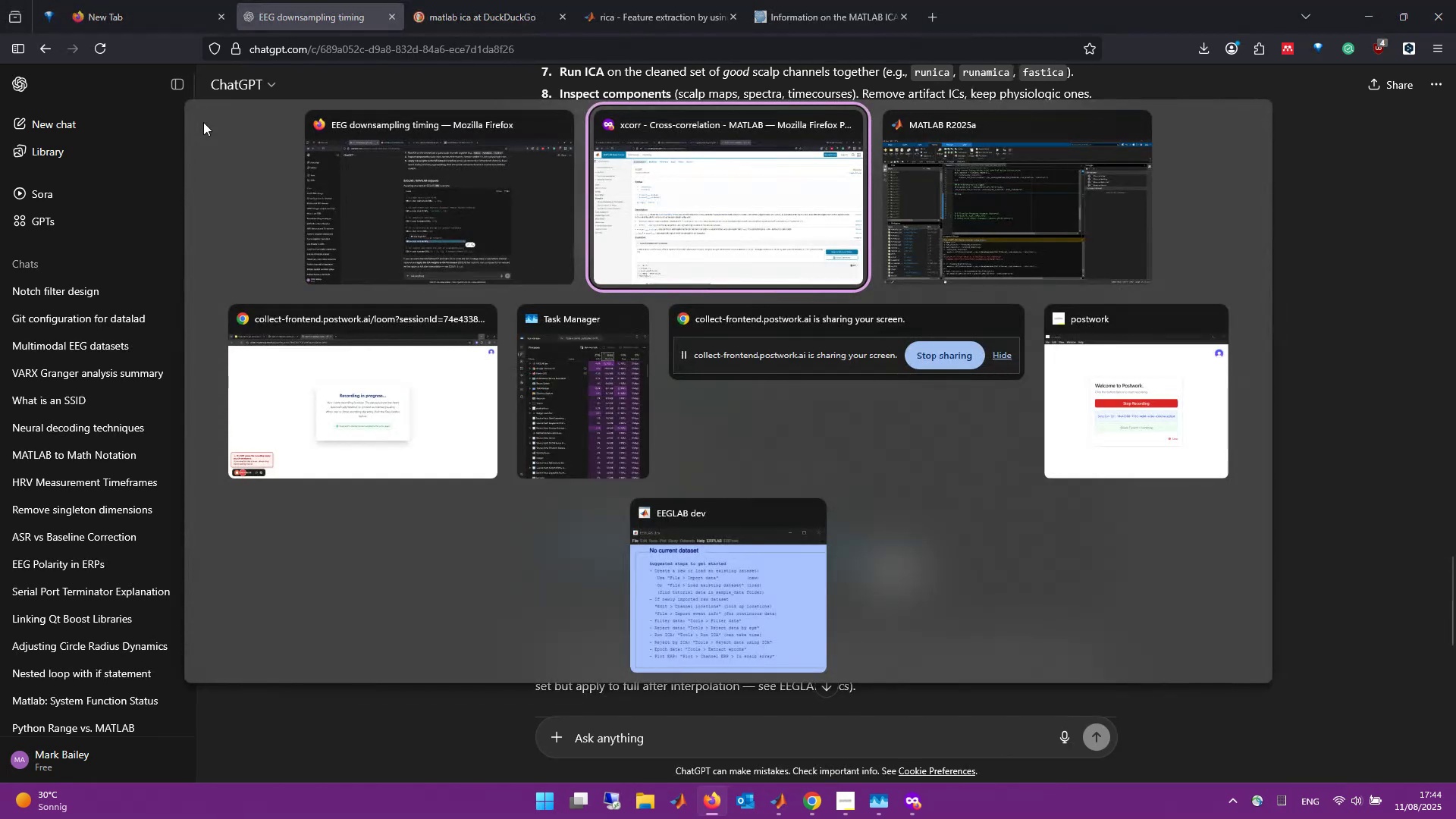 
key(Alt+Tab)
 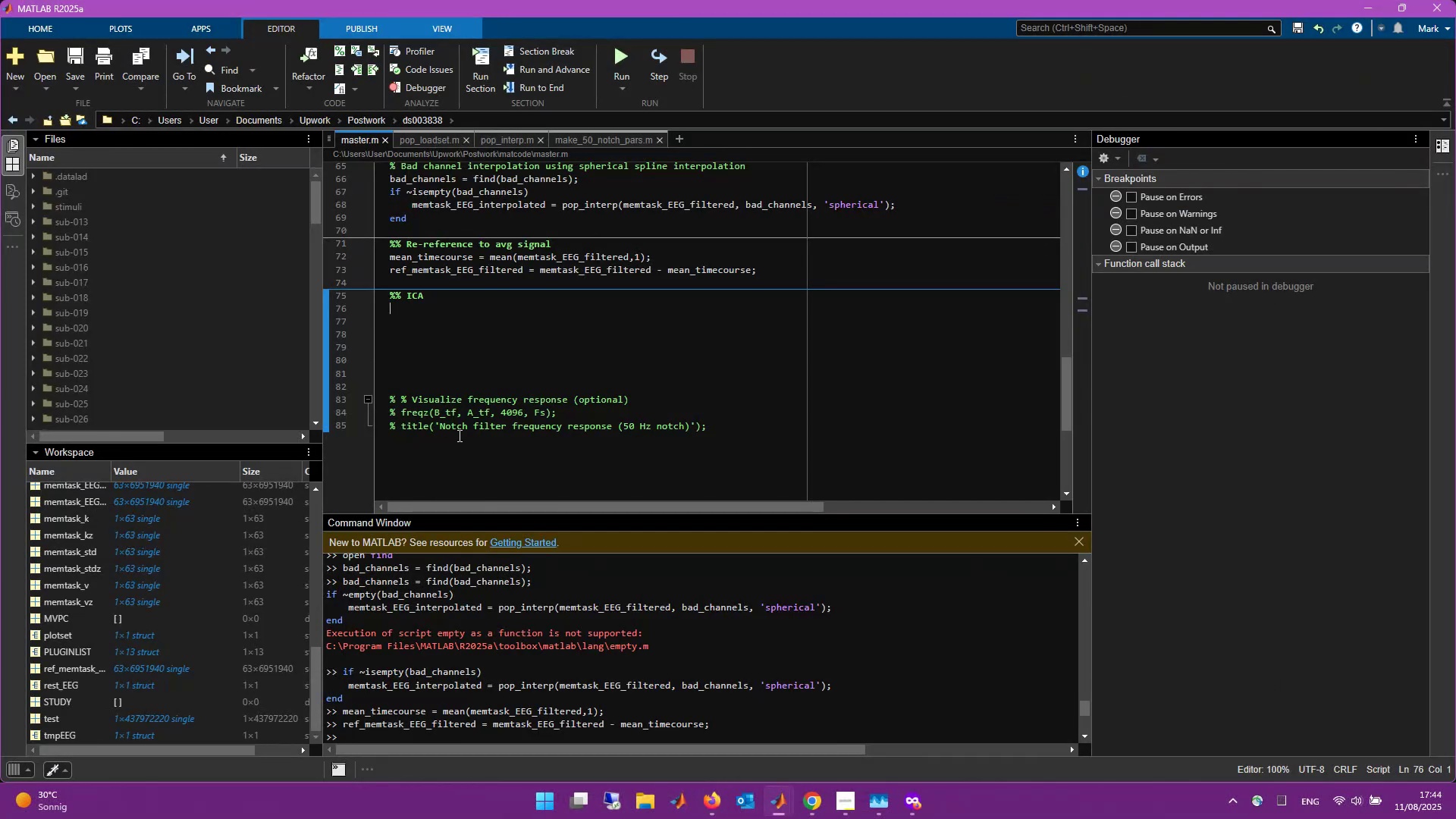 
key(Control+V)
 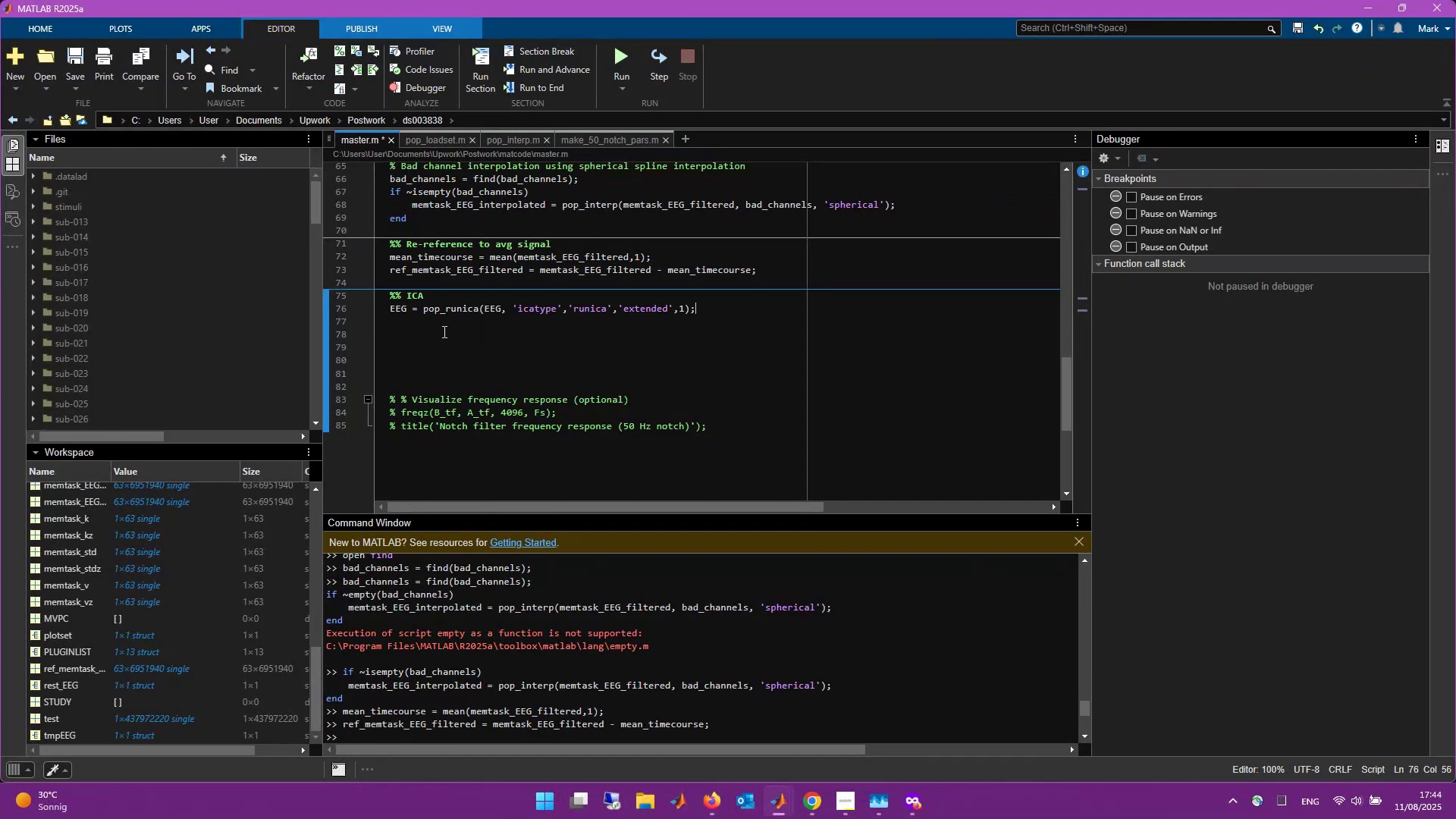 
left_click([406, 311])
 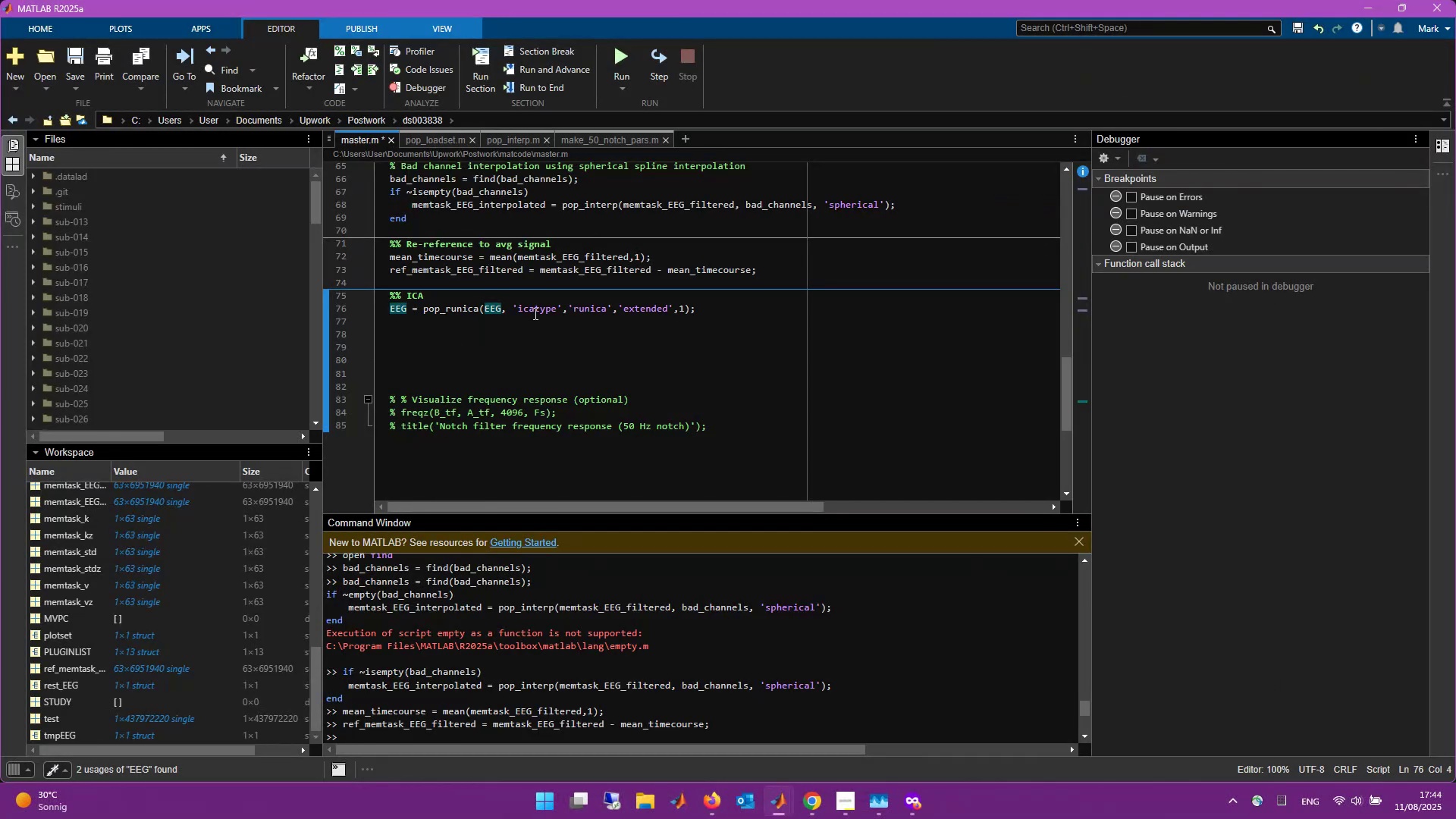 
key(Backspace)
 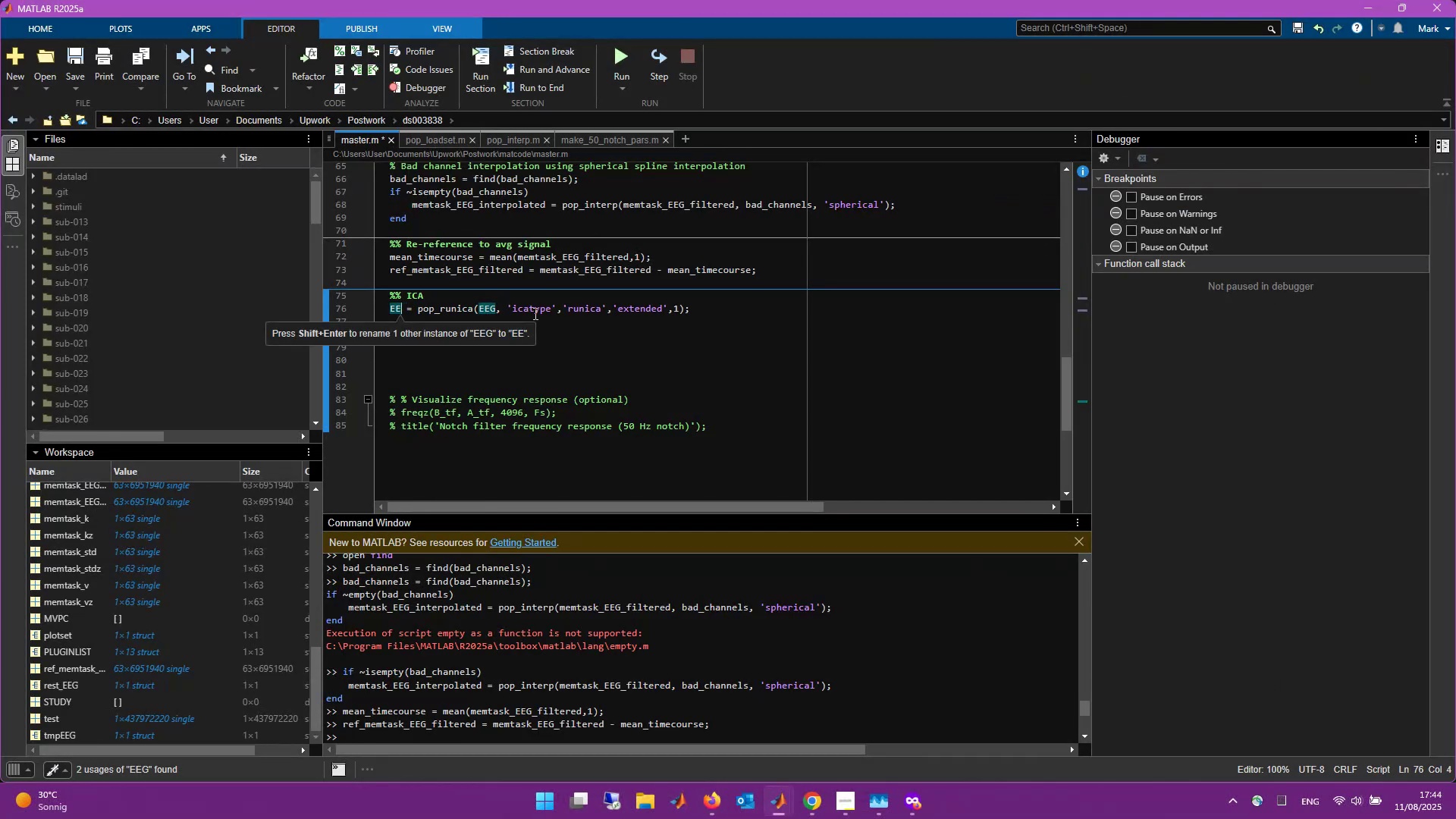 
key(Backspace)
 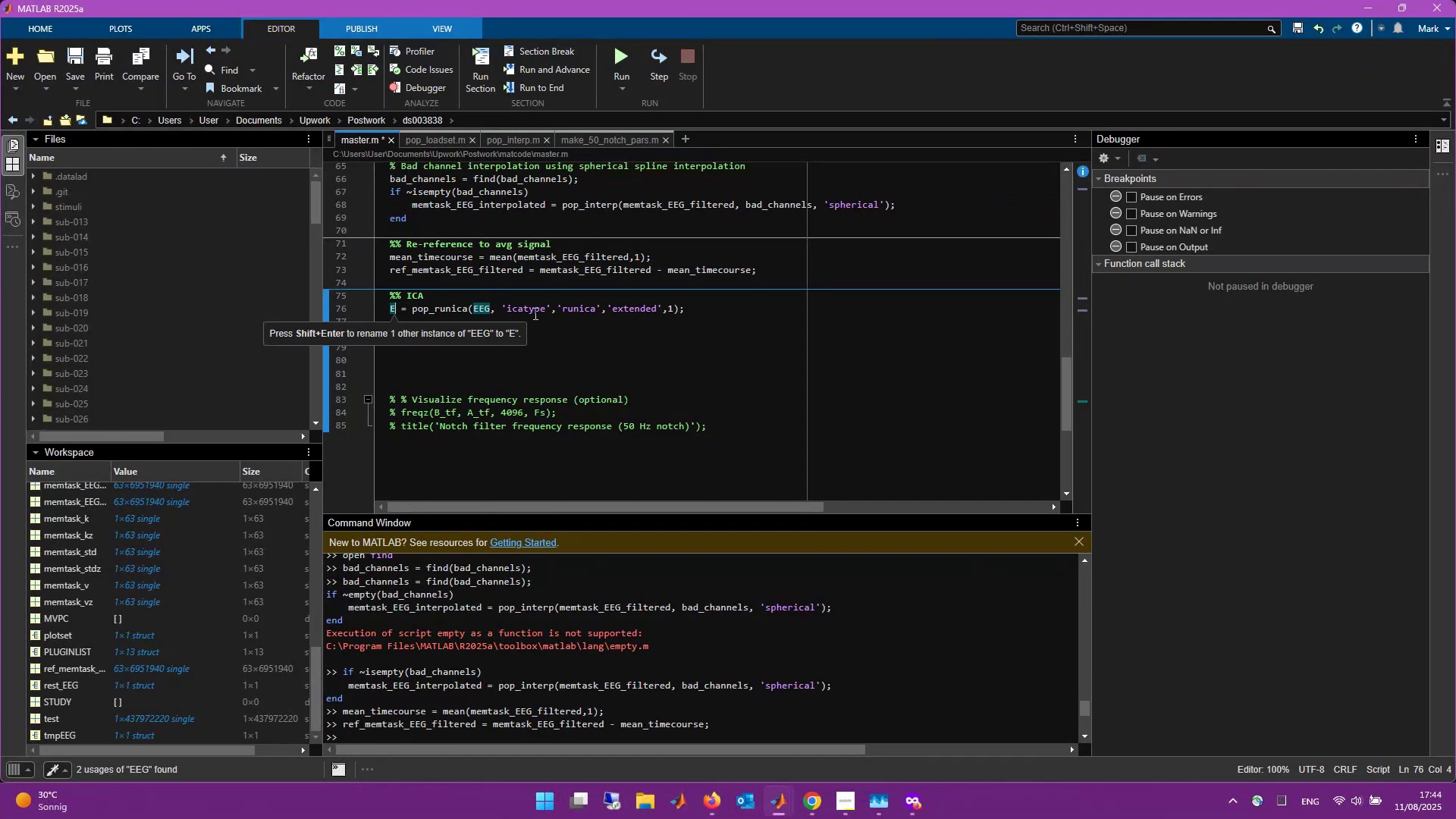 
key(Backspace)
 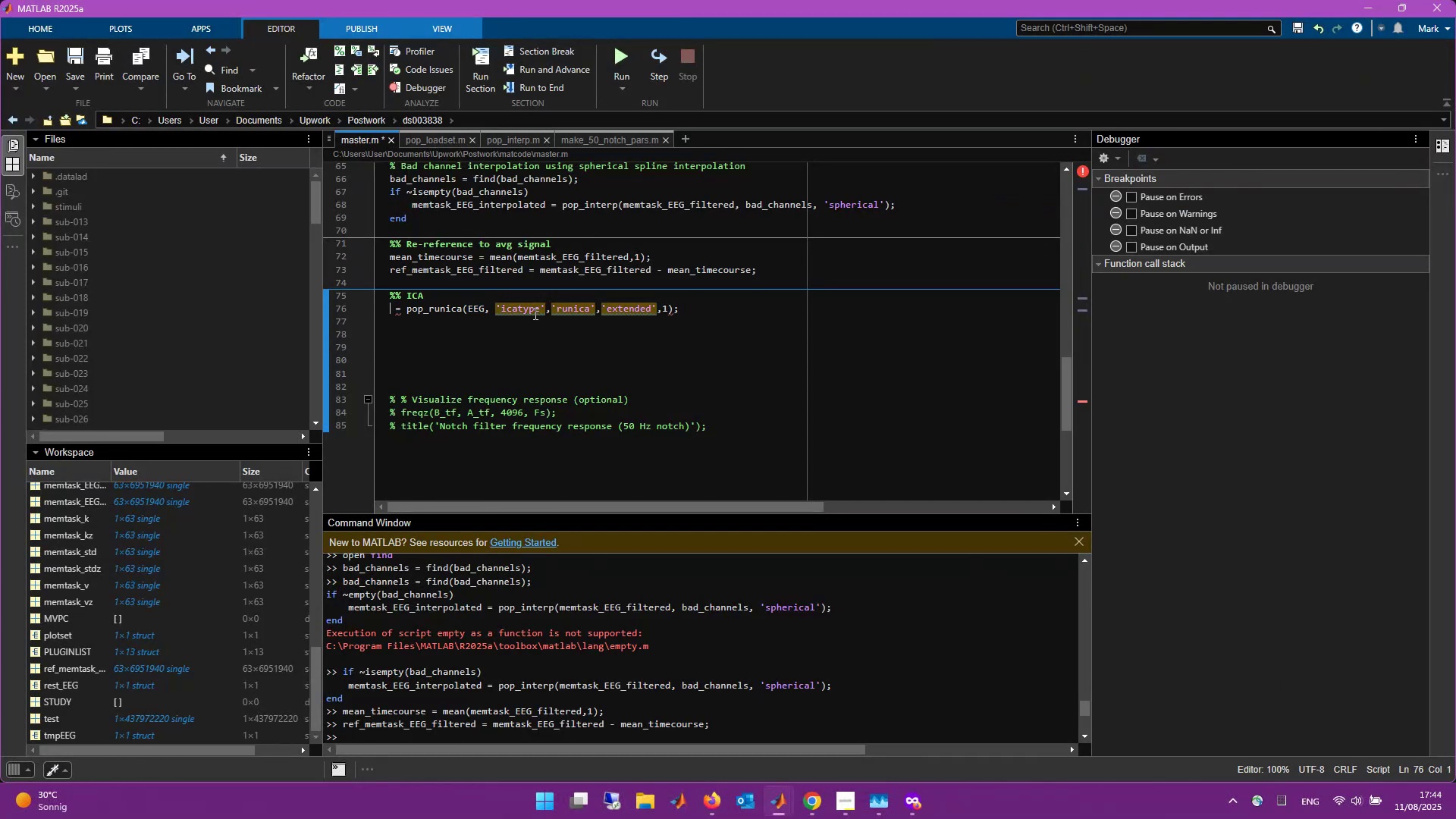 
type(ica+)
key(Backspace)
type(+)
key(Backspace)
type(_e)
key(Backspace)
type(EEG_filtered)
 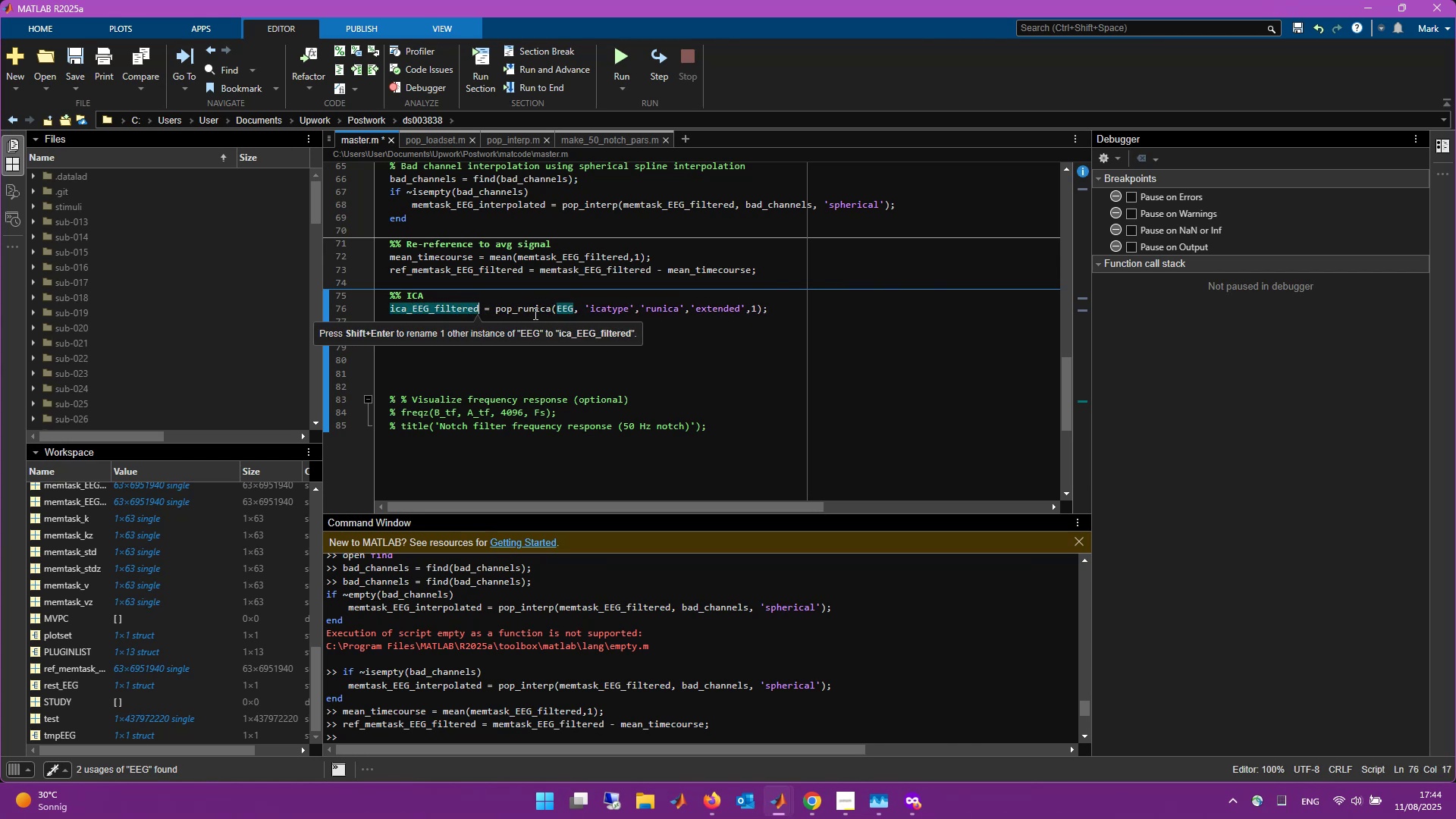 
left_click([568, 309])
 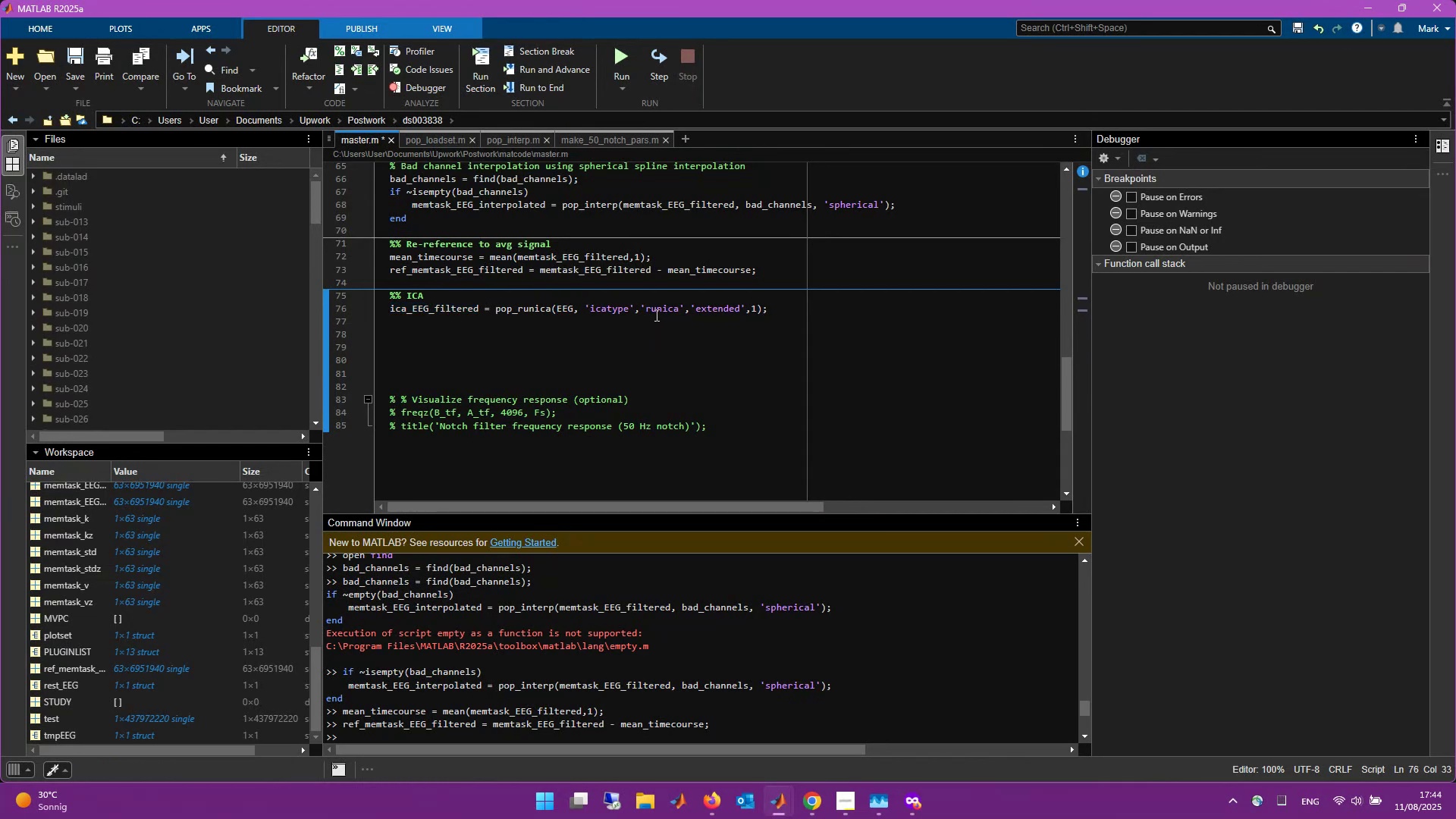 
key(ArrowRight)
 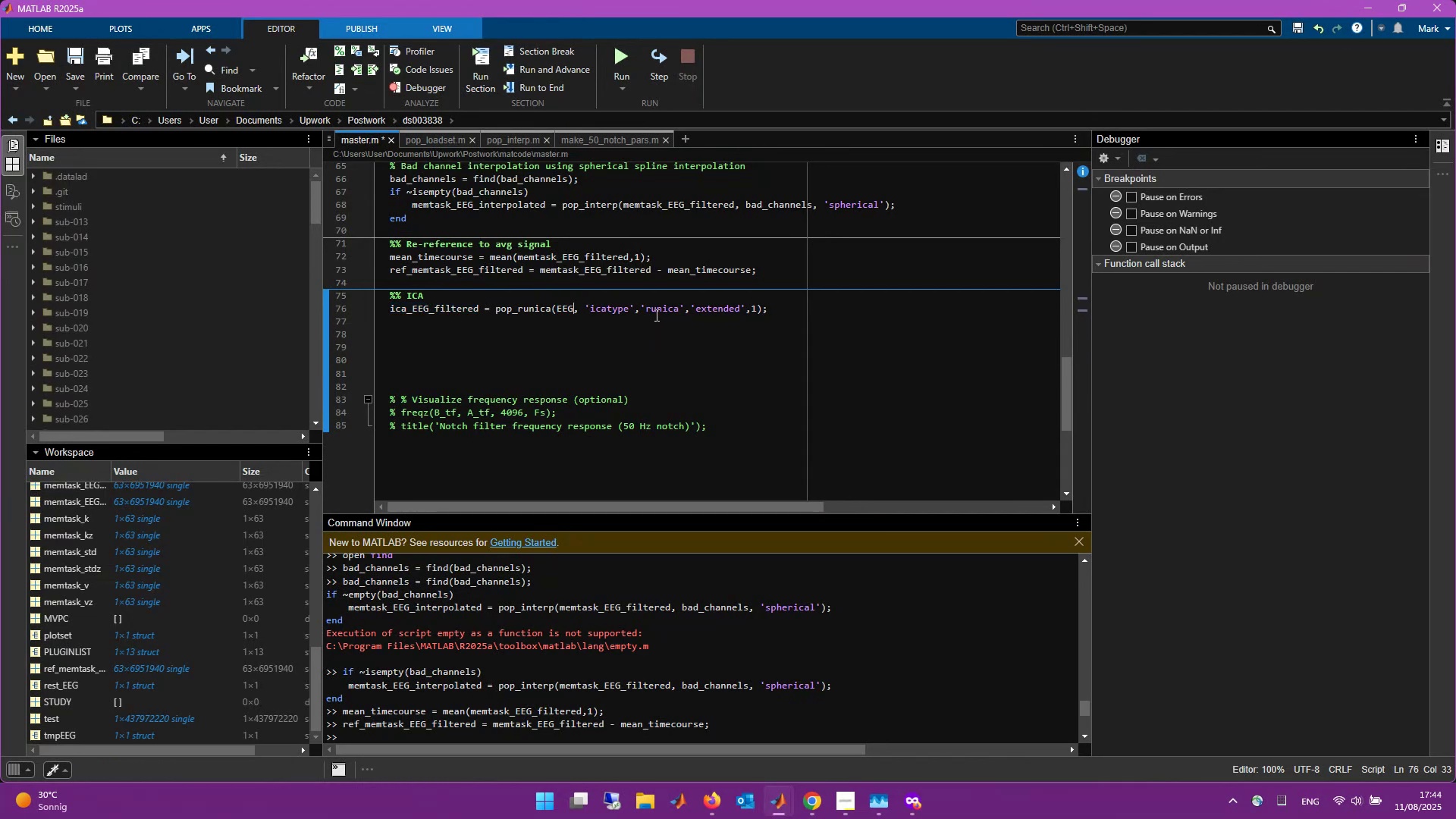 
key(Backspace)
key(Backspace)
key(Backspace)
type(ref_memtask_EEG_)
key(Tab)
 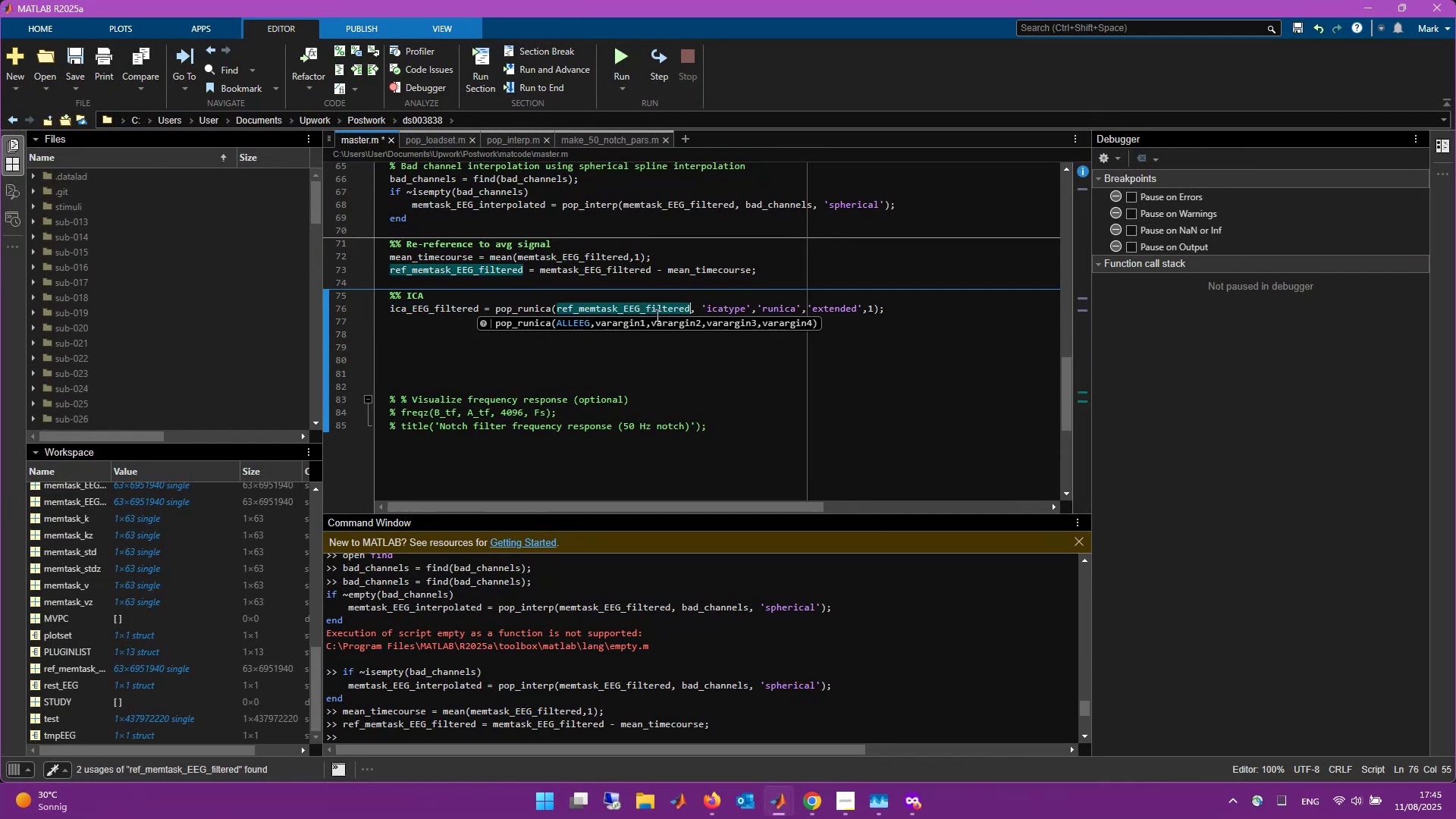 
hold_key(key=ControlLeft, duration=0.86)
 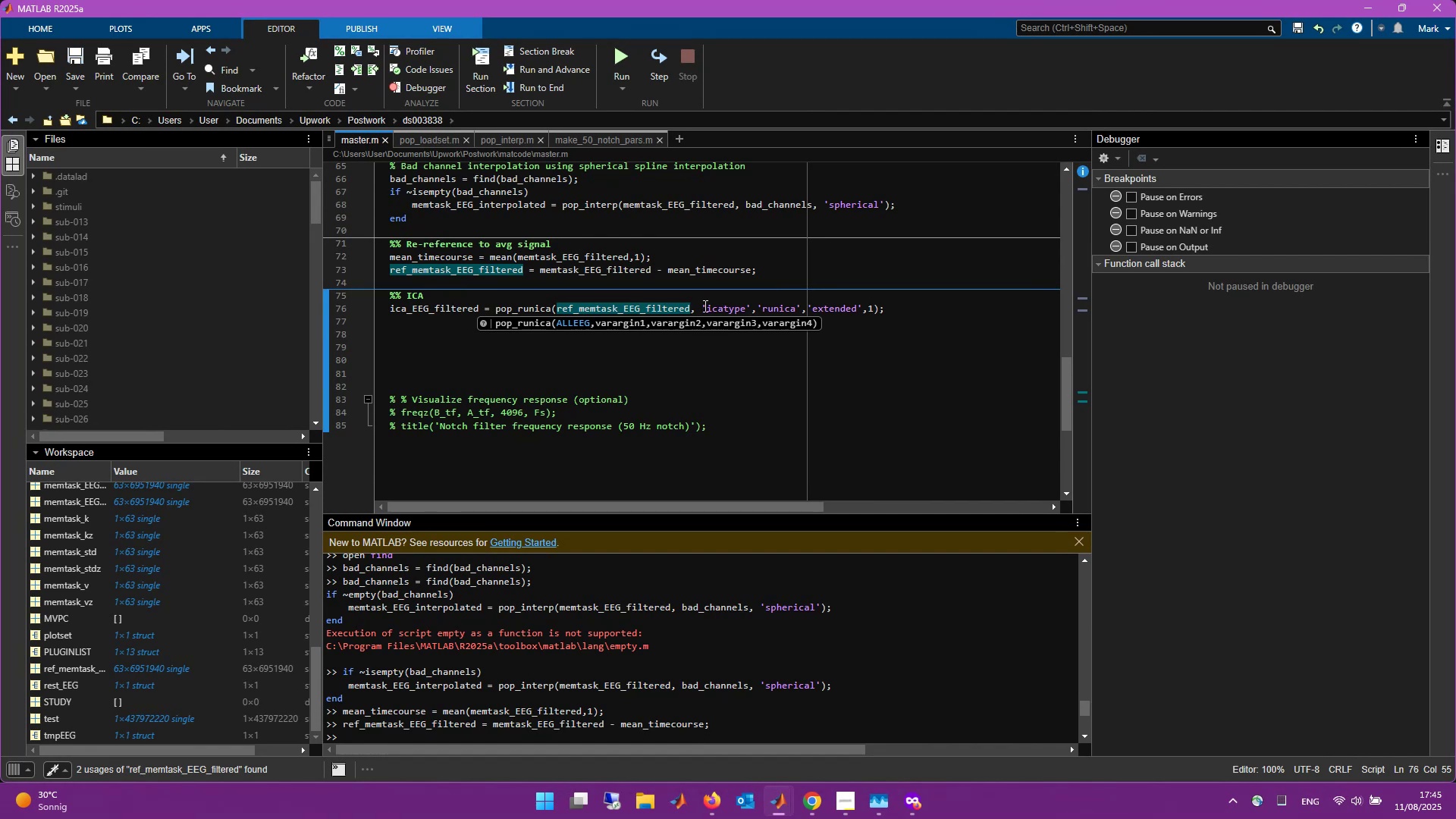 
hold_key(key=S, duration=0.33)
 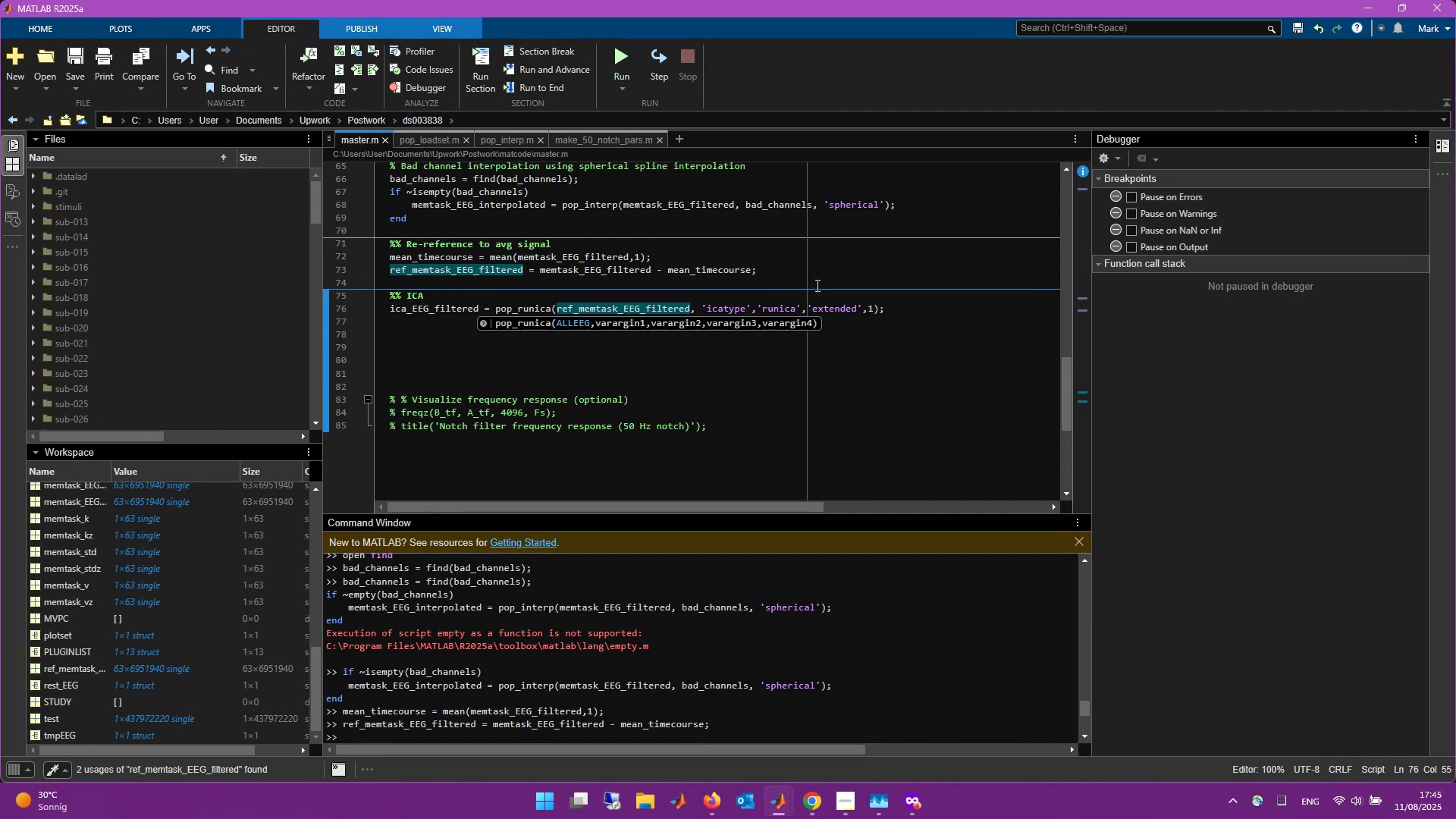 
left_click([833, 271])
 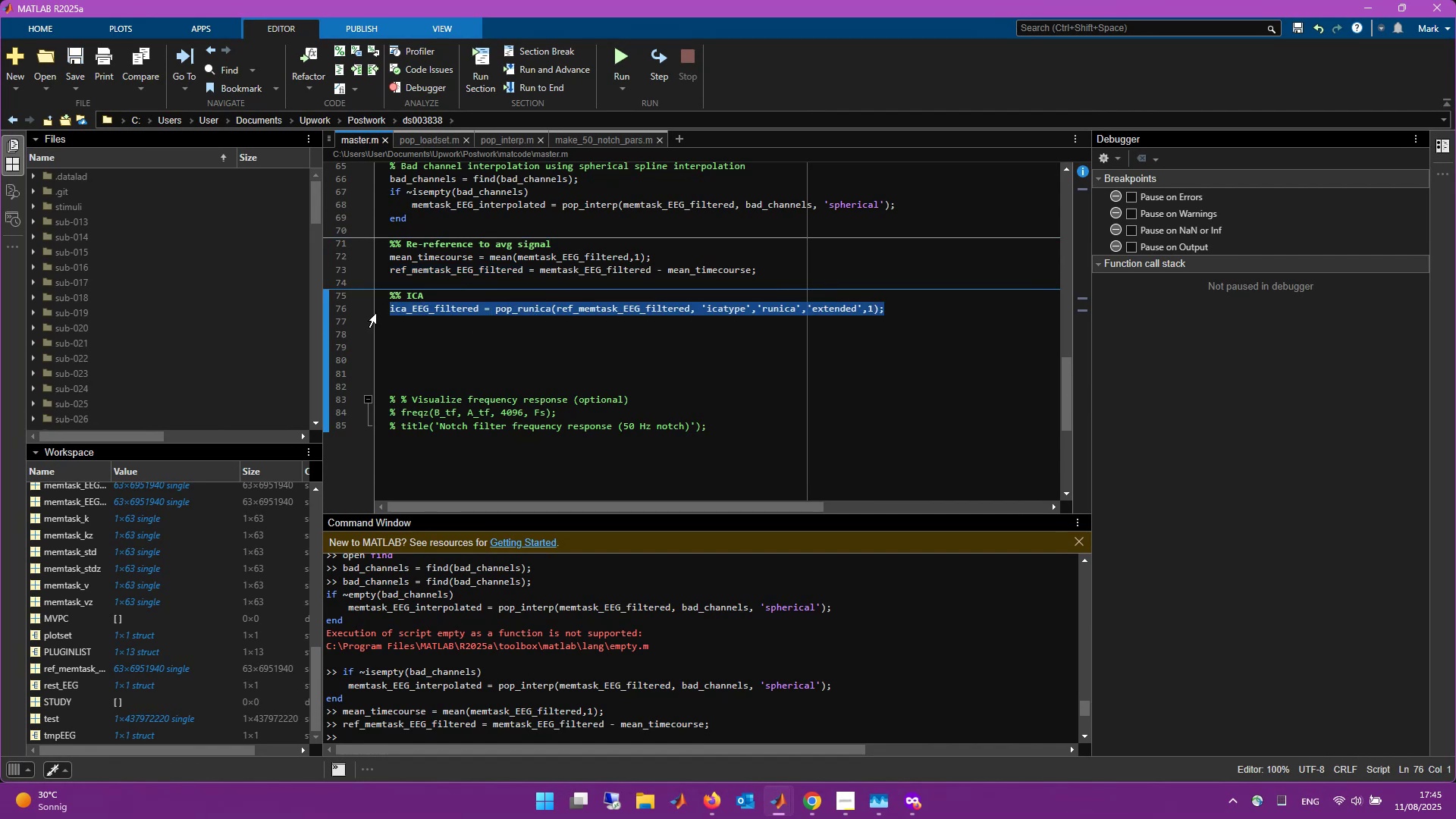 
key(F9)
 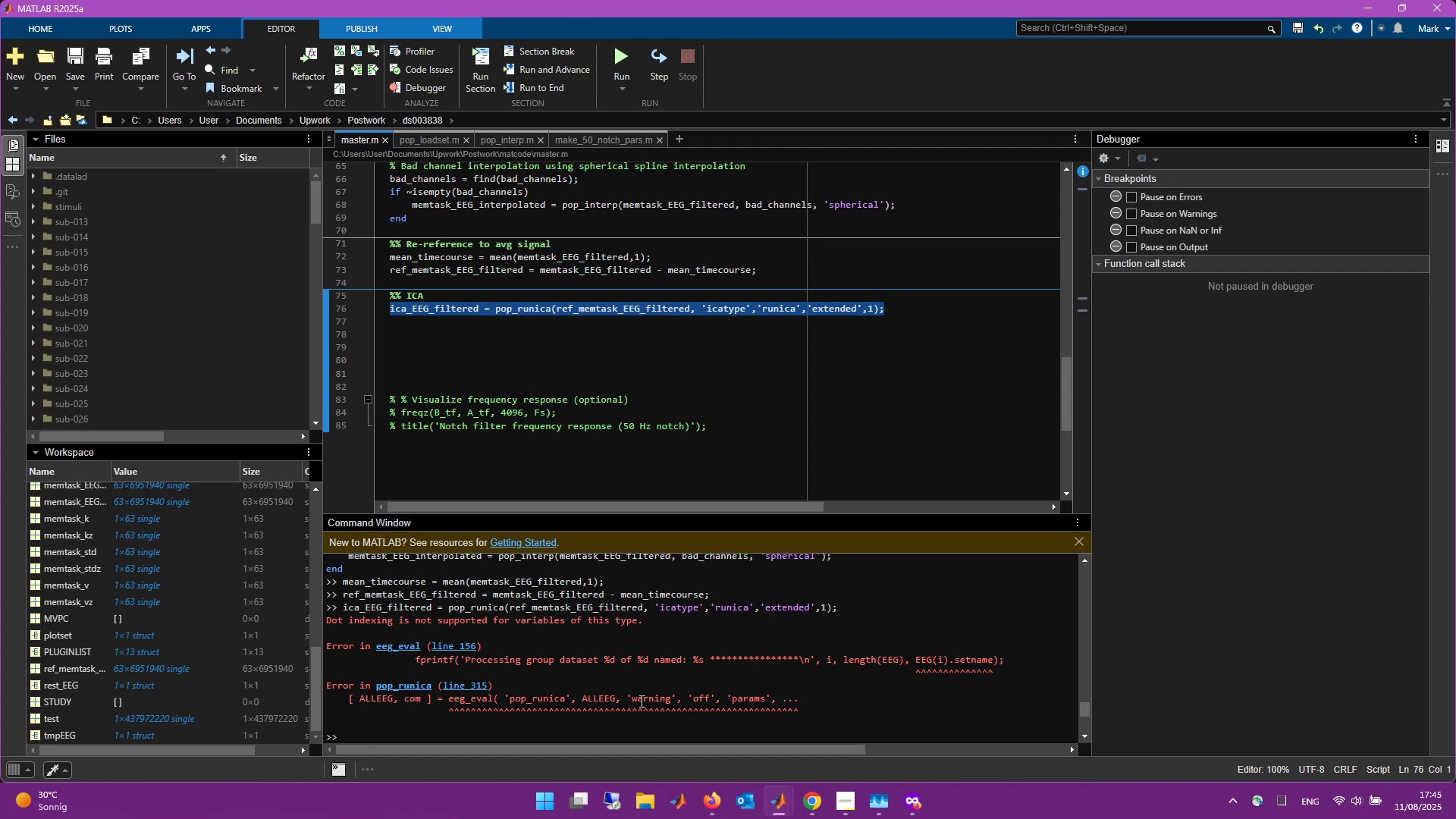 
wait(21.4)
 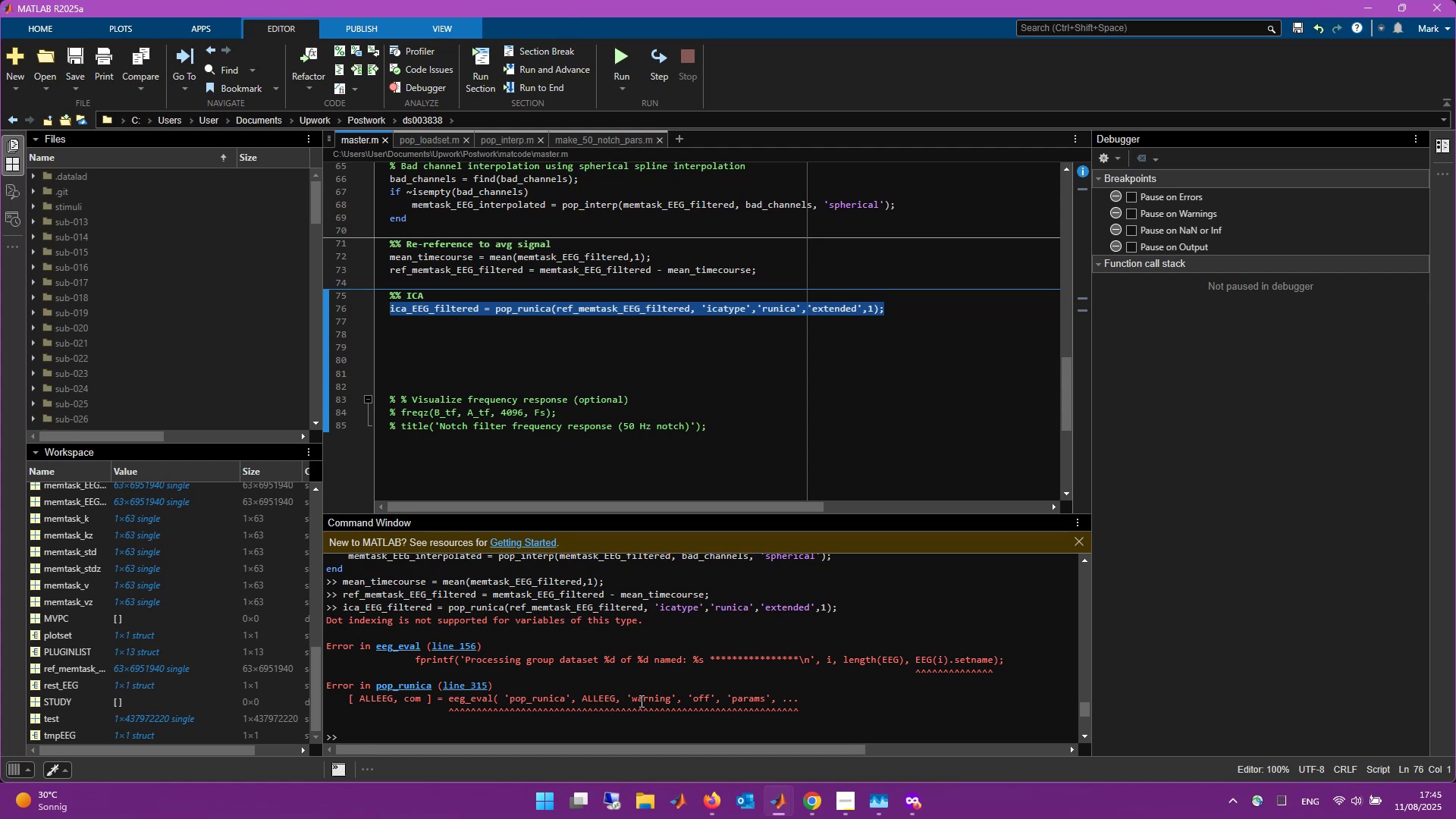 
left_click([605, 300])
 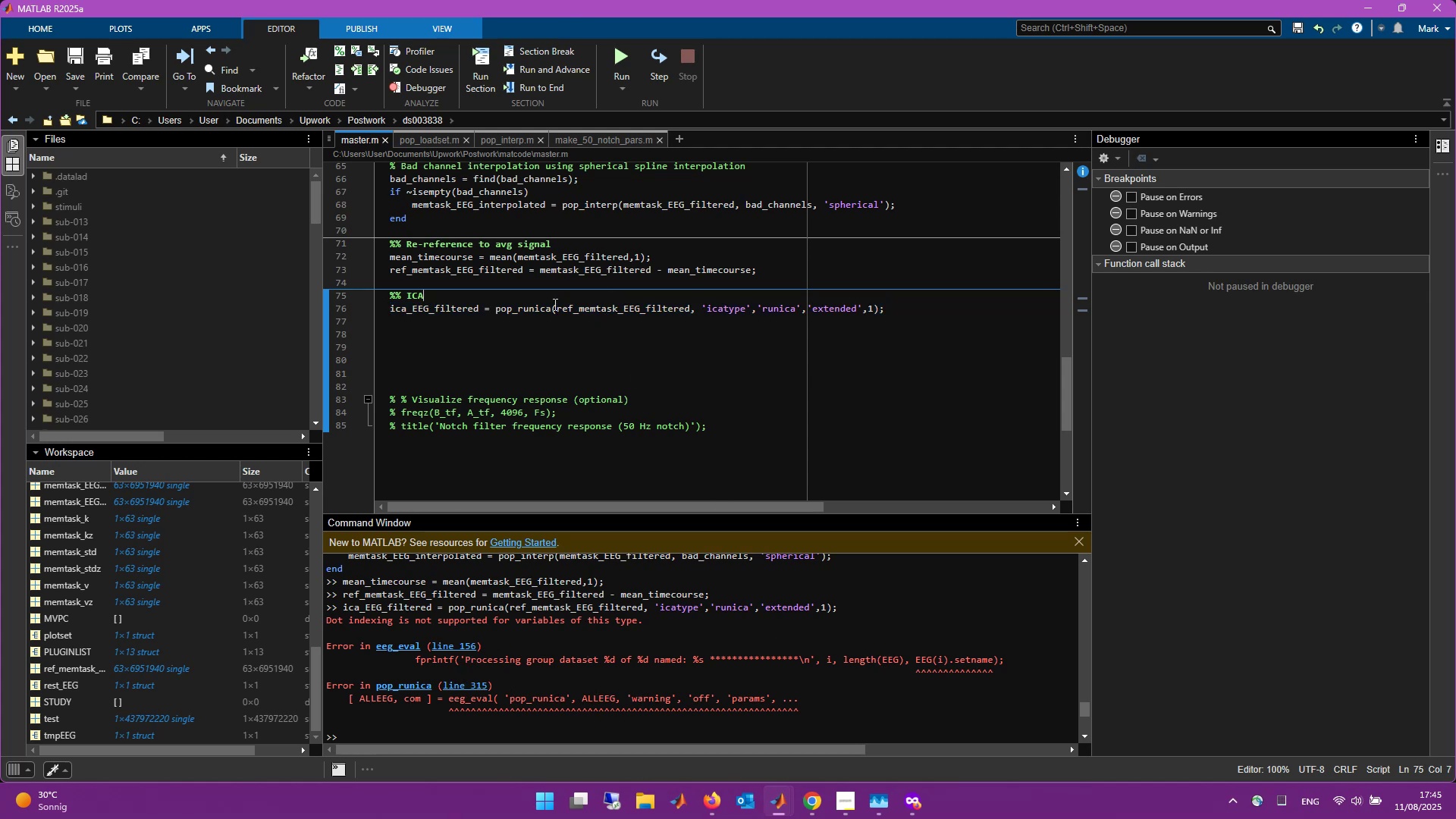 
left_click([556, 311])
 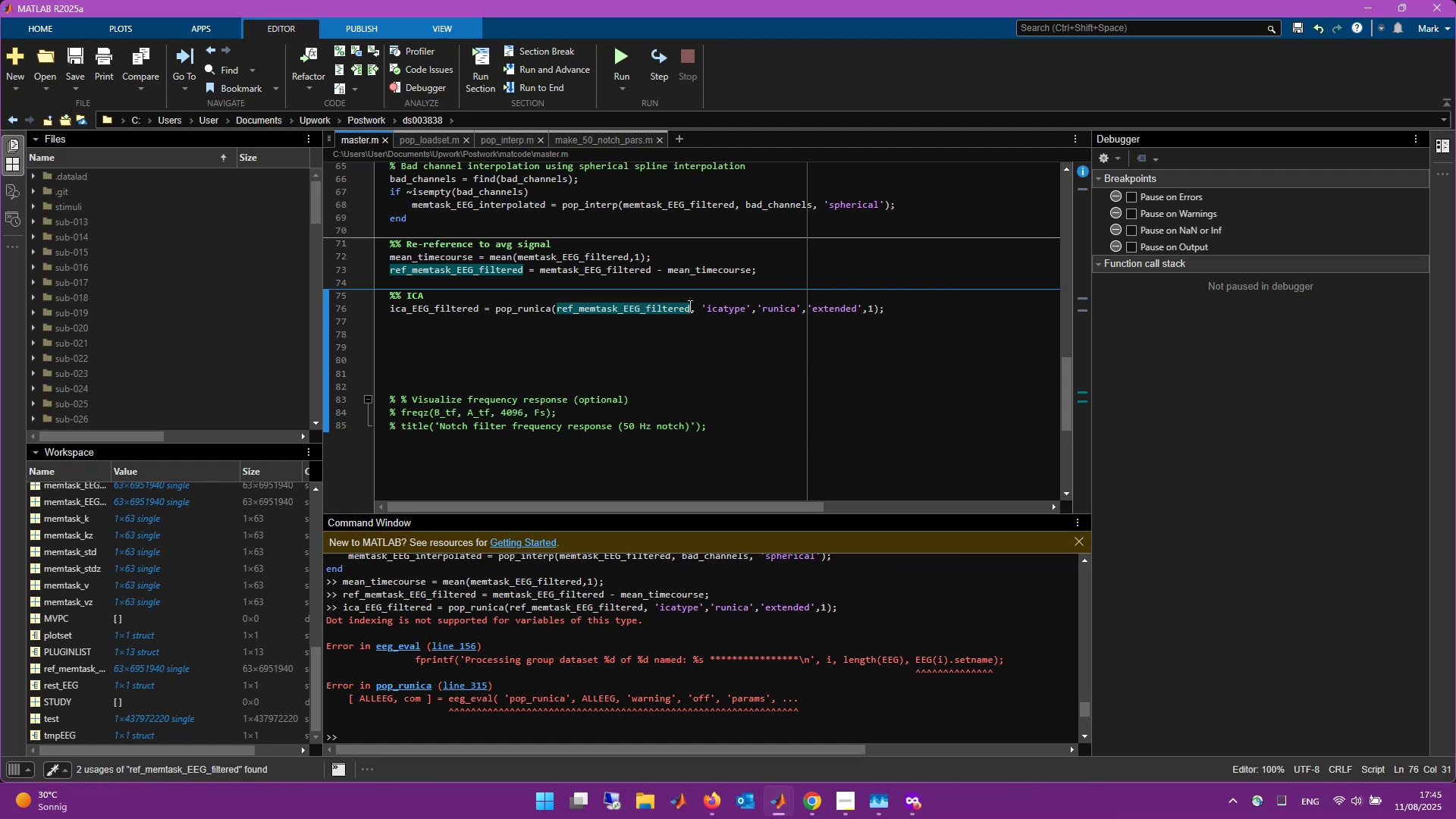 
left_click([532, 293])
 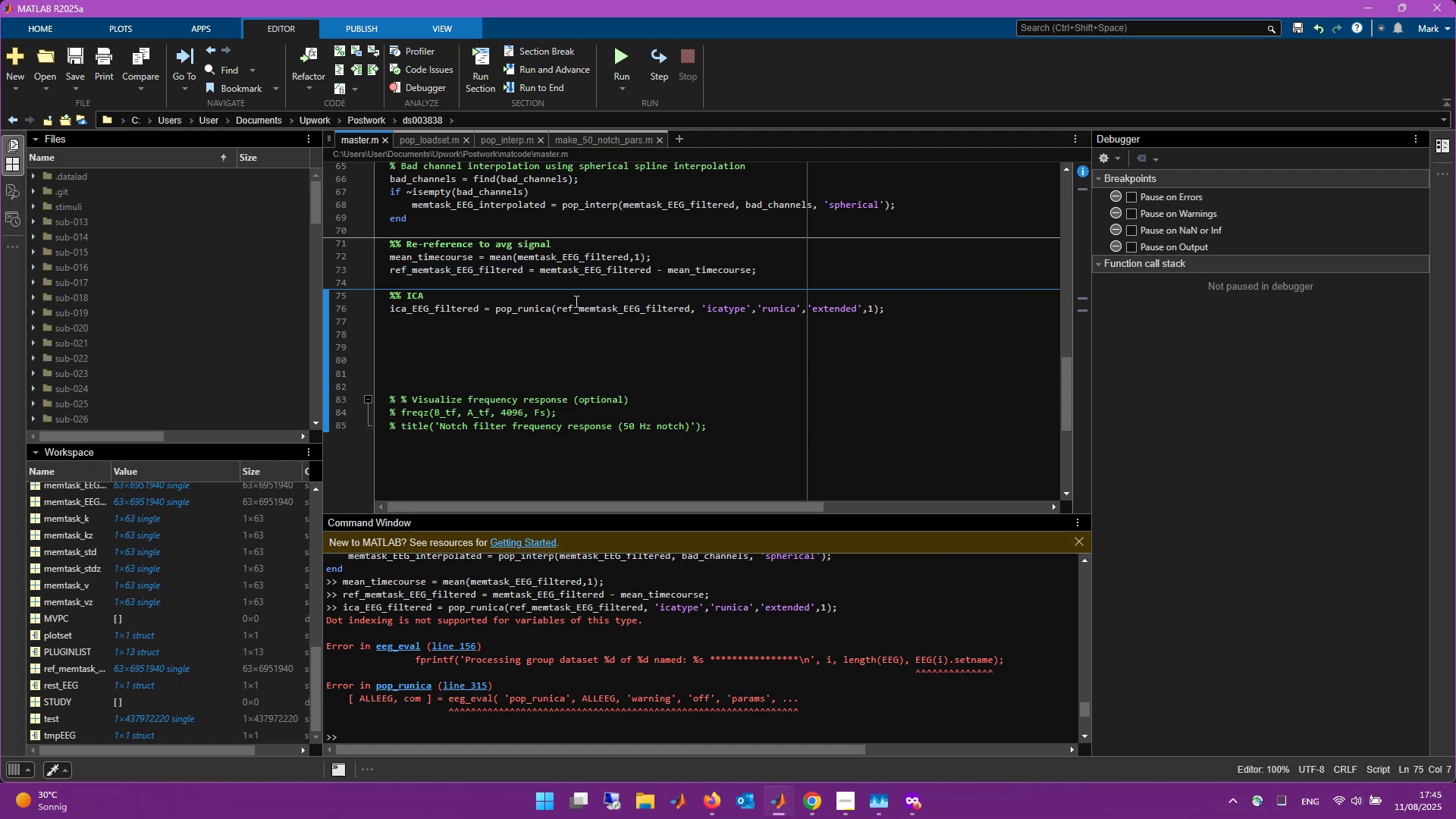 
key(Enter)
 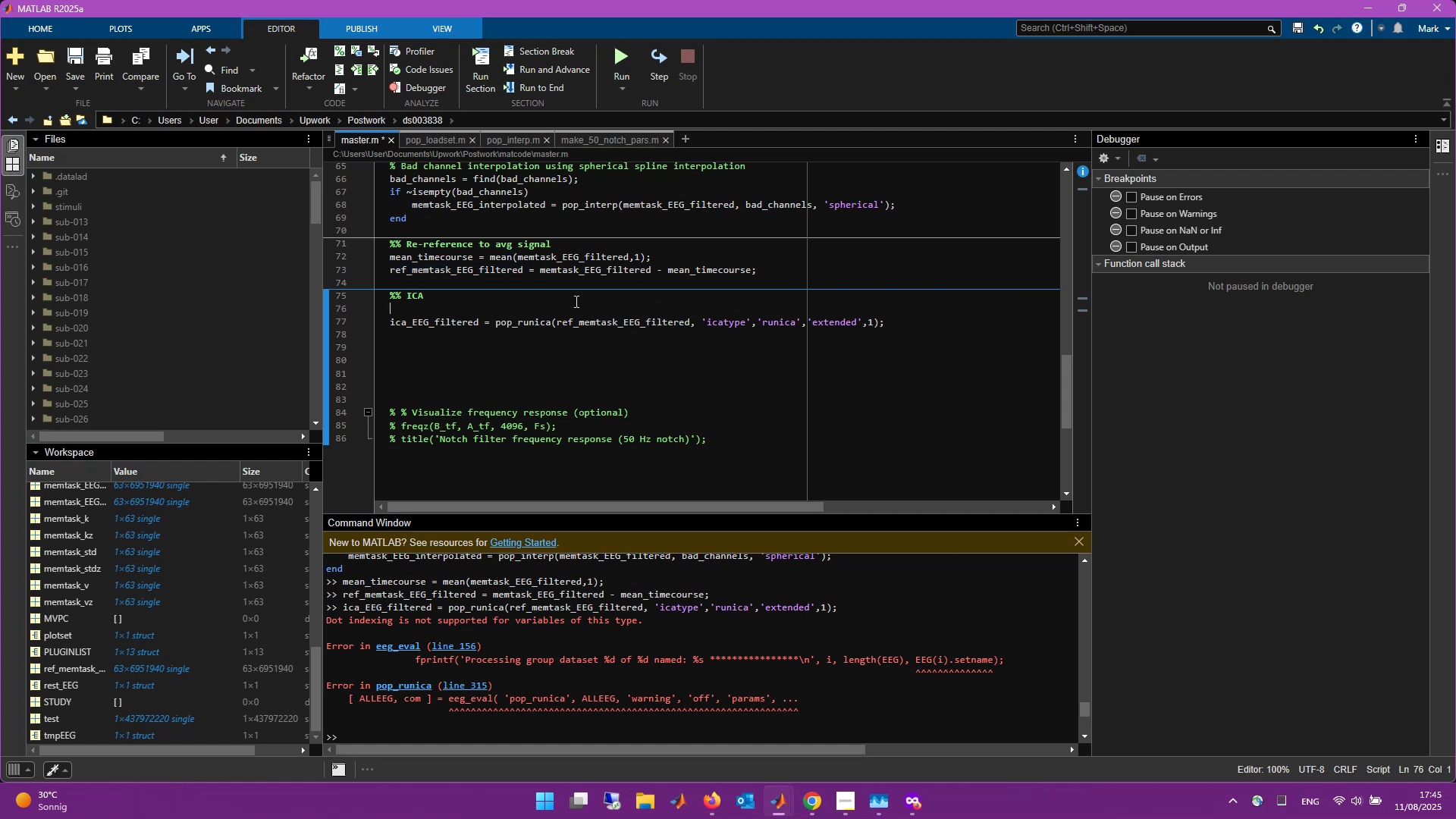 
type(ref_mm)
key(Tab)
 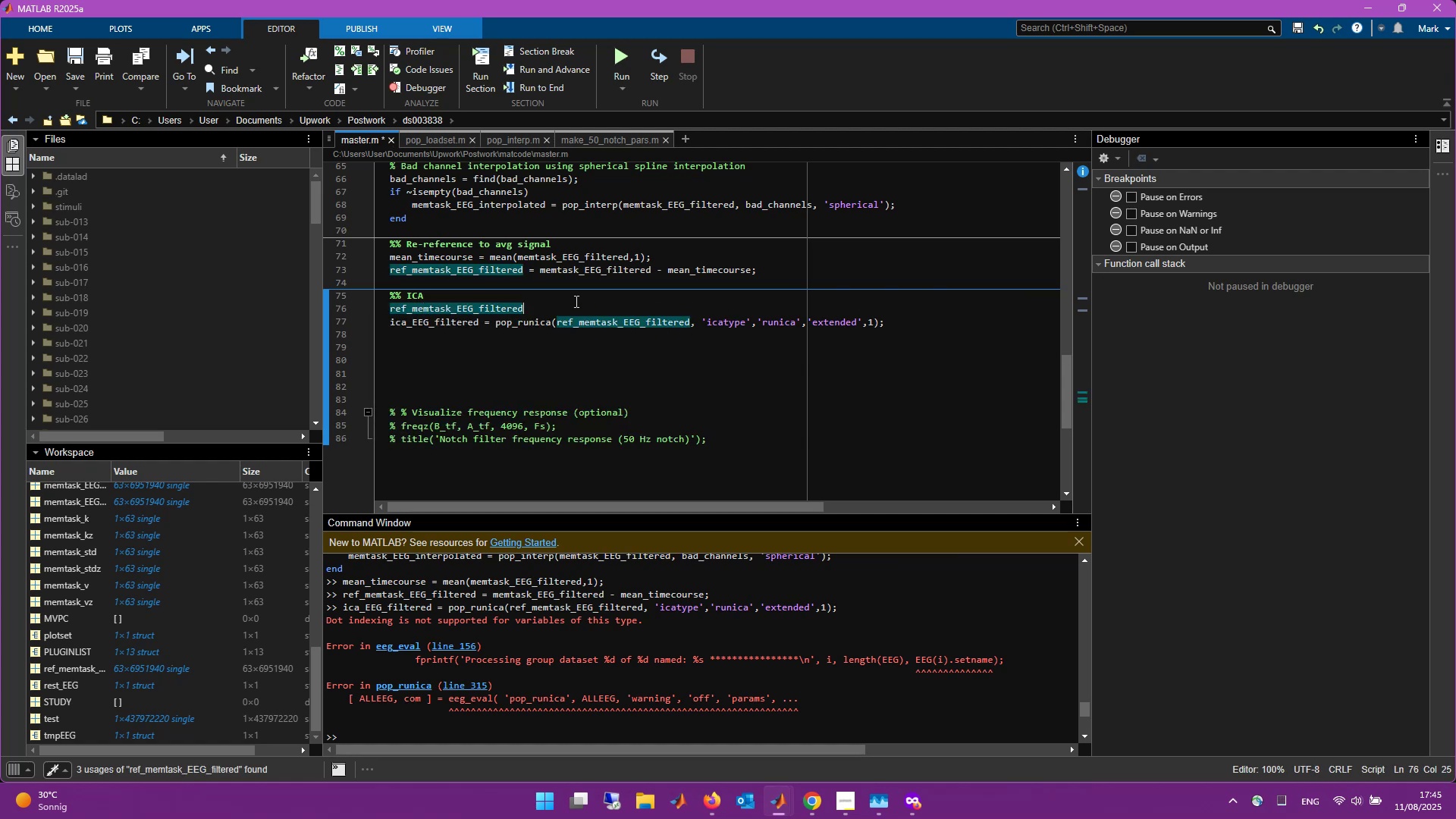 
hold_key(key=E, duration=9.95)
 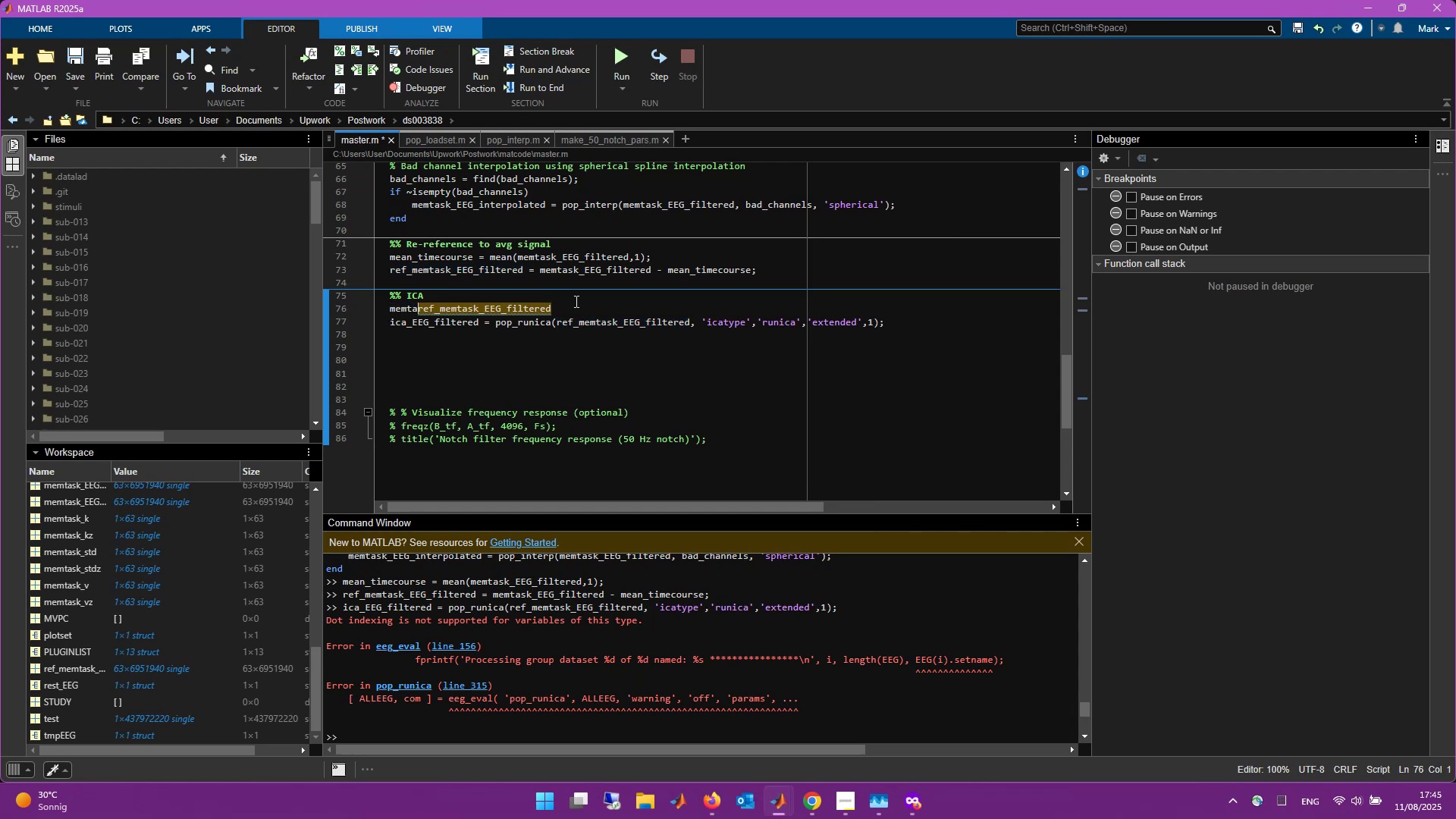 
key(Control+ArrowLeft)
 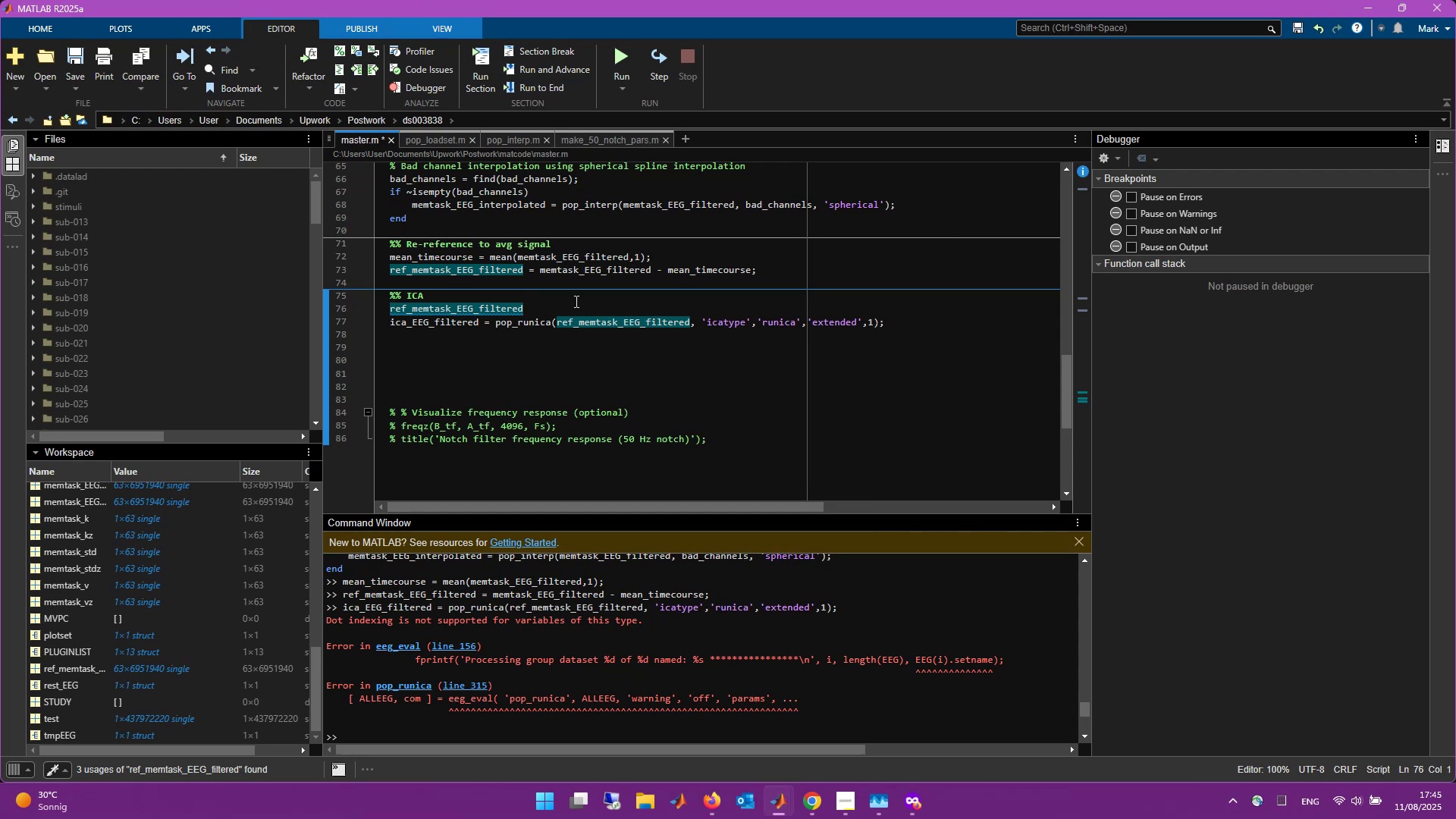 
type(mmtask_EEG.data = )
 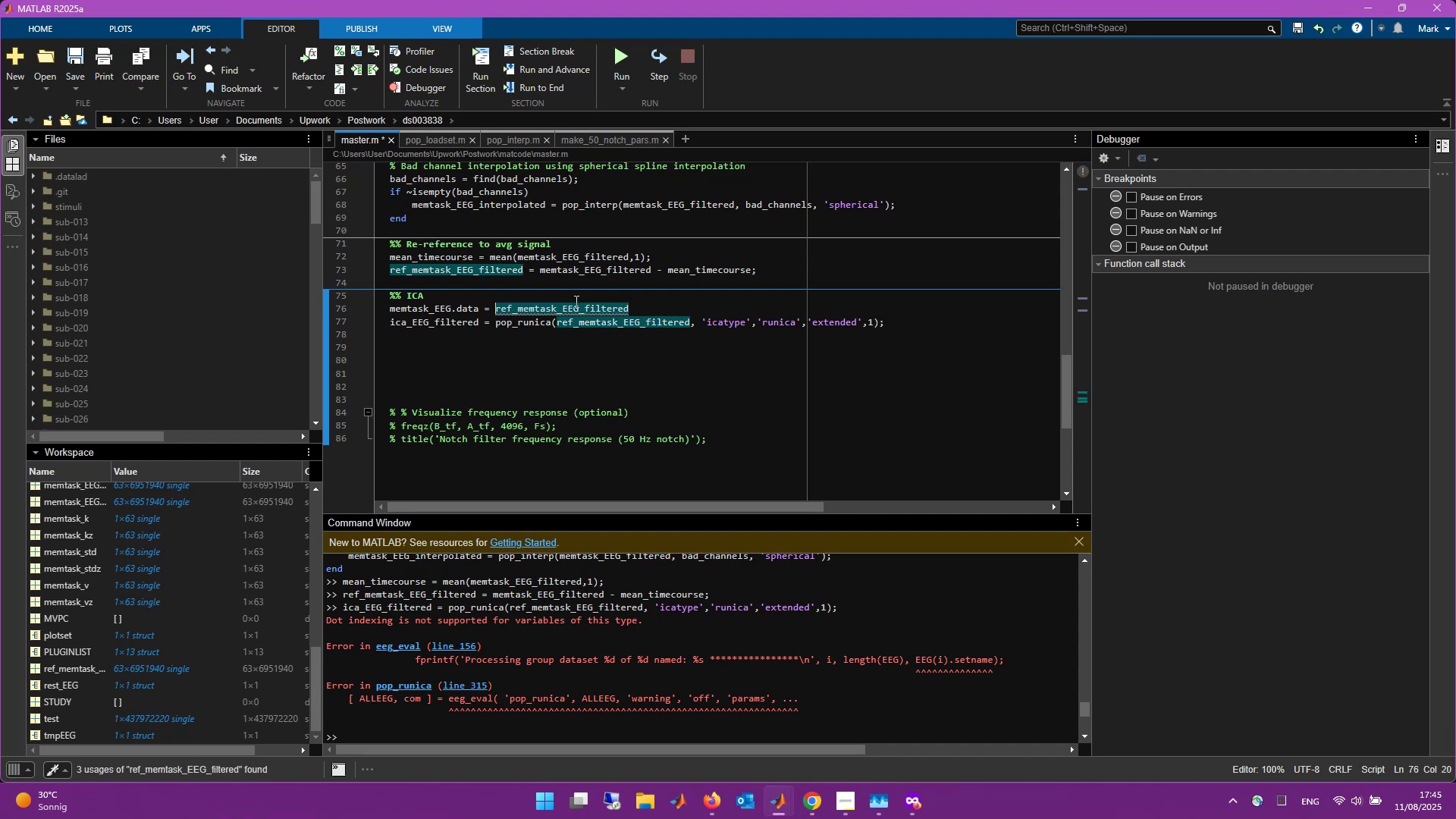 
key(Control+ArrowRight)
 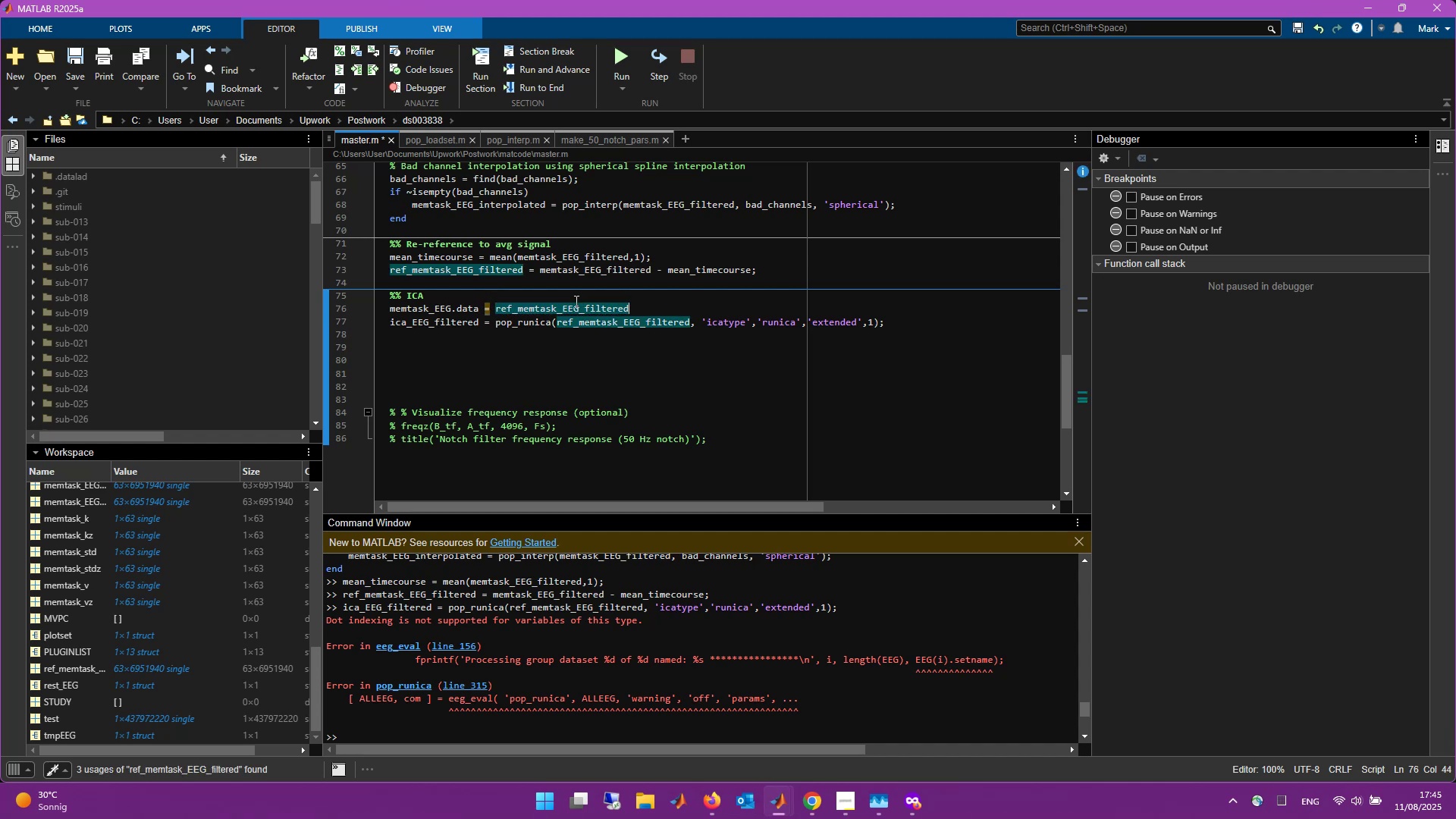 
key(Semicolon)
 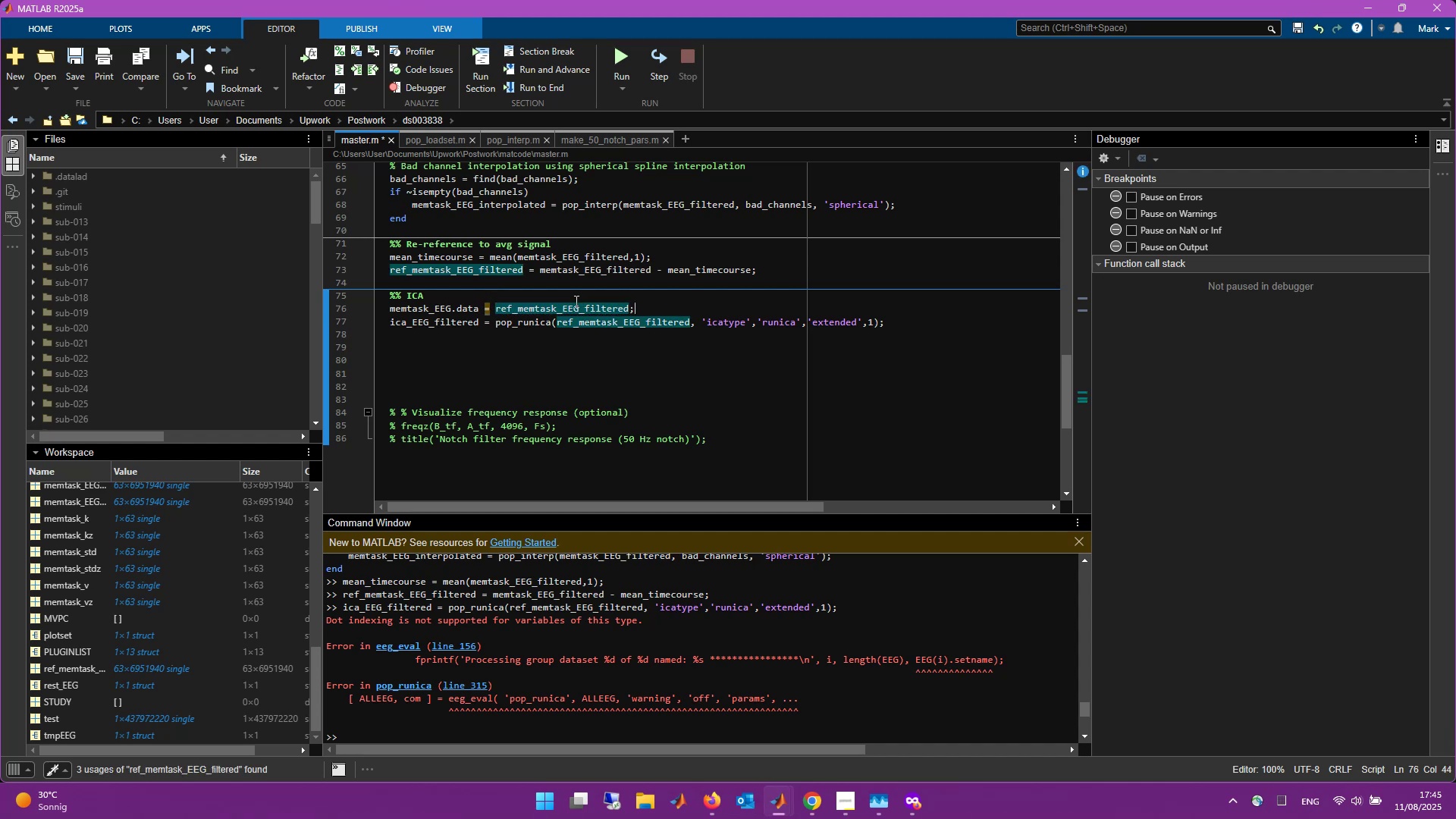 
key(Control+ControlLeft)
 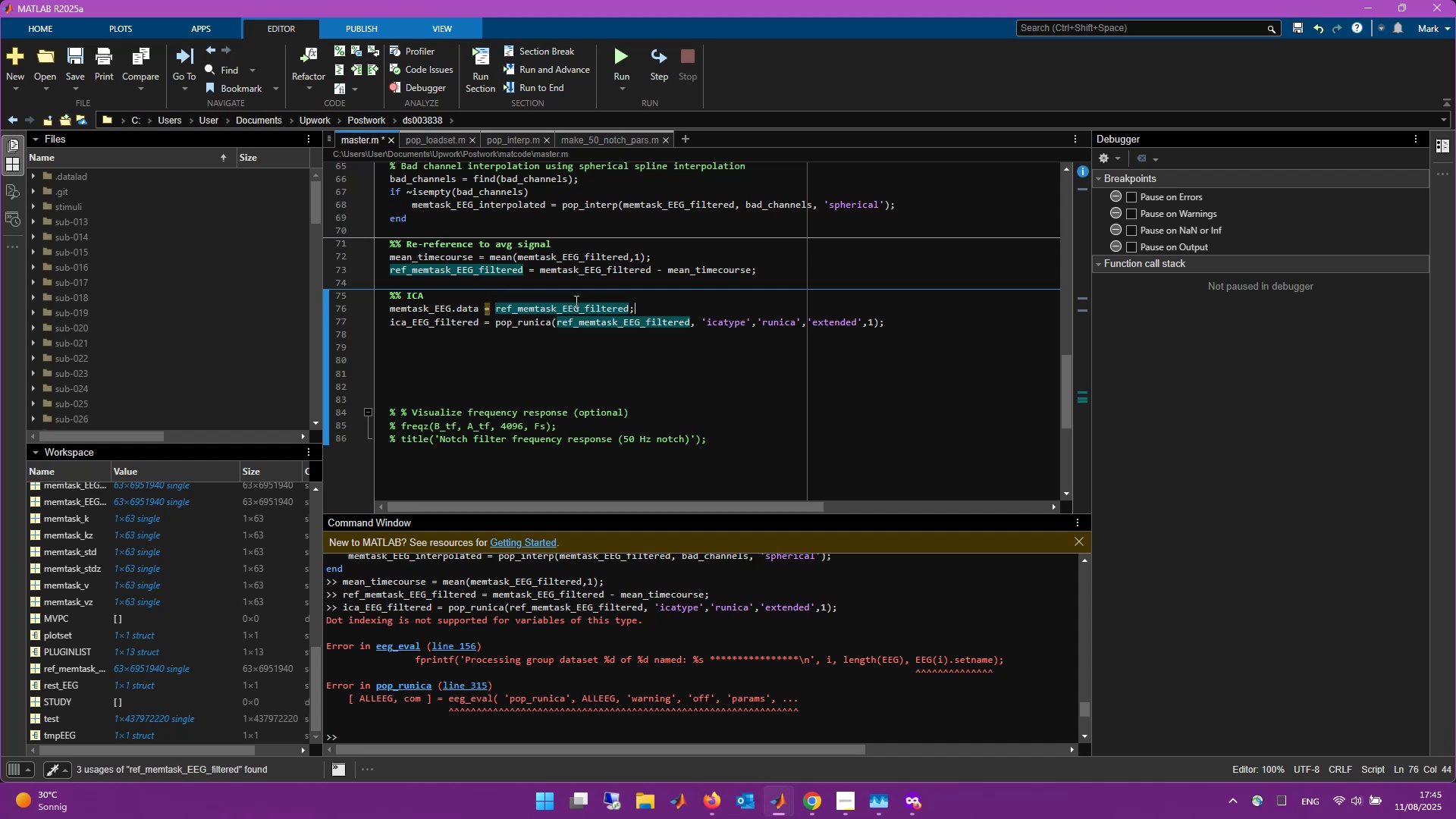 
key(Control+S)
 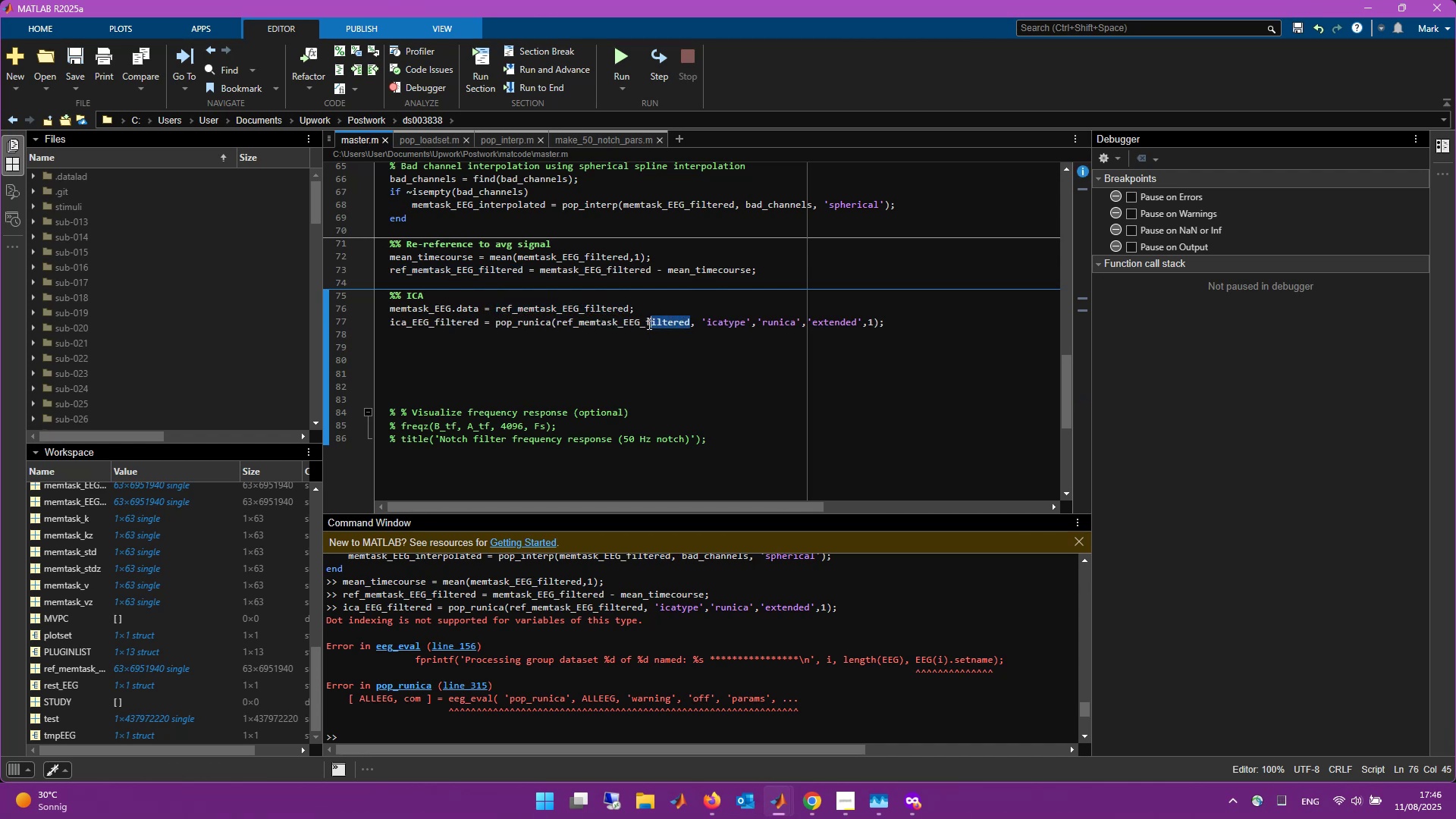 
wait(6.19)
 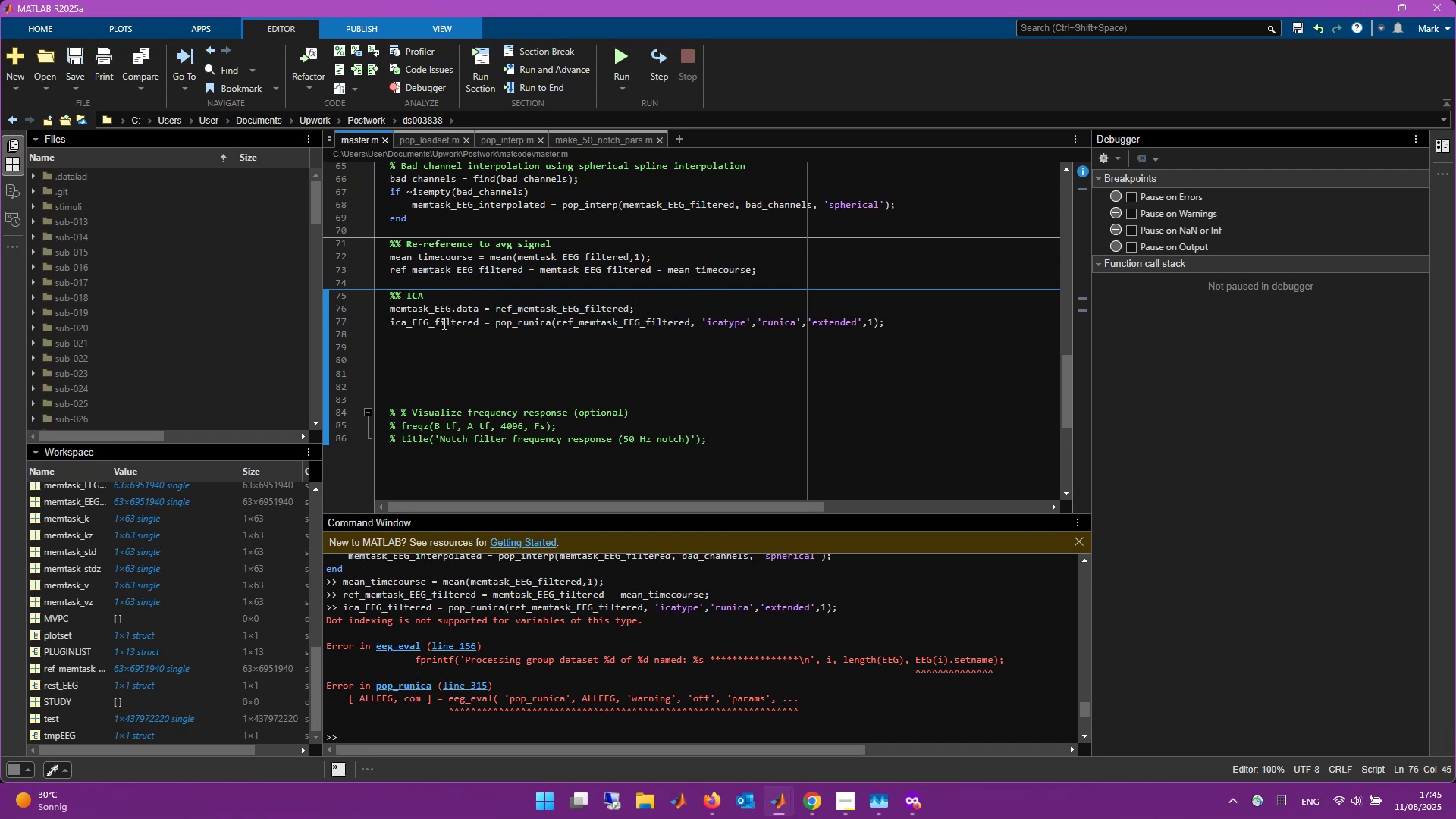 
key(Backspace)
 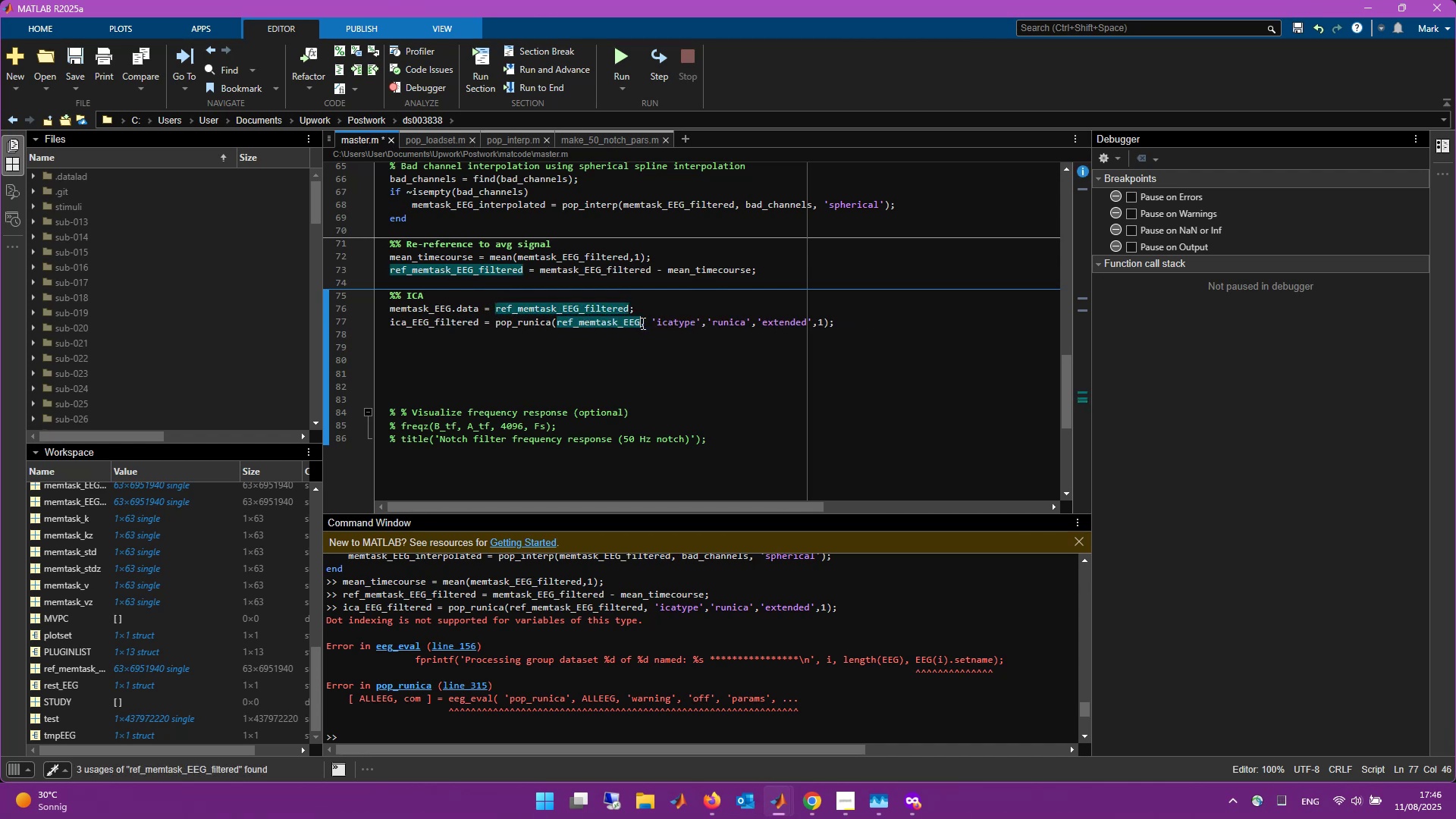 
key(Control+S)
 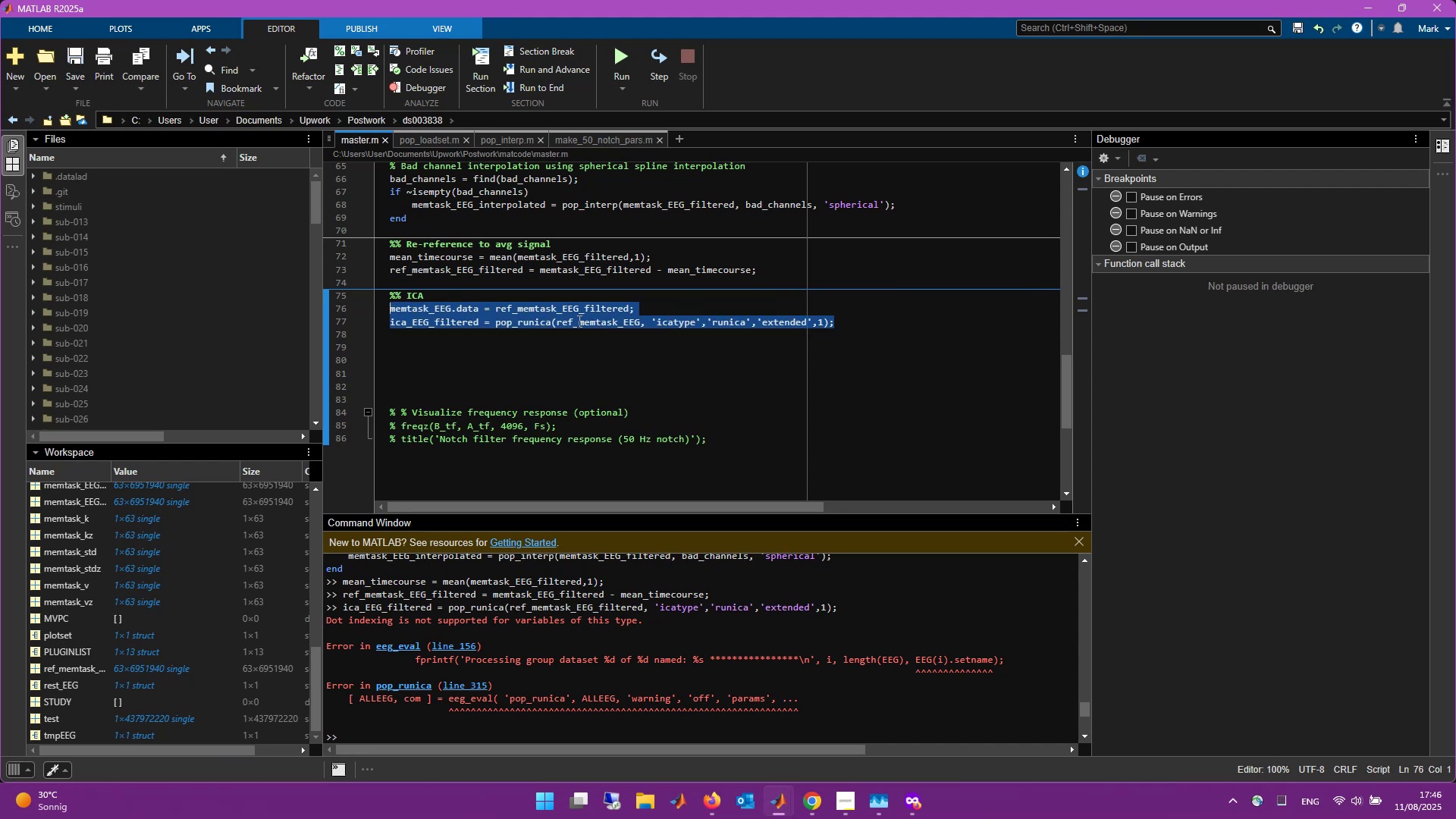 
key(F9)
 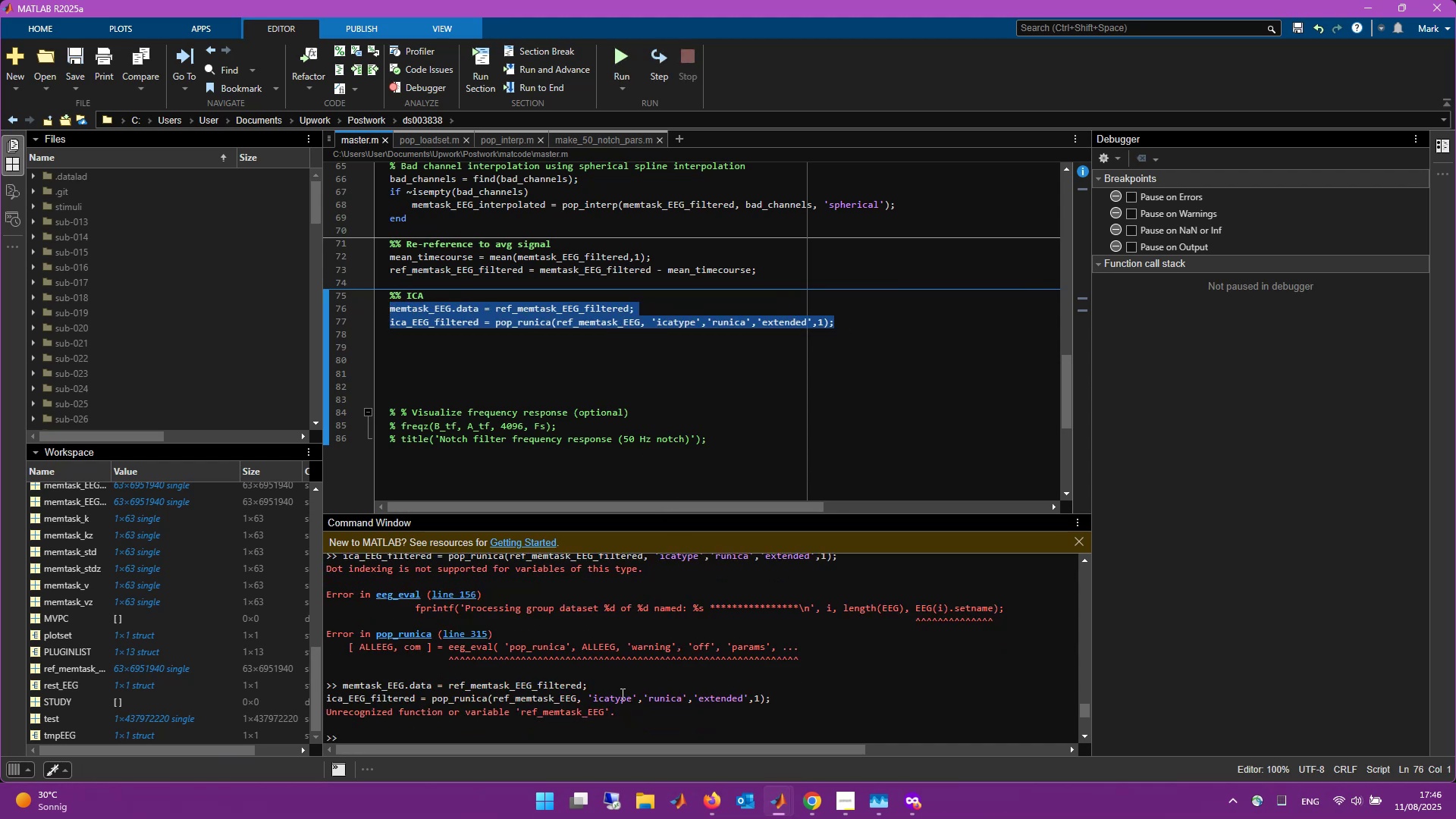 
left_click([479, 356])
 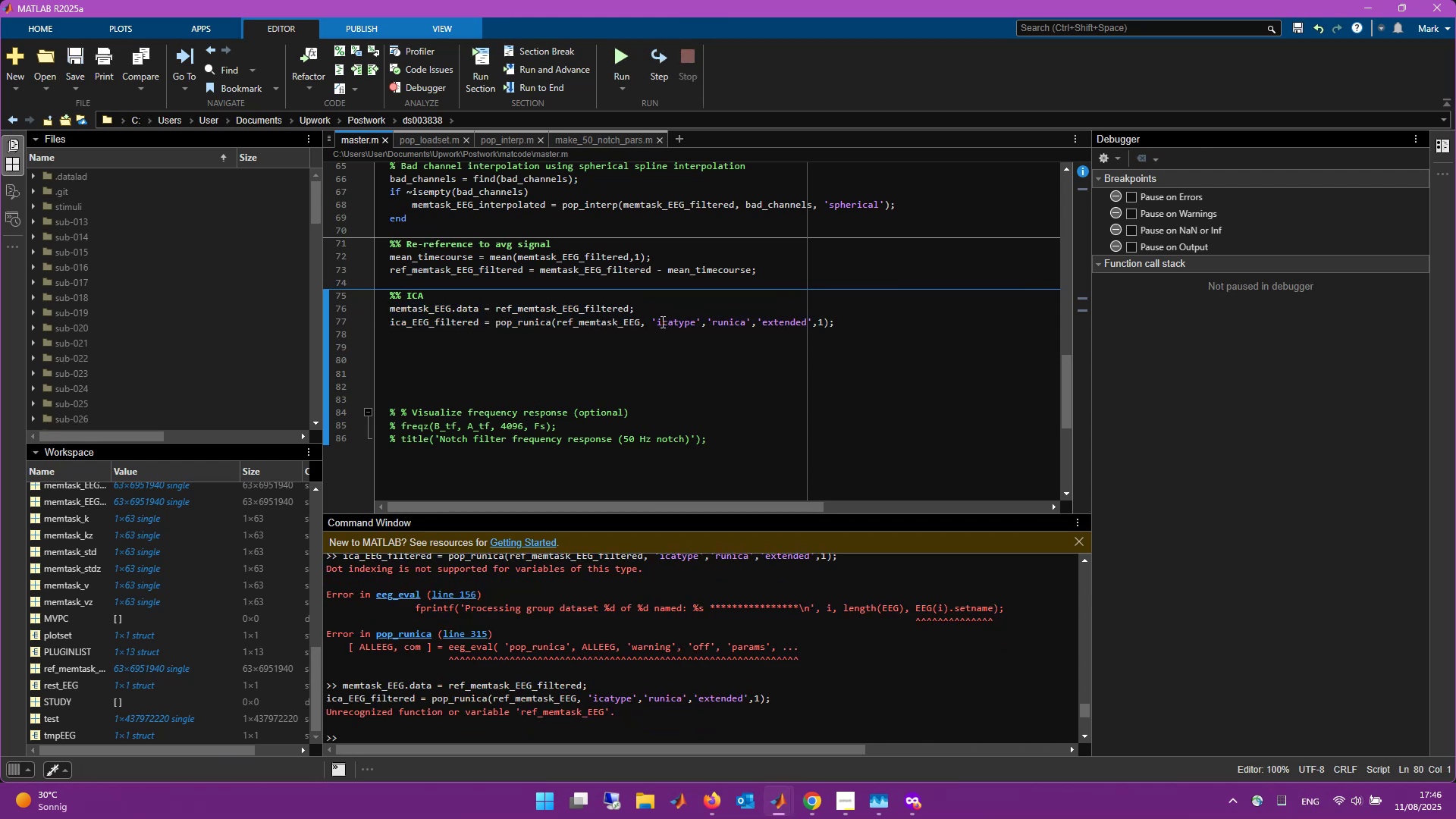 
left_click([580, 322])
 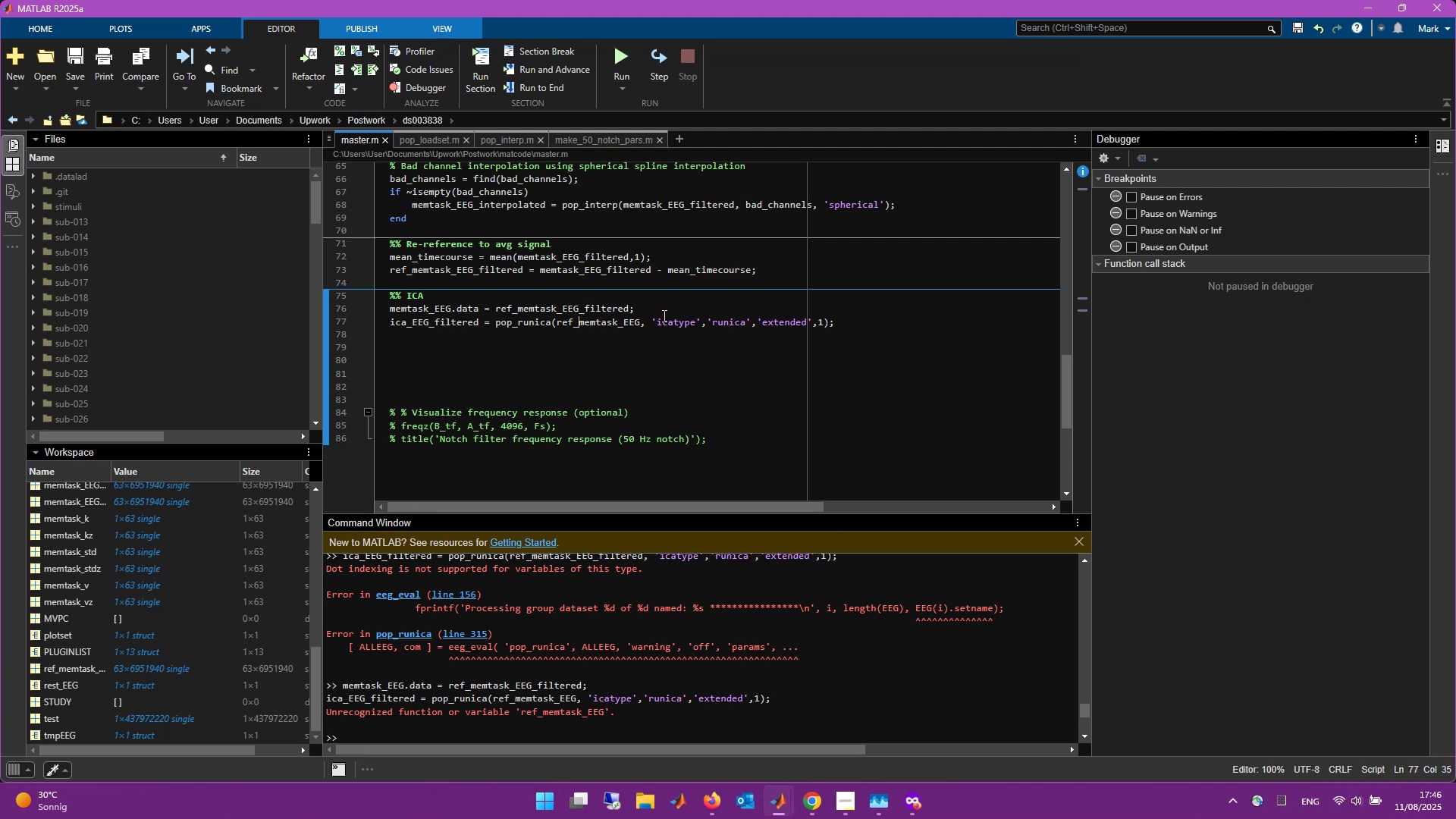 
key(Control+Backspace)
 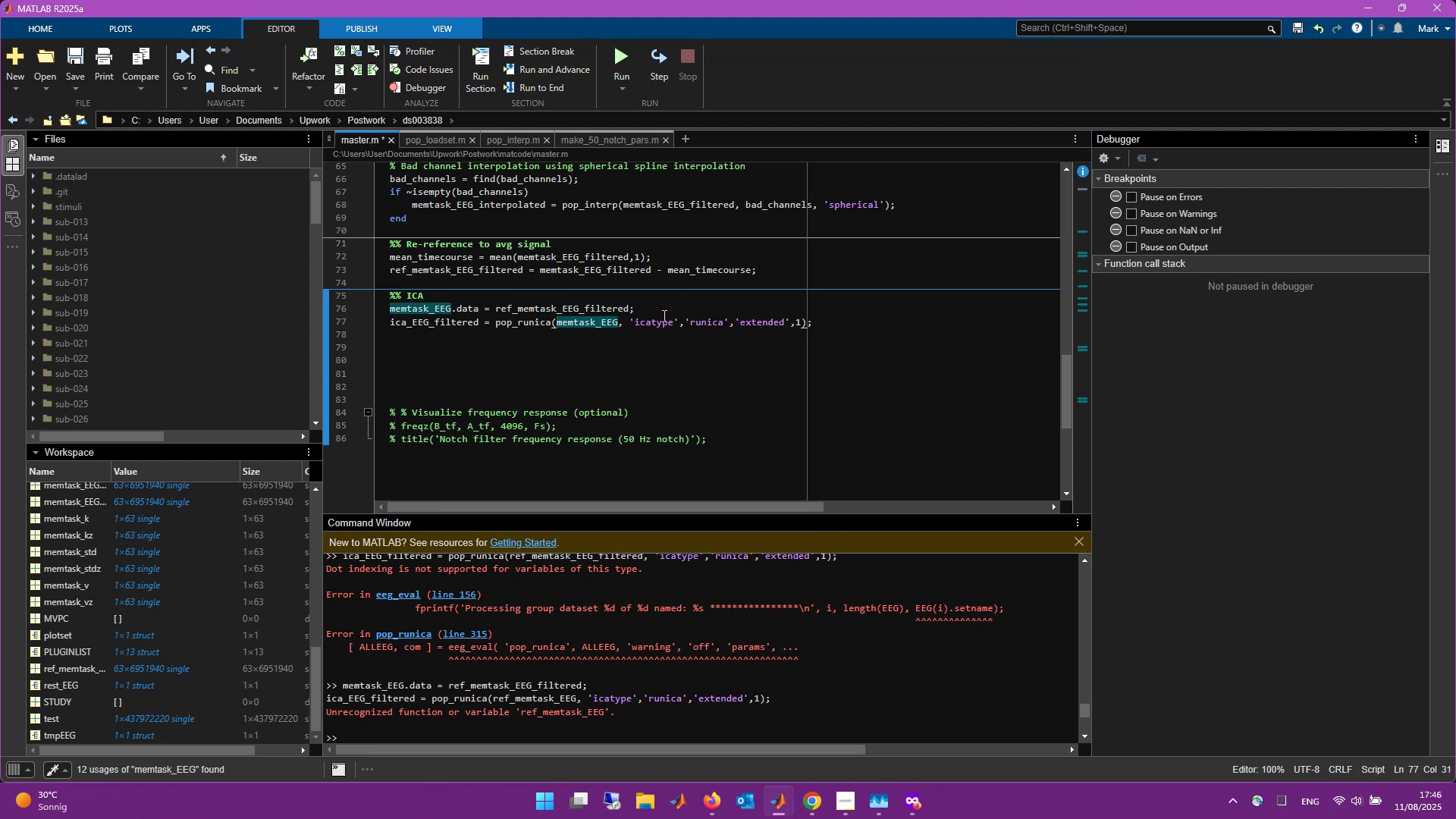 
key(Control+S)
 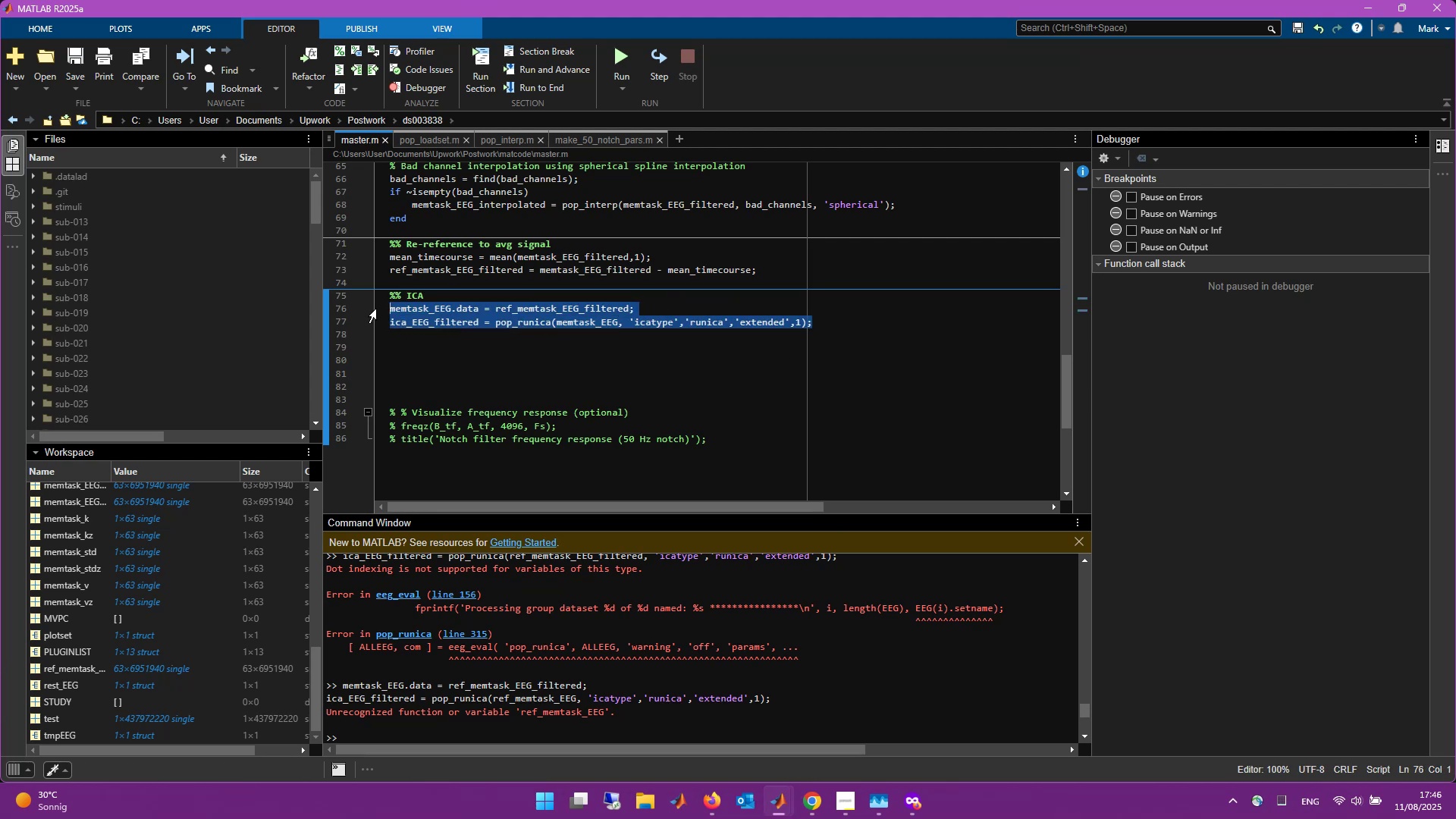 
key(F9)
 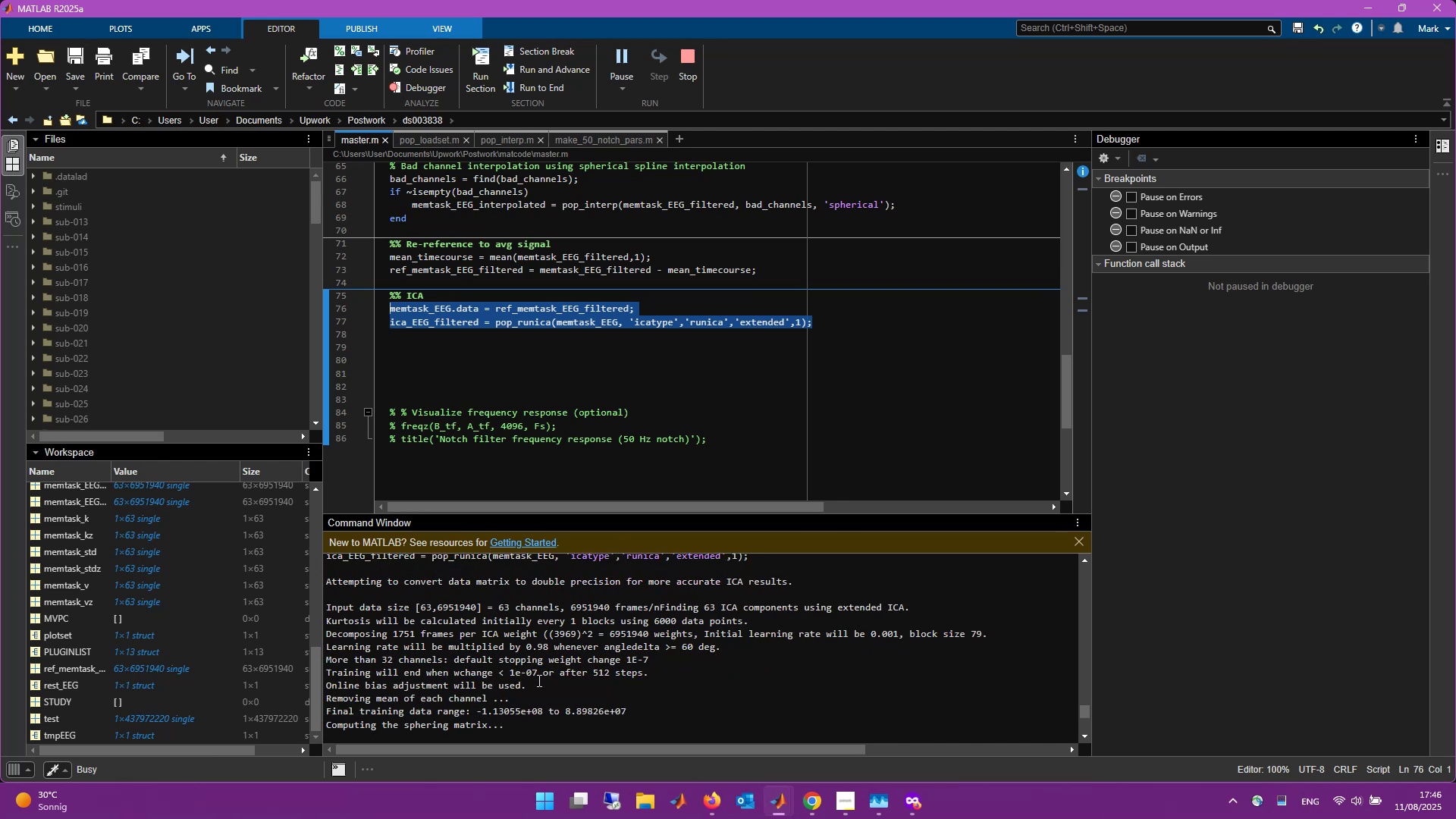 
wait(18.7)
 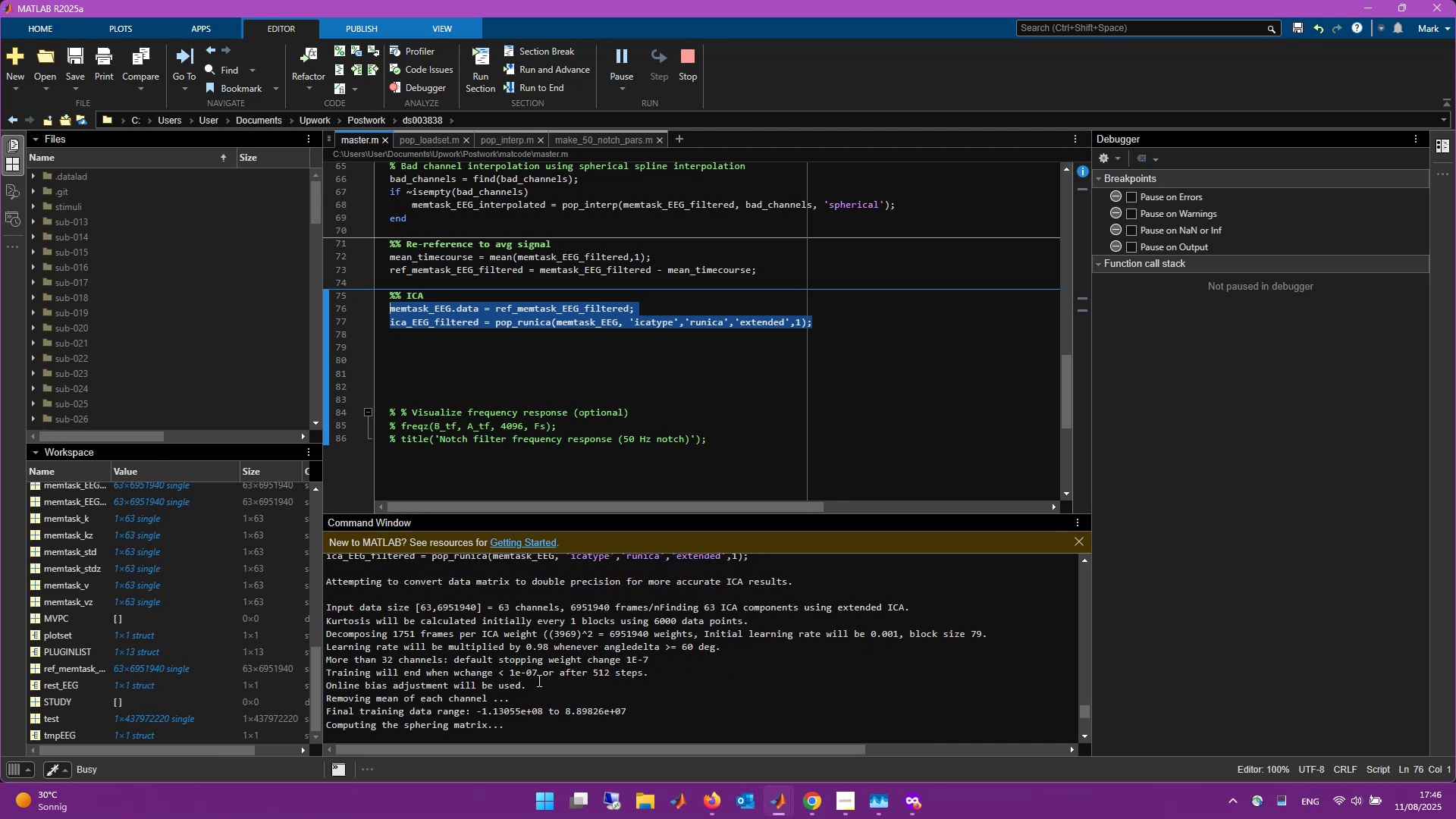 
scroll: coordinate [598, 683], scroll_direction: down, amount: 2.0
 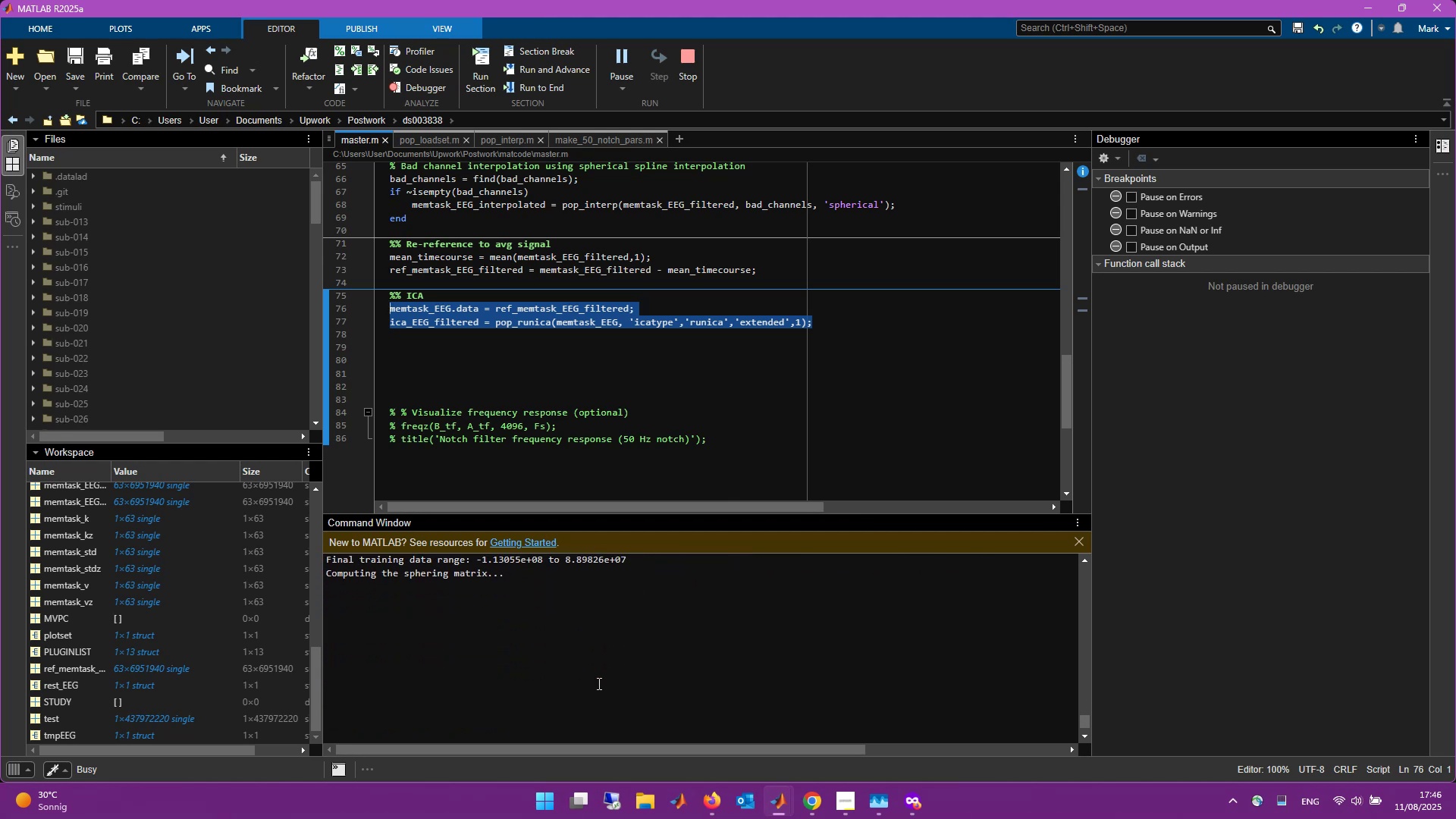 
scroll: coordinate [546, 678], scroll_direction: up, amount: 2.0
 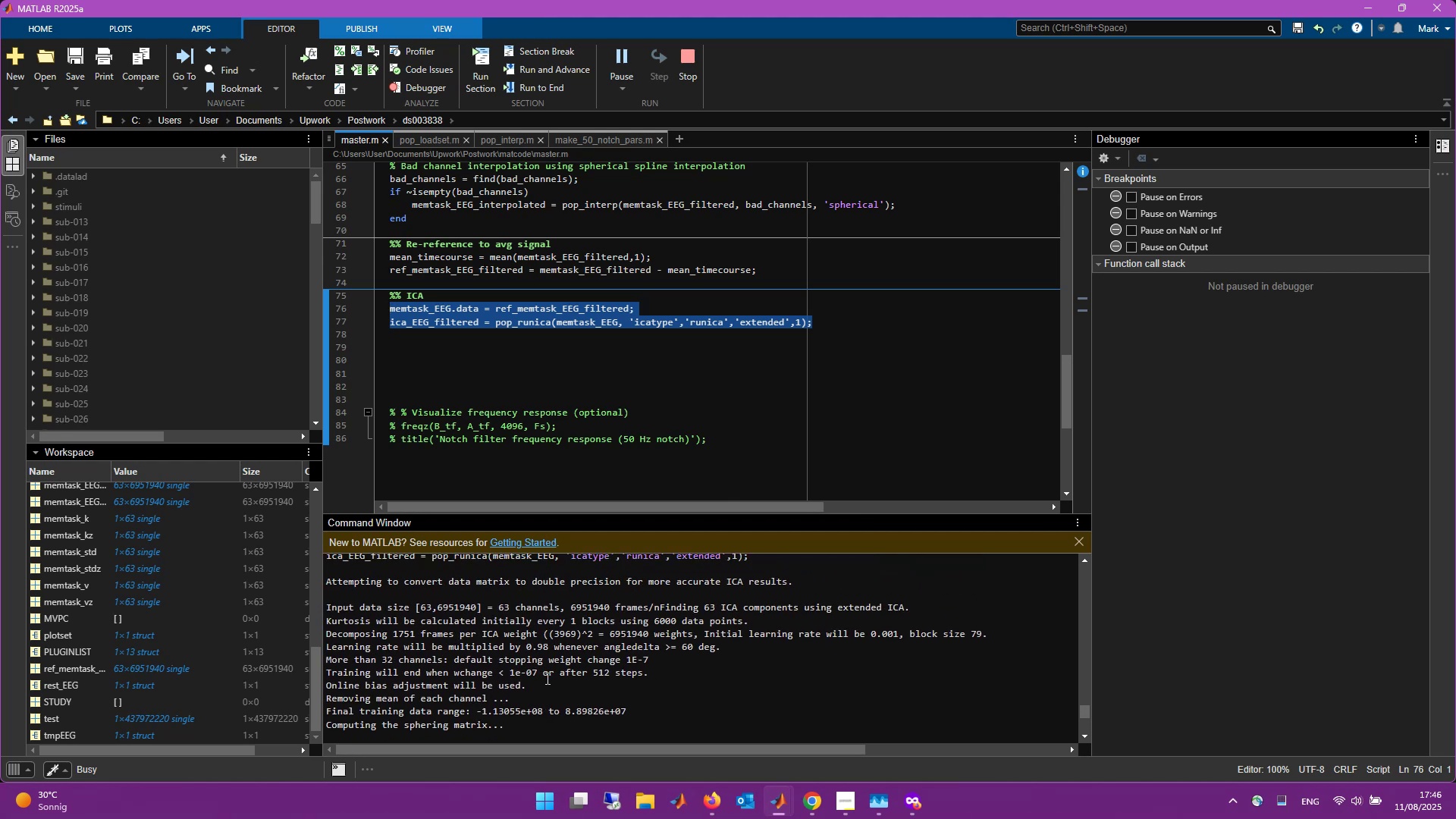 
scroll: coordinate [545, 678], scroll_direction: down, amount: 1.0
 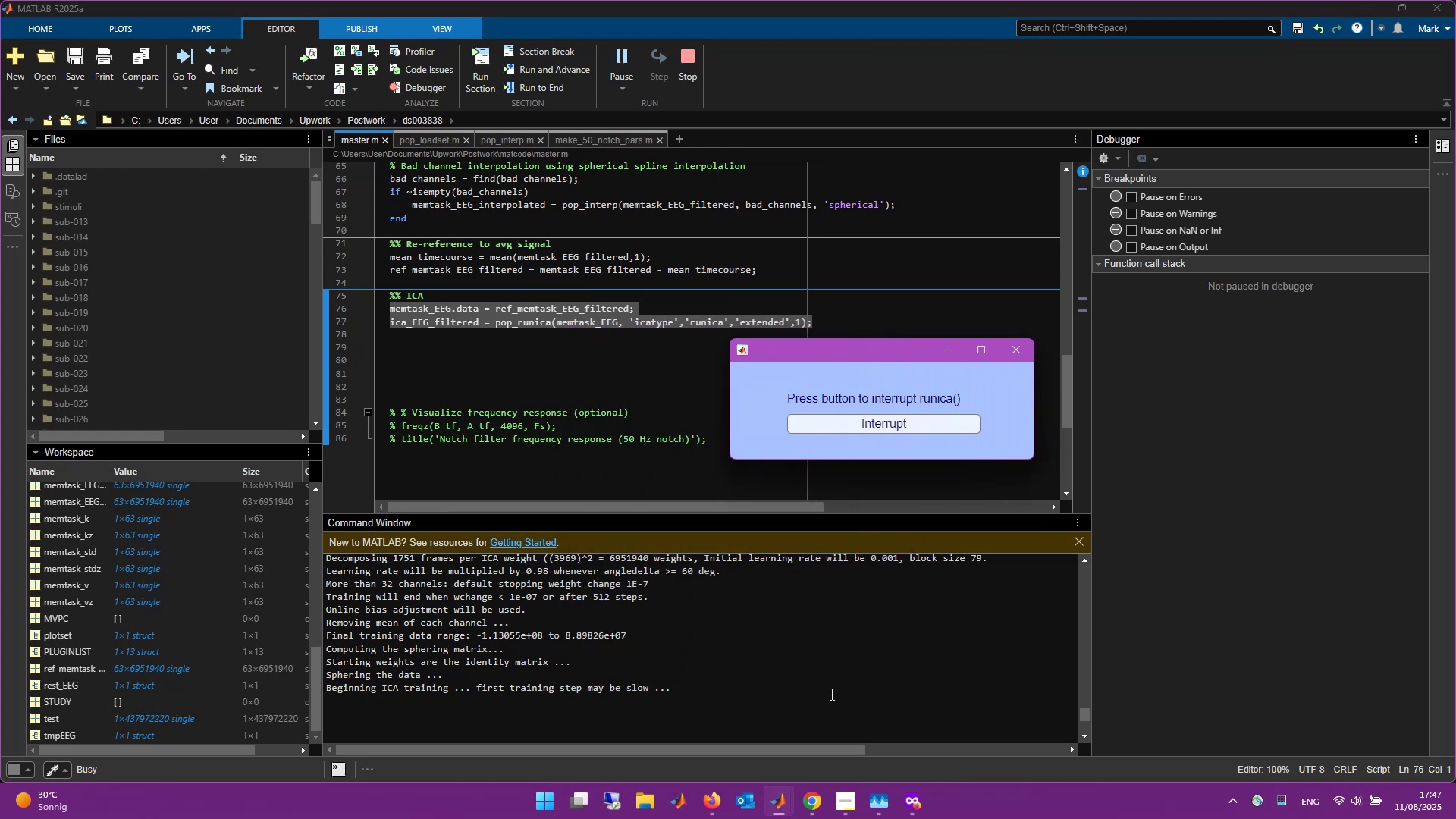 
wait(23.78)
 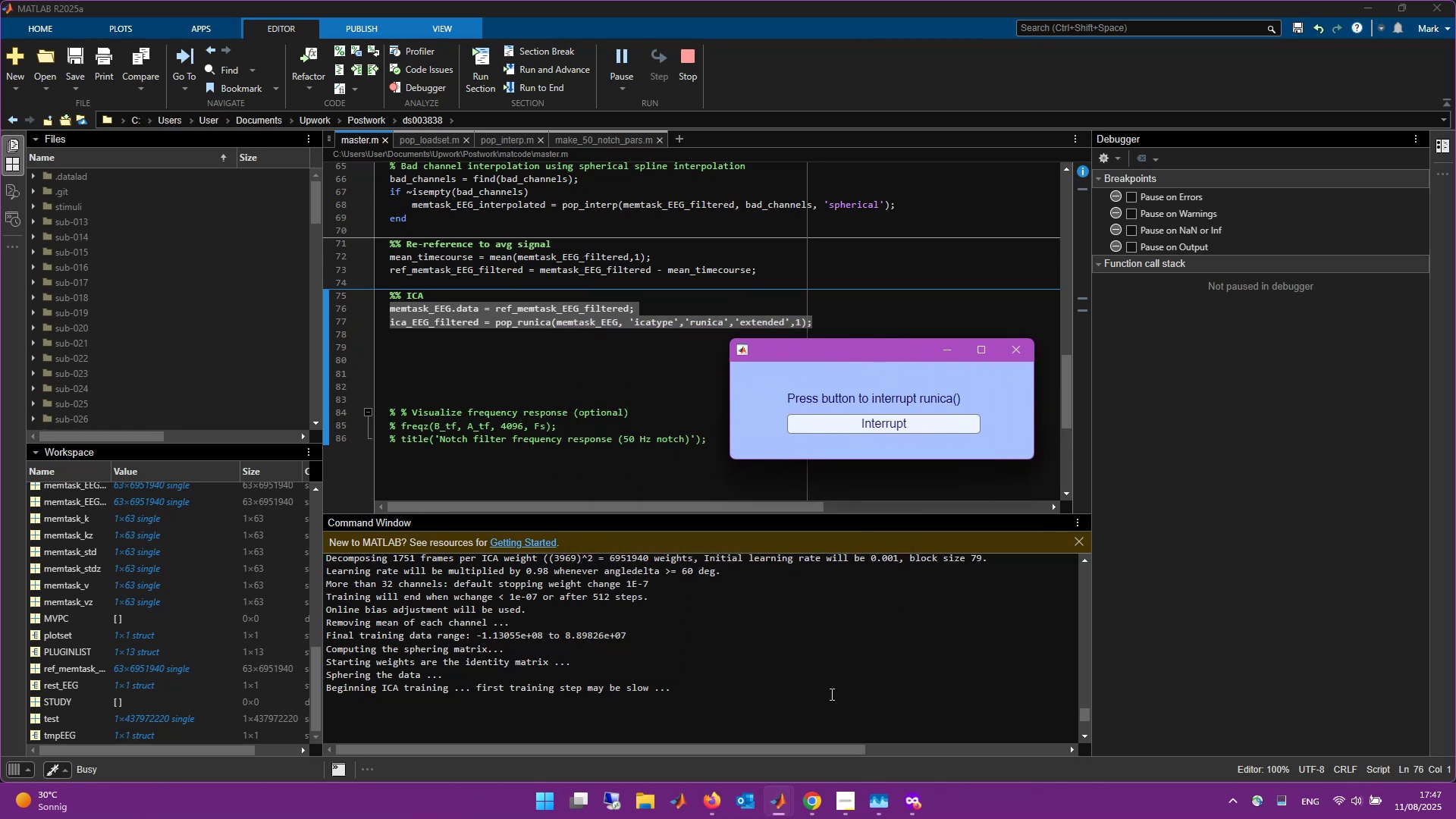 
left_click([883, 813])
 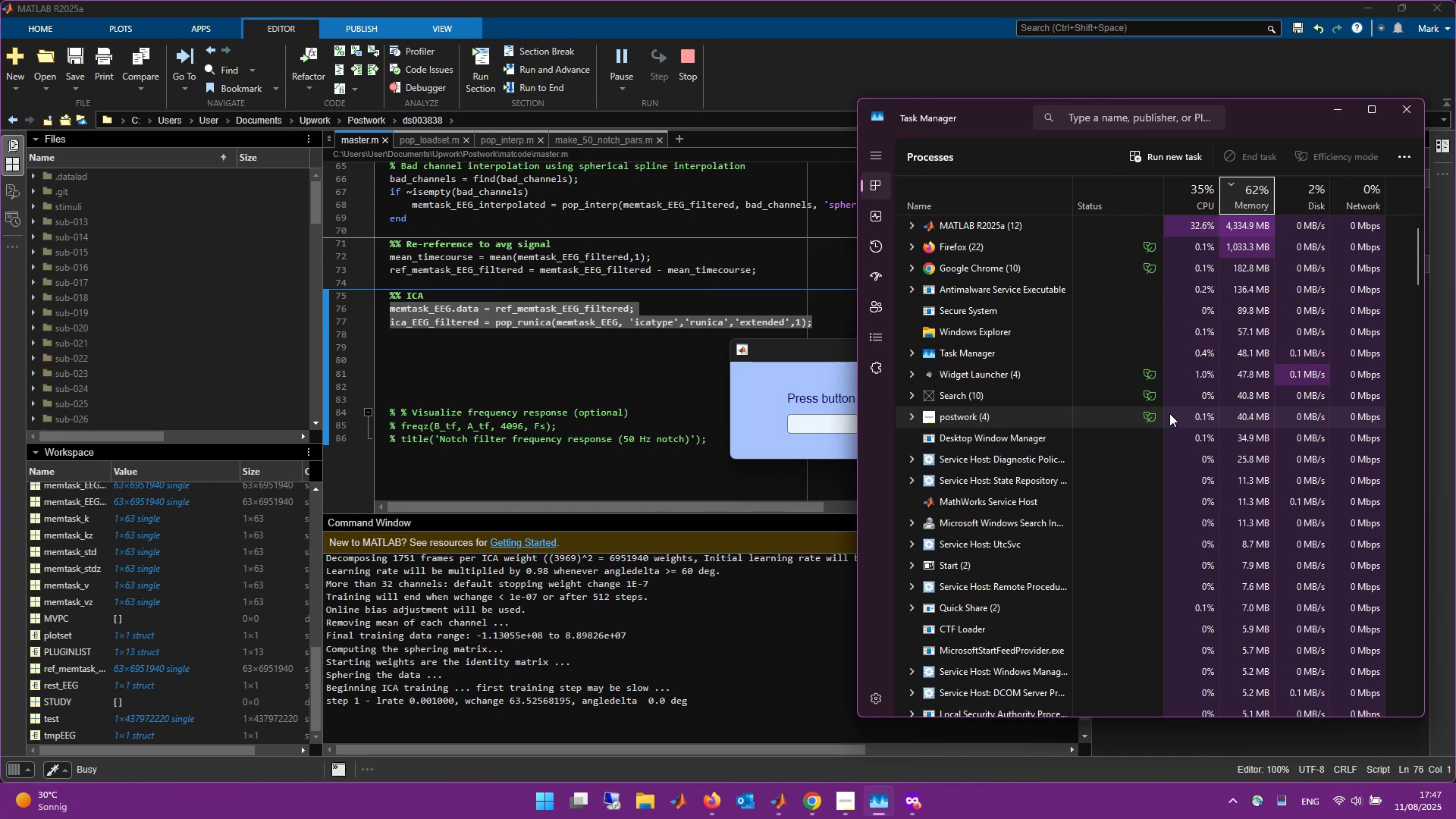 
wait(37.44)
 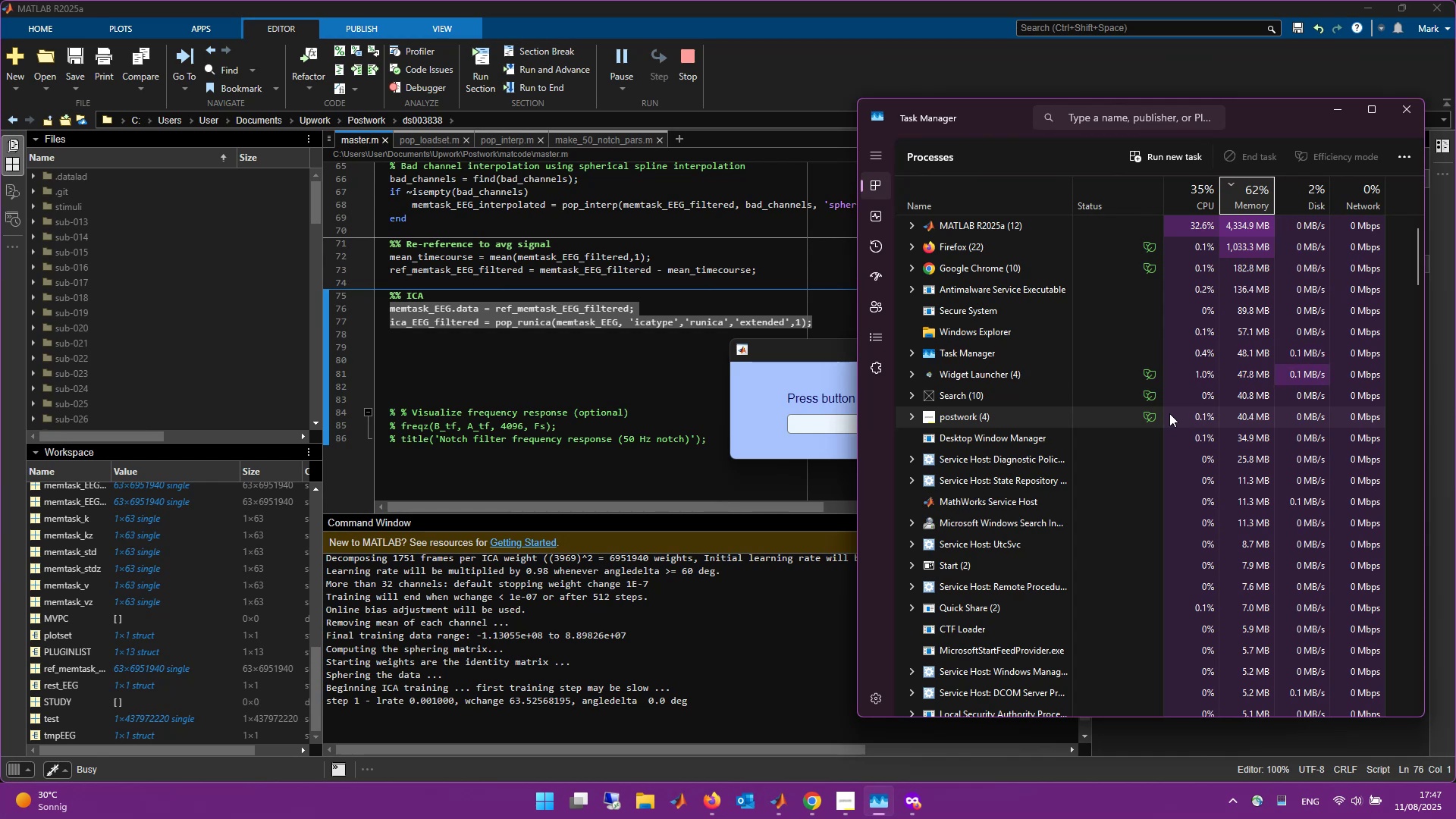 
left_click([723, 717])
 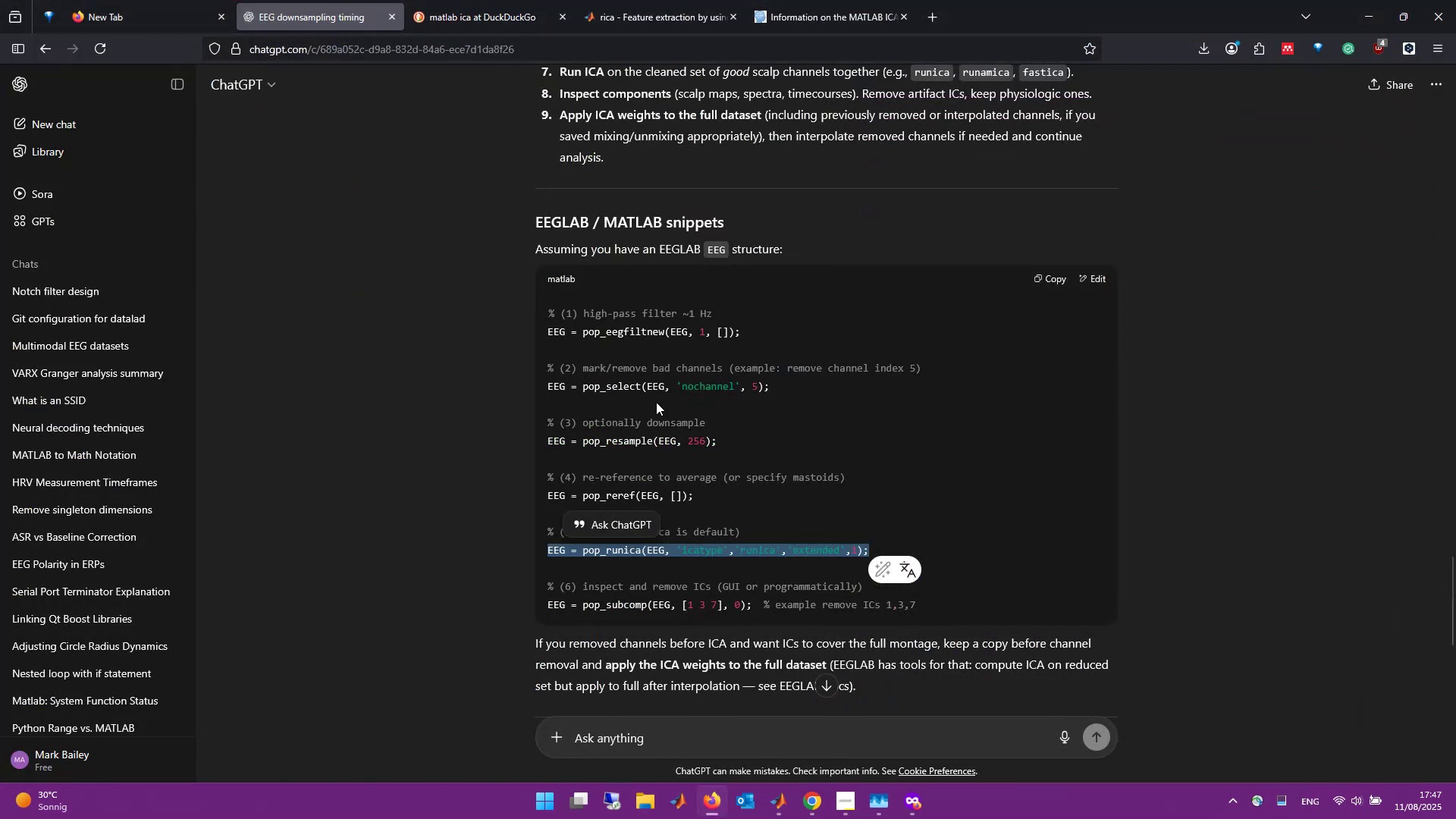 
wait(10.15)
 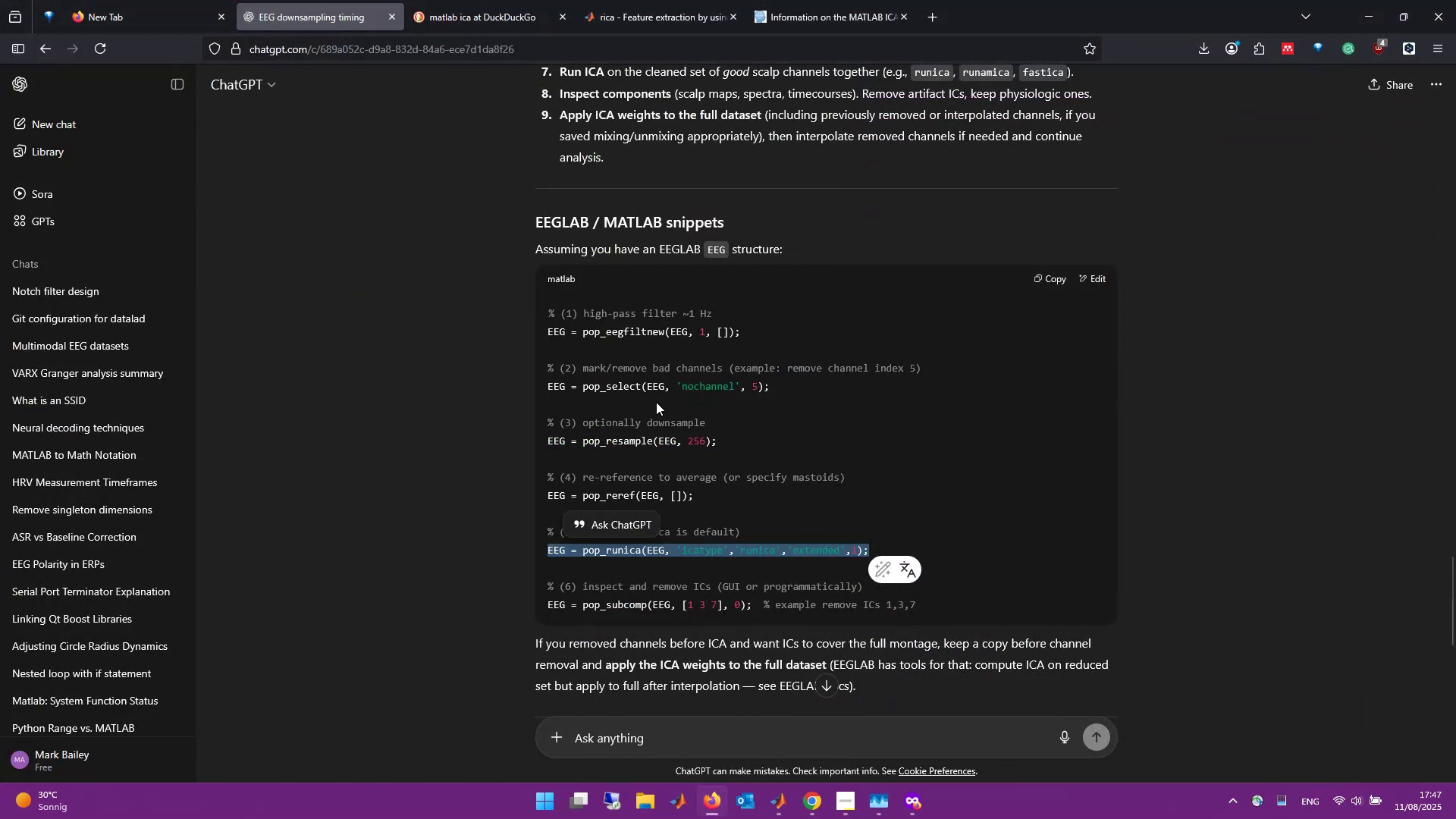 
scroll: coordinate [824, 463], scroll_direction: down, amount: 1.0
 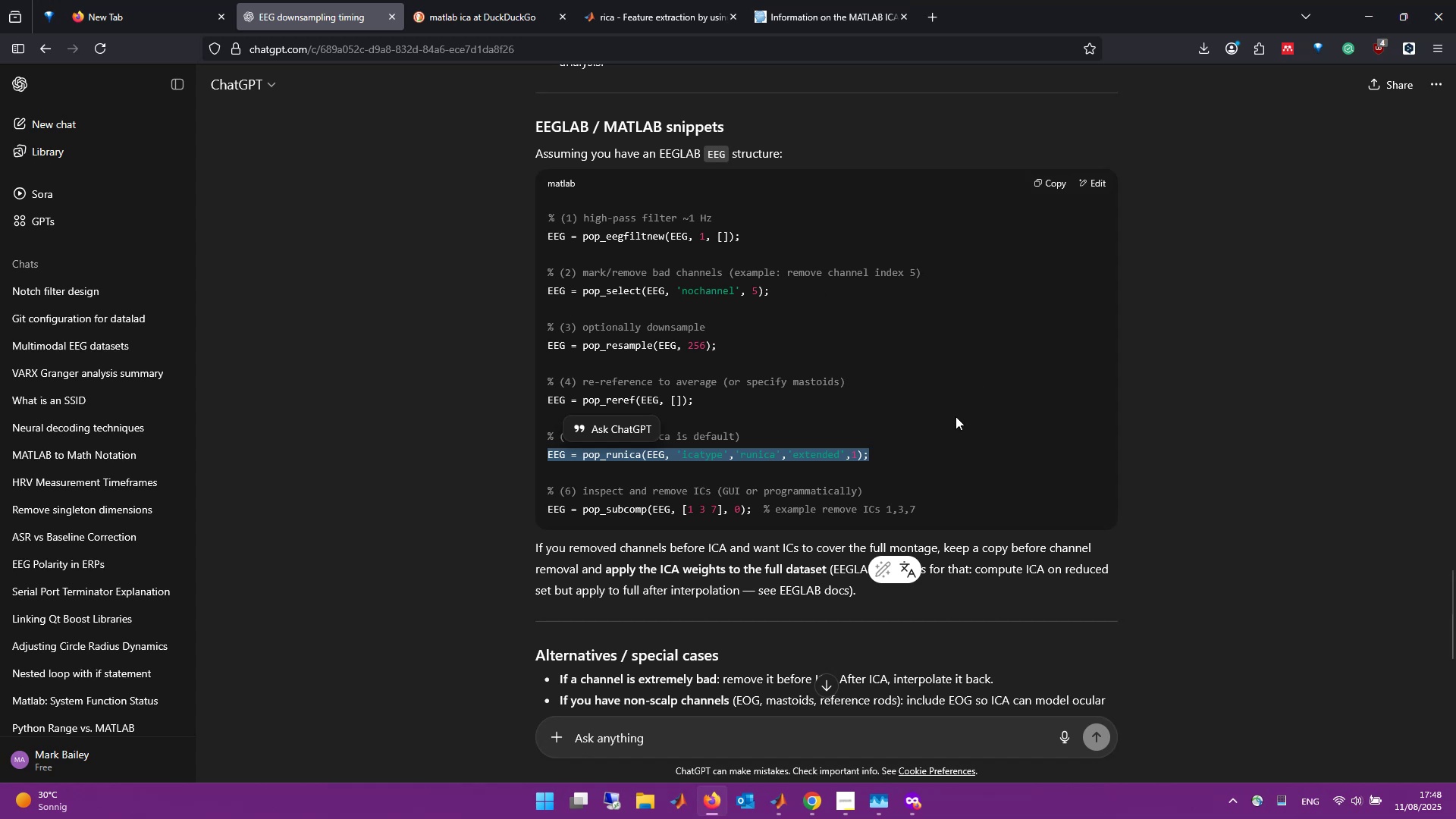 
wait(17.16)
 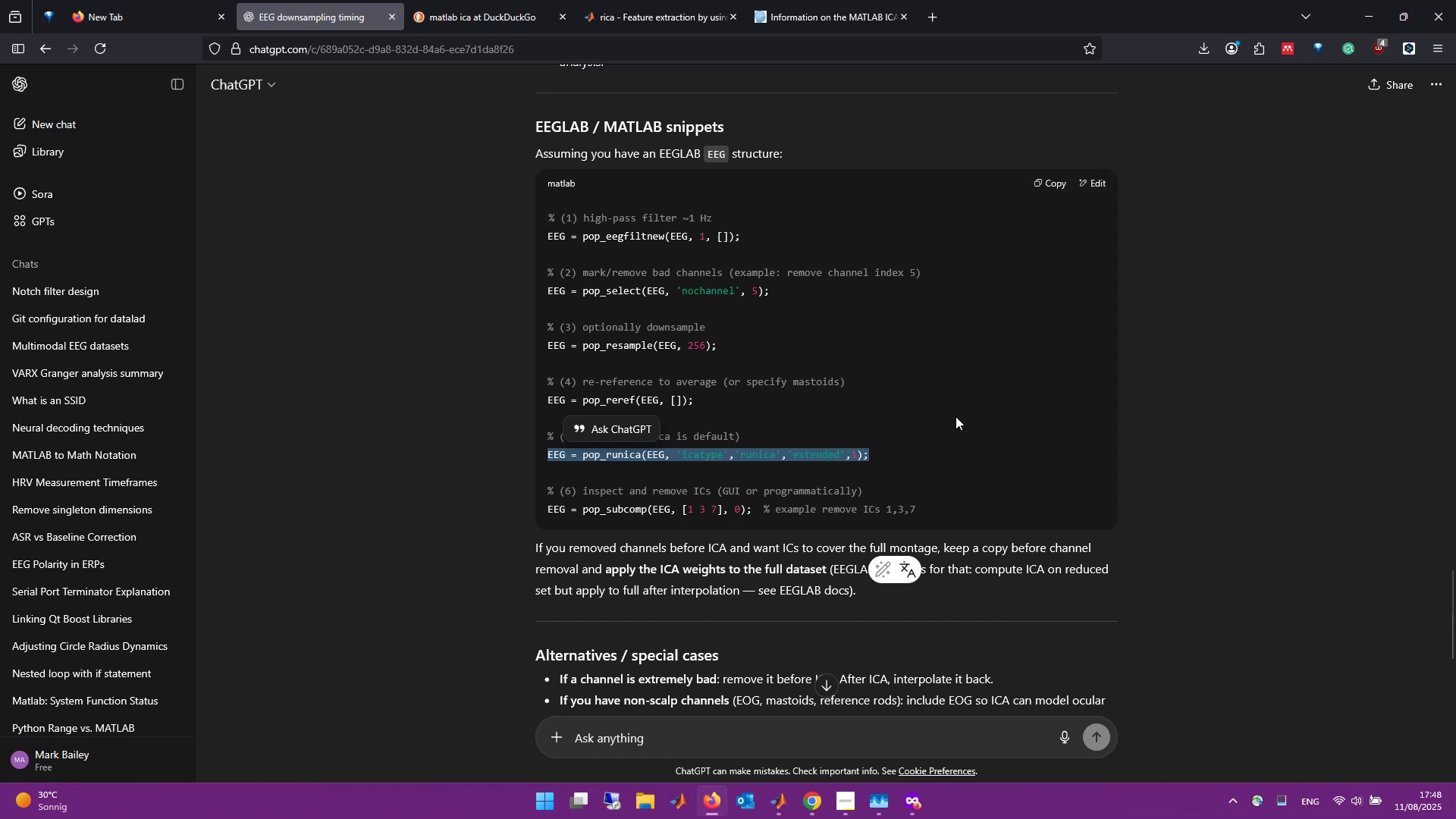 
scroll: coordinate [956, 416], scroll_direction: down, amount: 1.0
 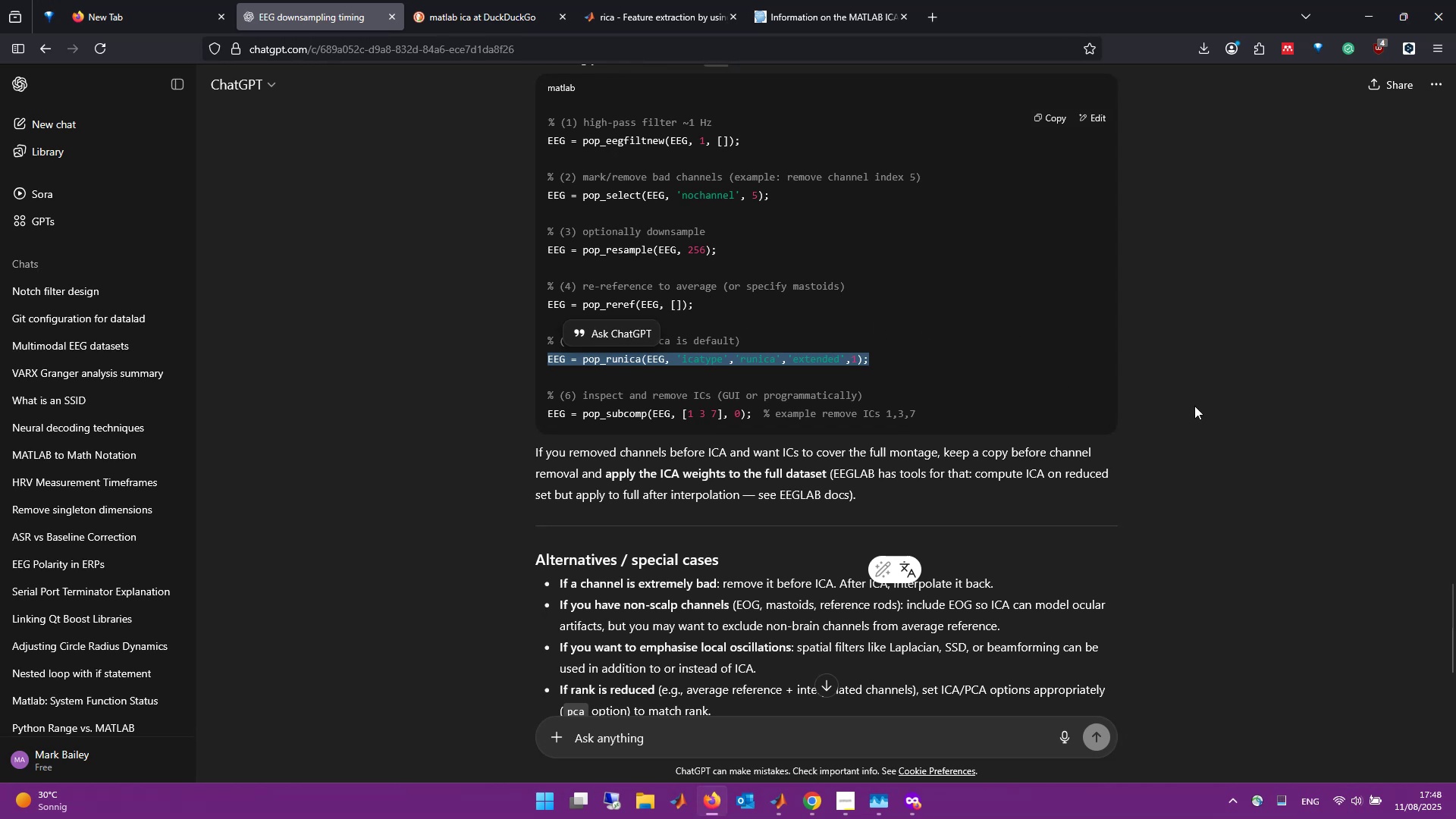 
wait(21.7)
 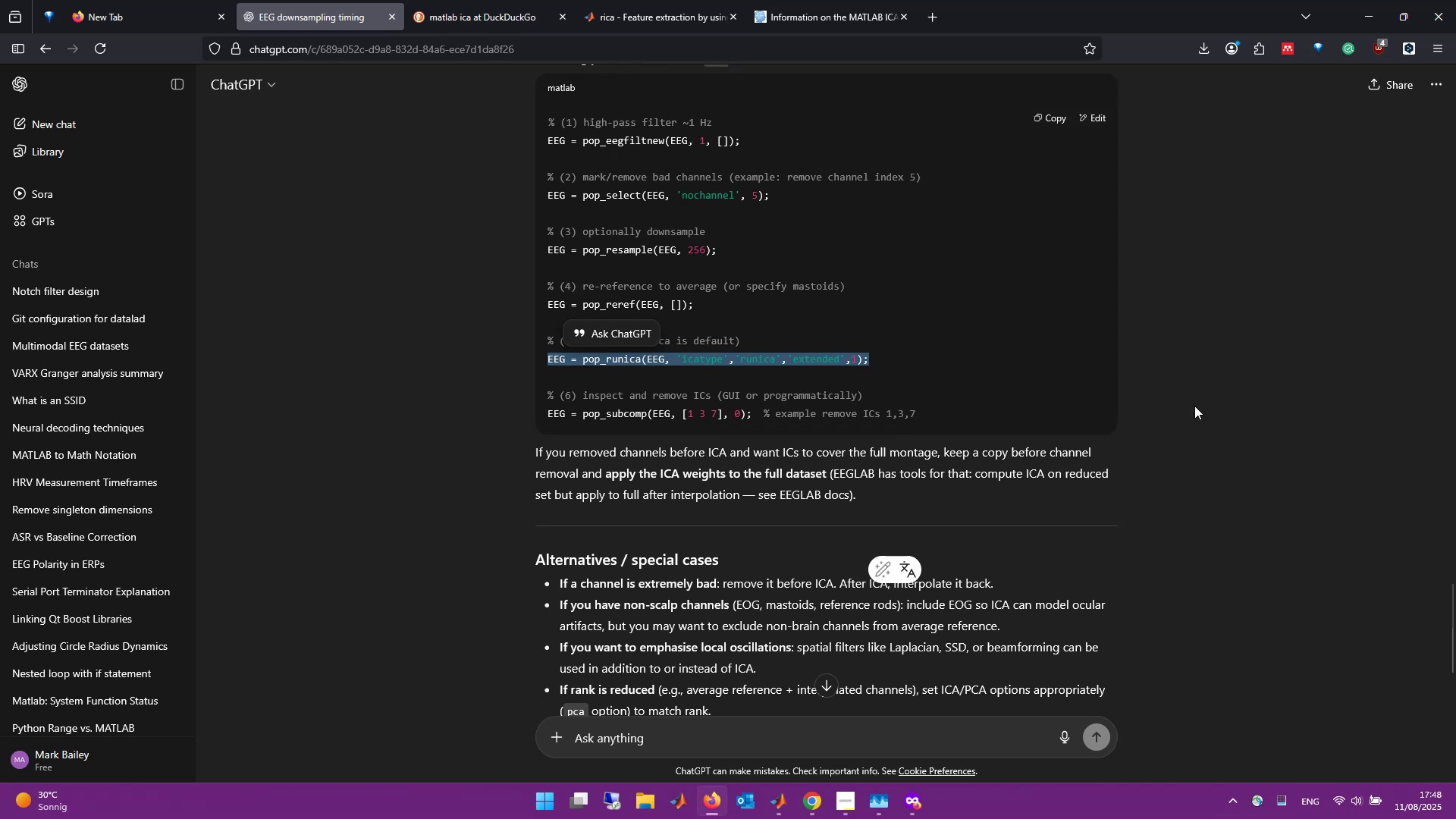 
key(Alt+Tab)
 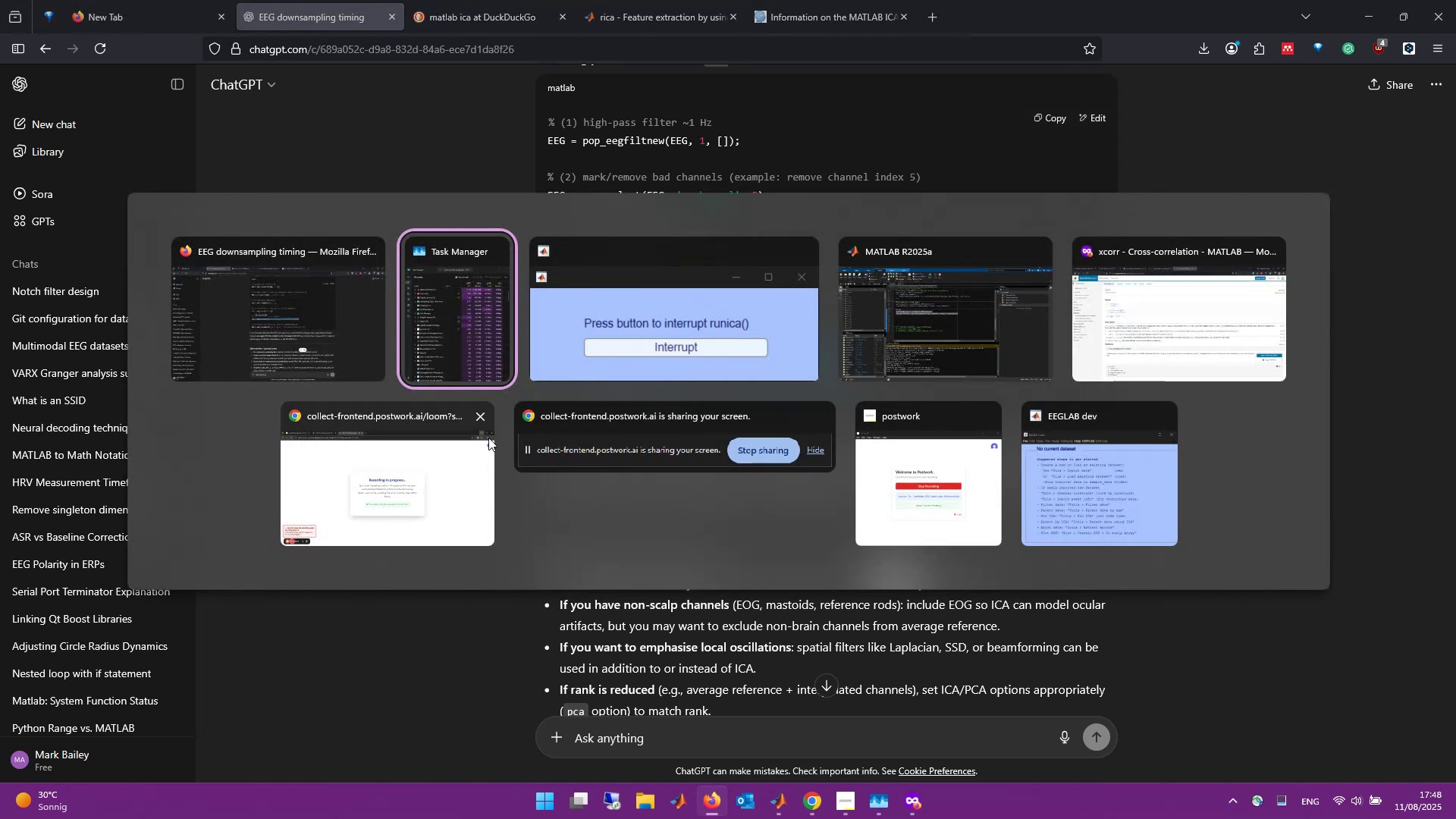 
left_click([339, 353])
 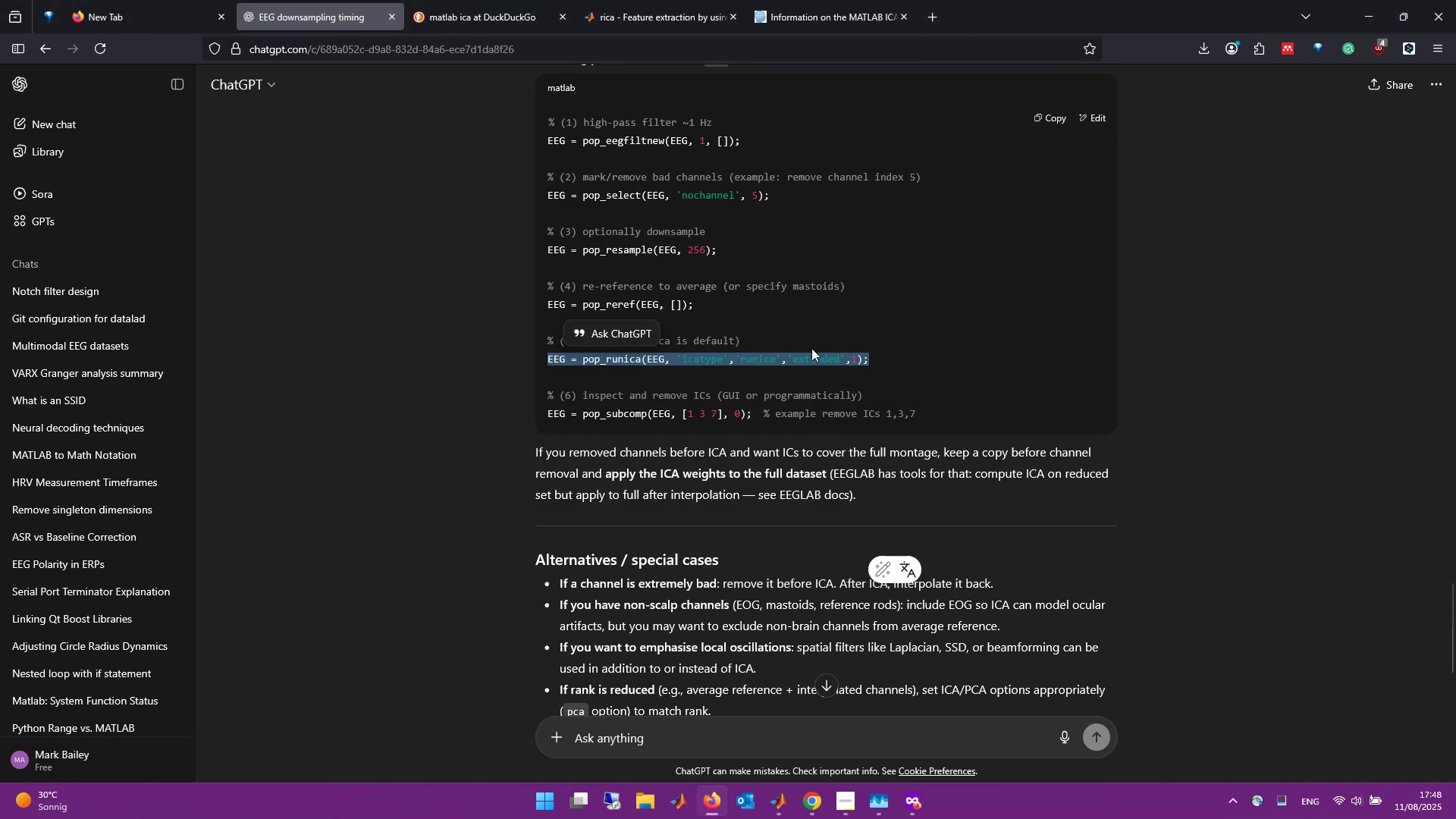 
left_click([899, 328])
 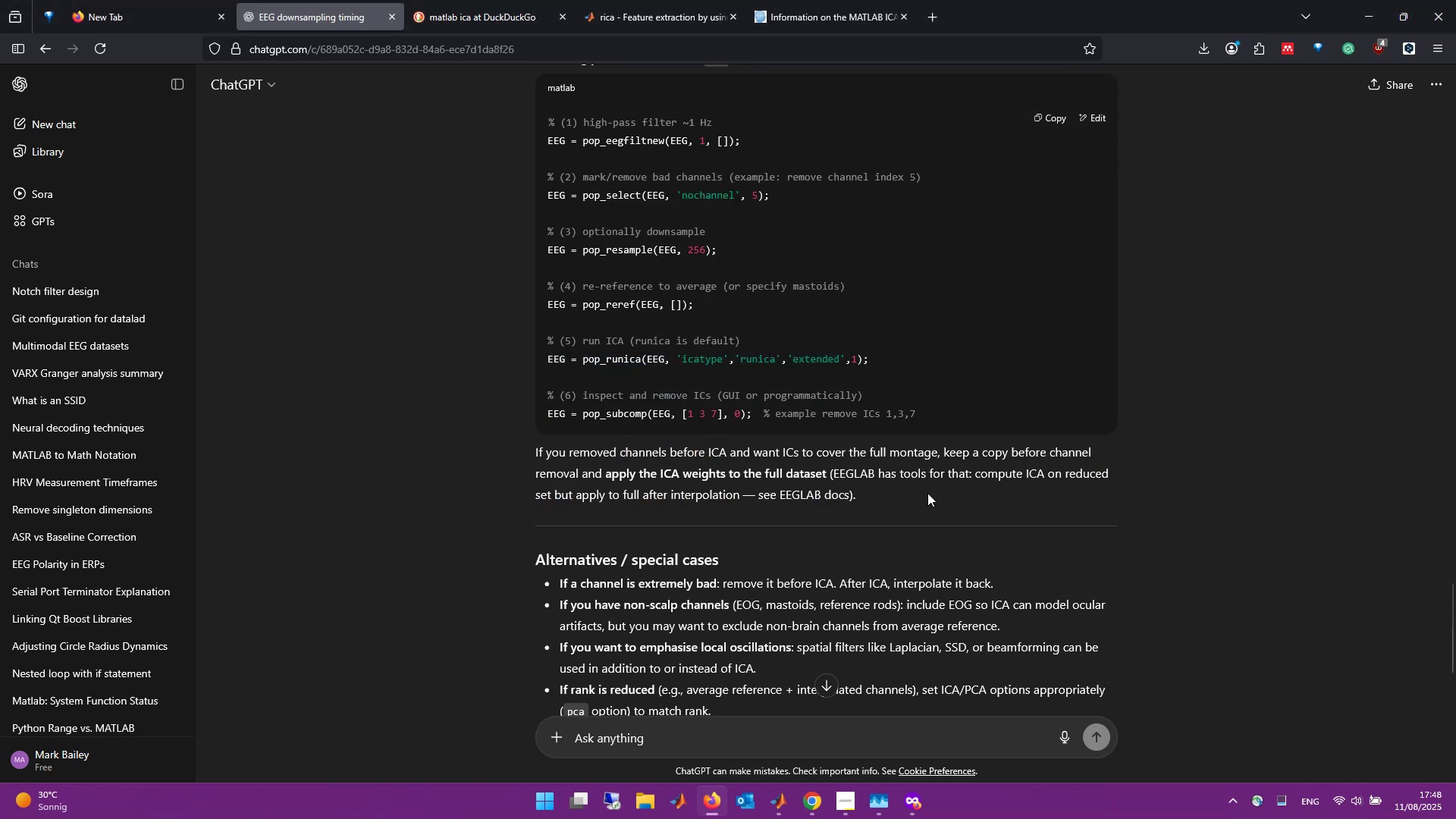 
key(Alt+Tab)
 